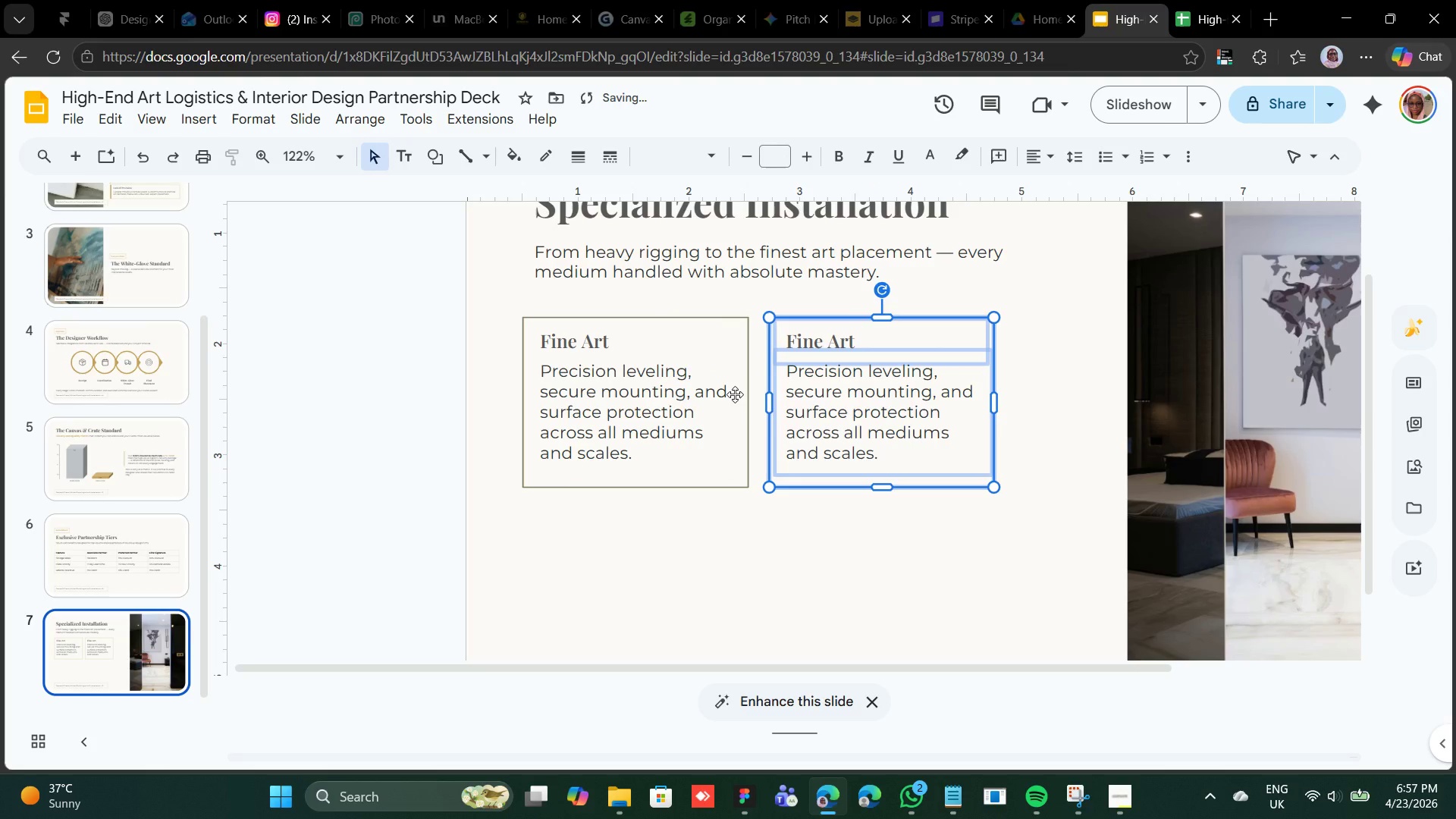 
hold_key(key=ShiftLeft, duration=0.84)
left_click([735, 394])
 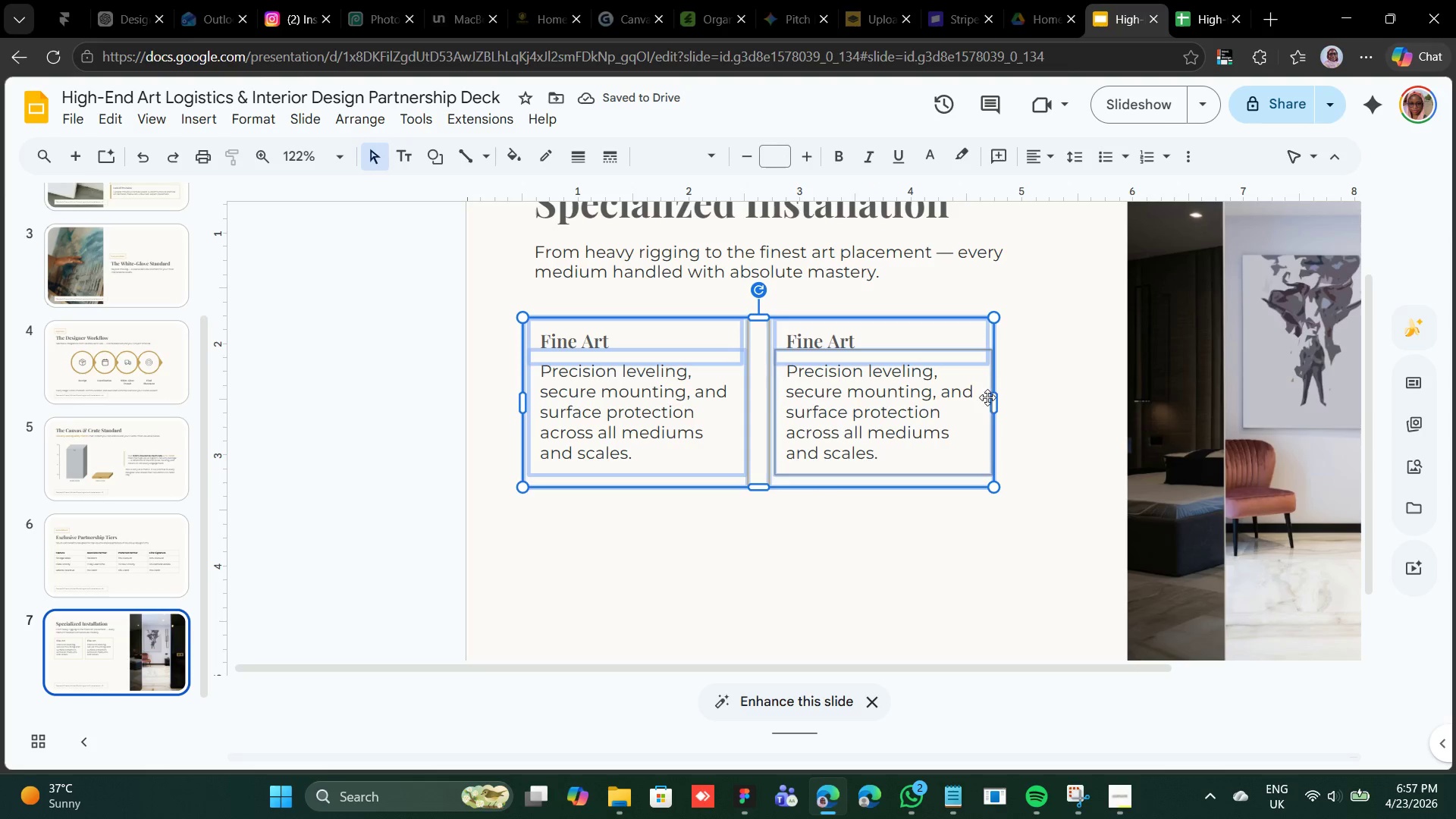 
left_click_drag(start_coordinate=[995, 400], to_coordinate=[1078, 400])
 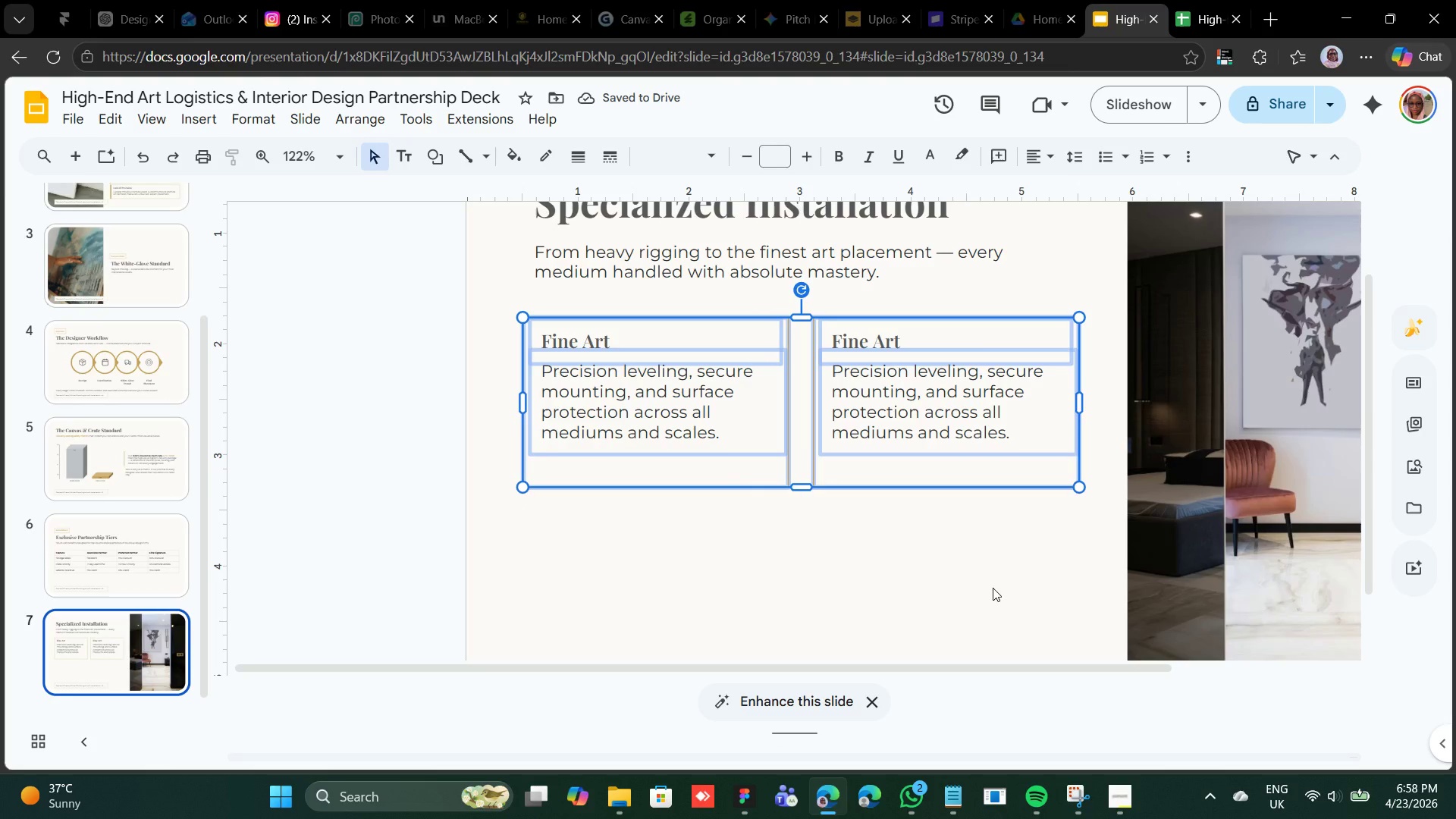 
left_click([961, 587])
 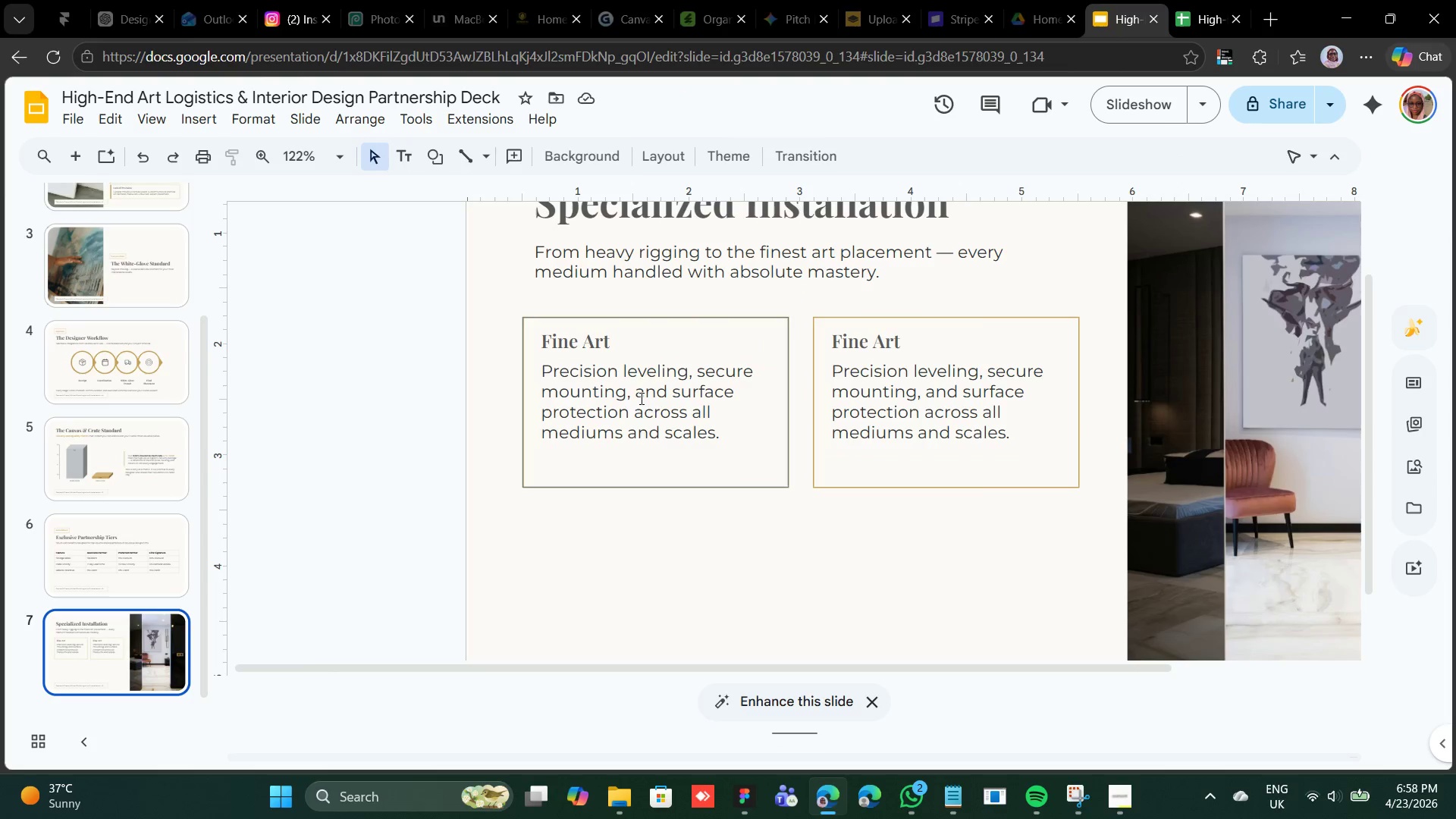 
left_click([639, 396])
 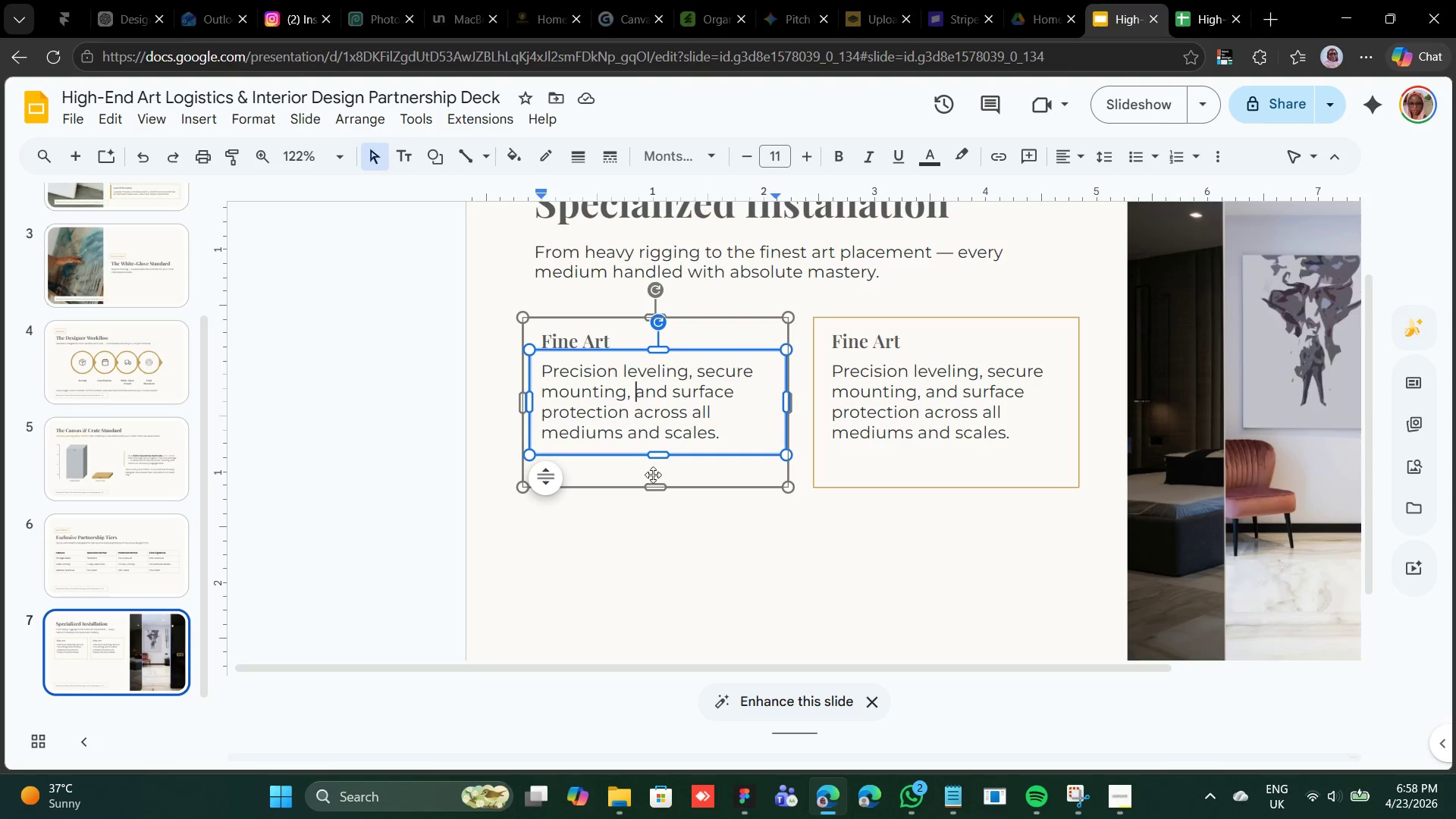 
wait(8.33)
 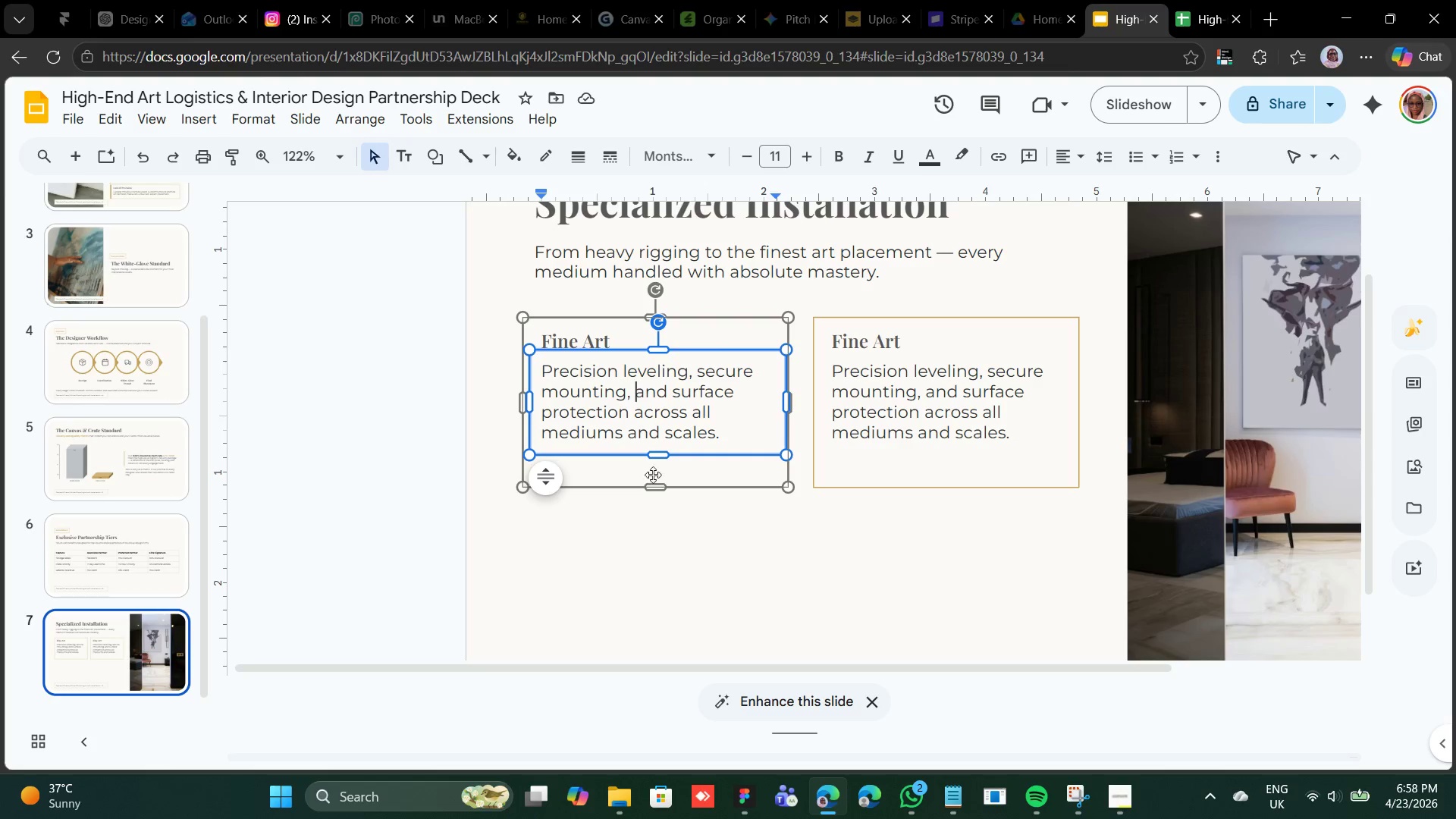 
hold_key(key=ShiftLeft, duration=1.14)
left_click([930, 413])
 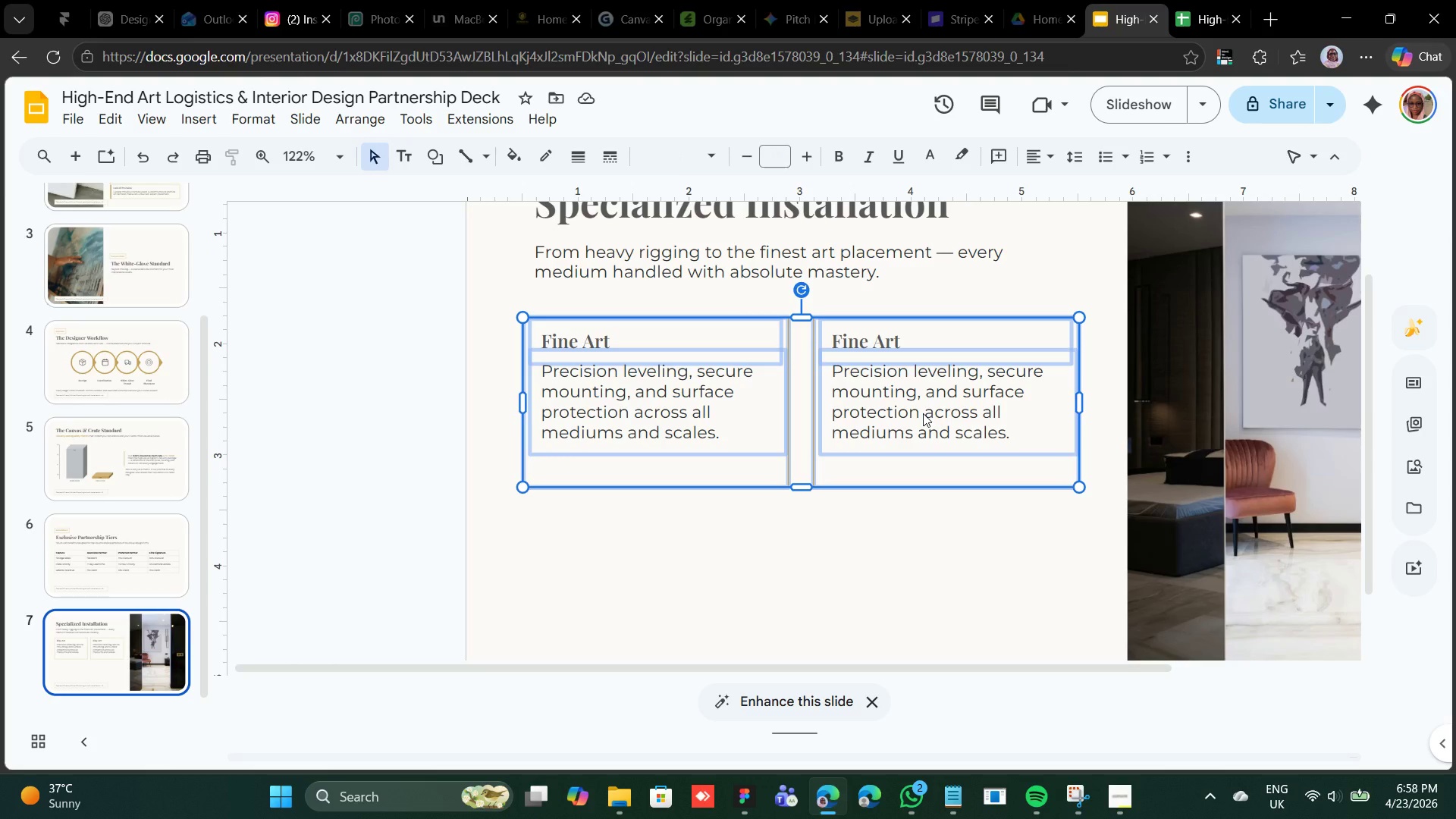 
left_click([923, 413])
 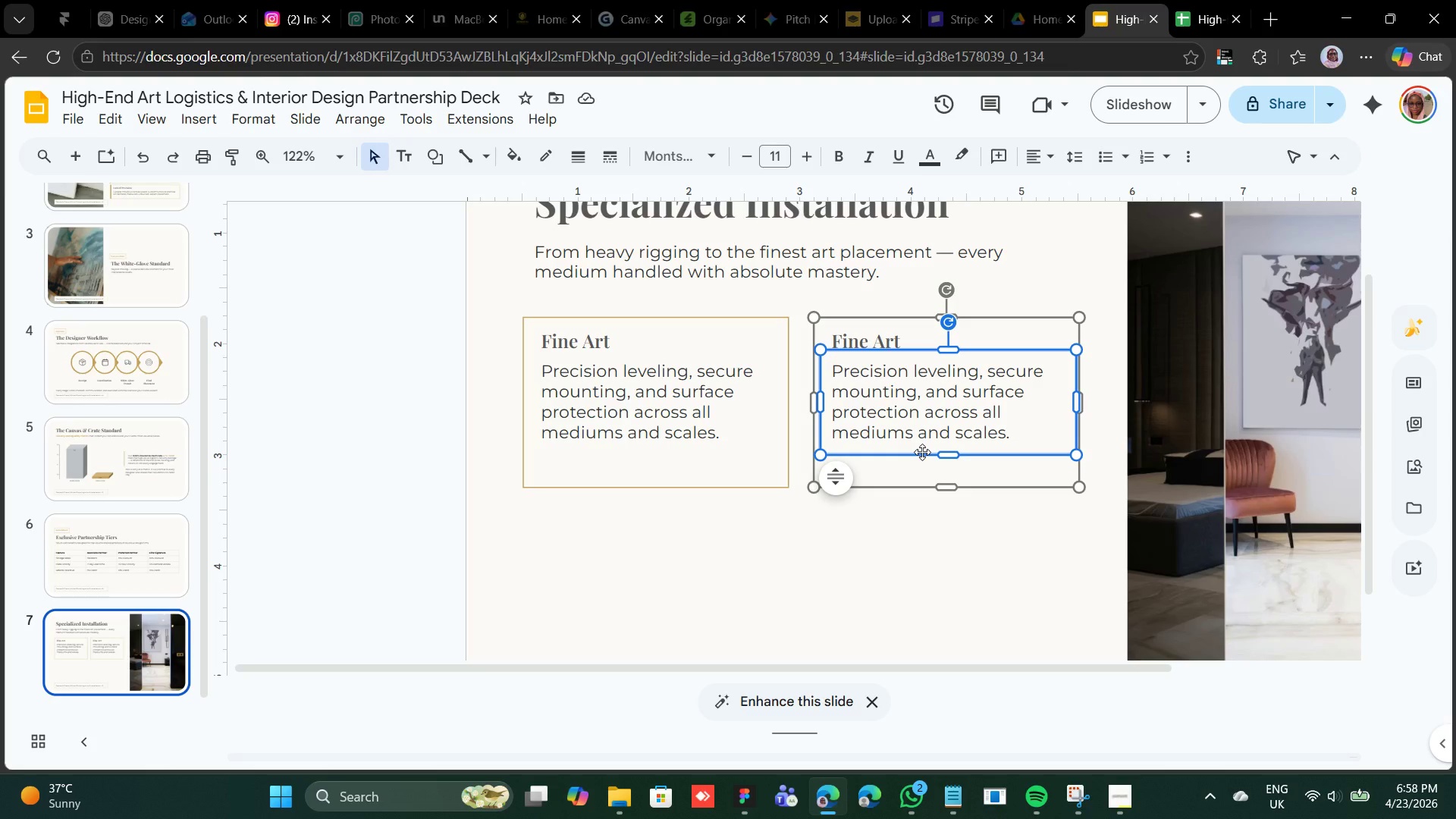 
key(Shift+ArrowDown)
 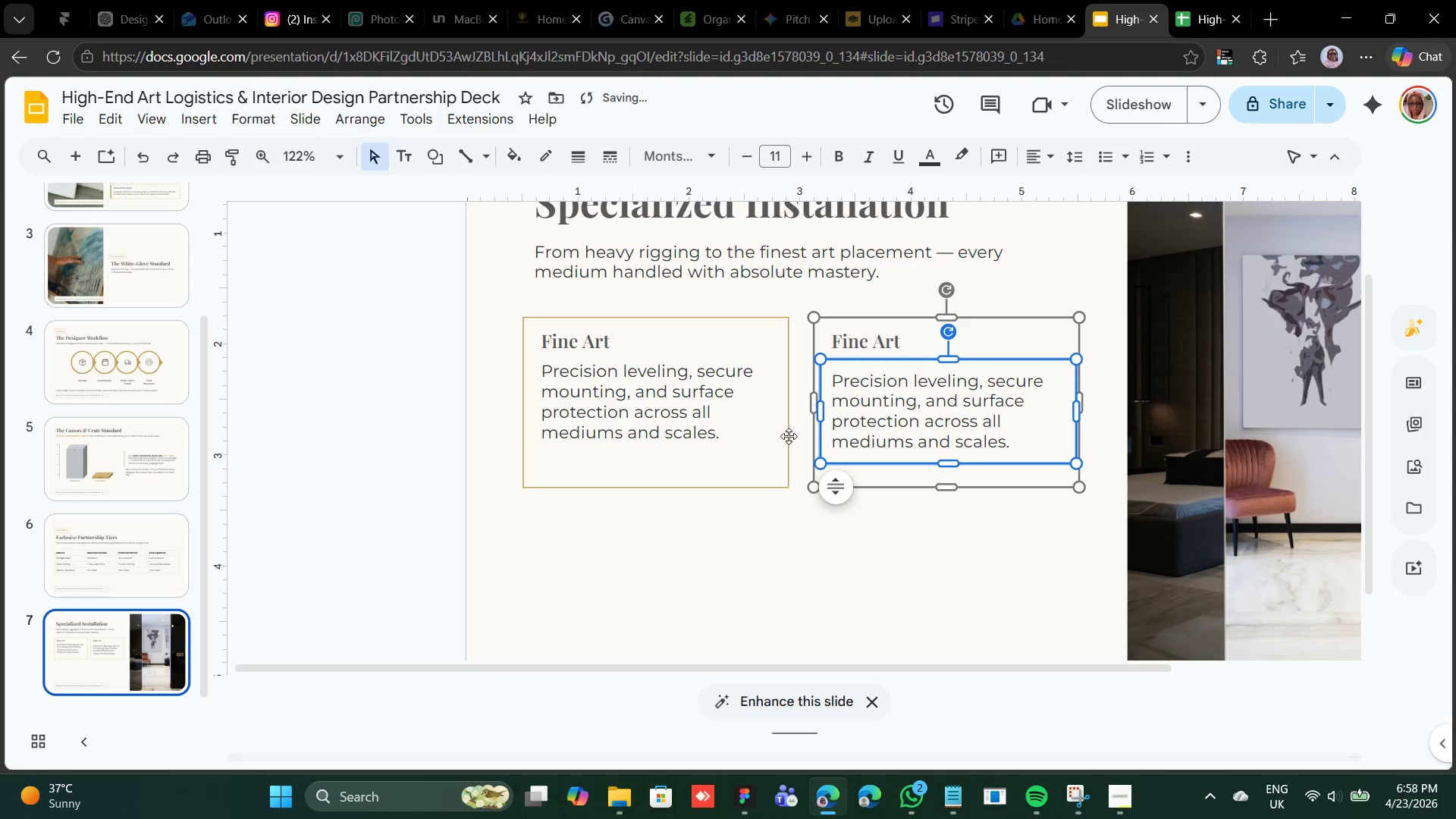 
left_click([658, 427])
 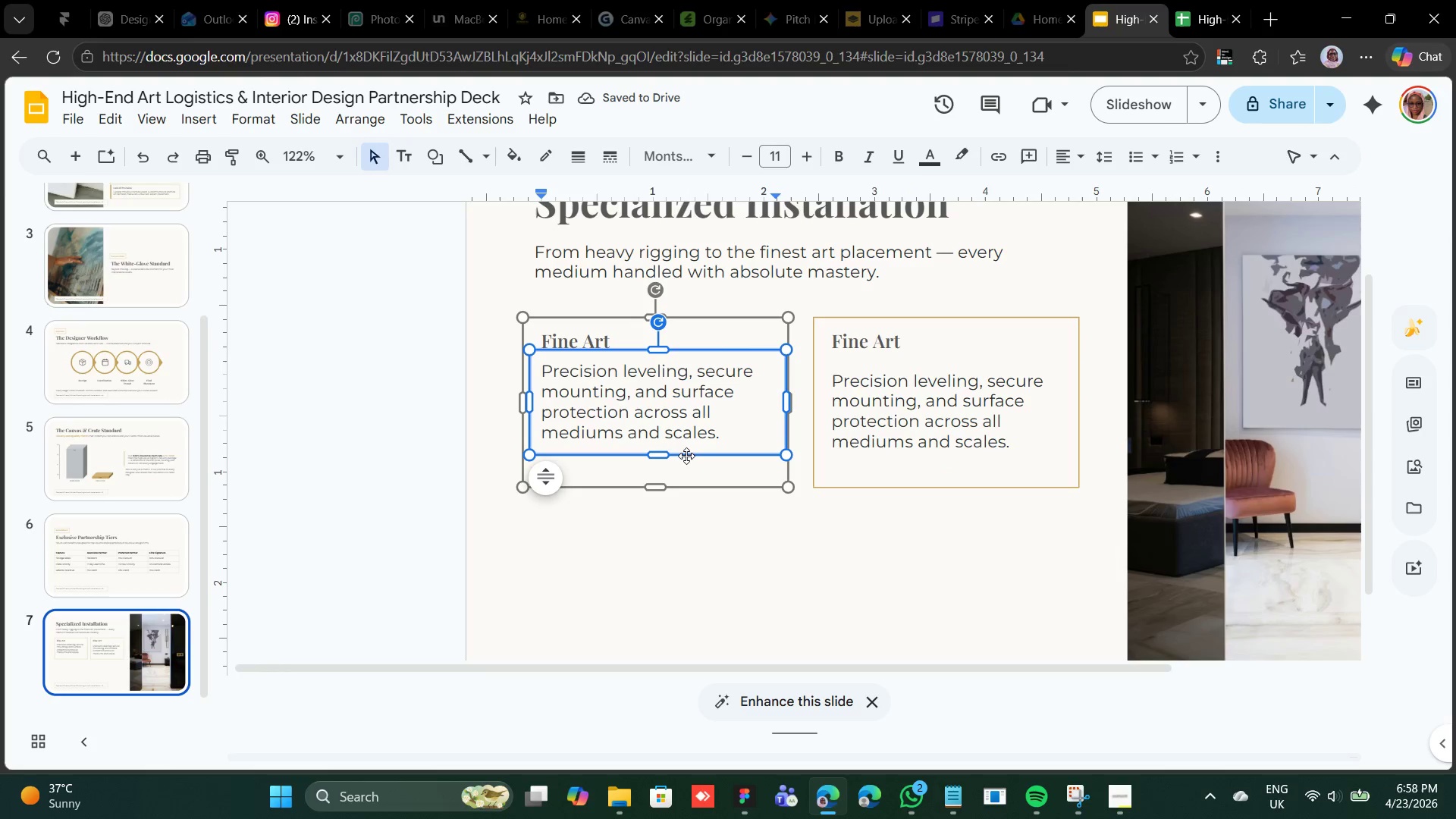 
left_click([687, 453])
 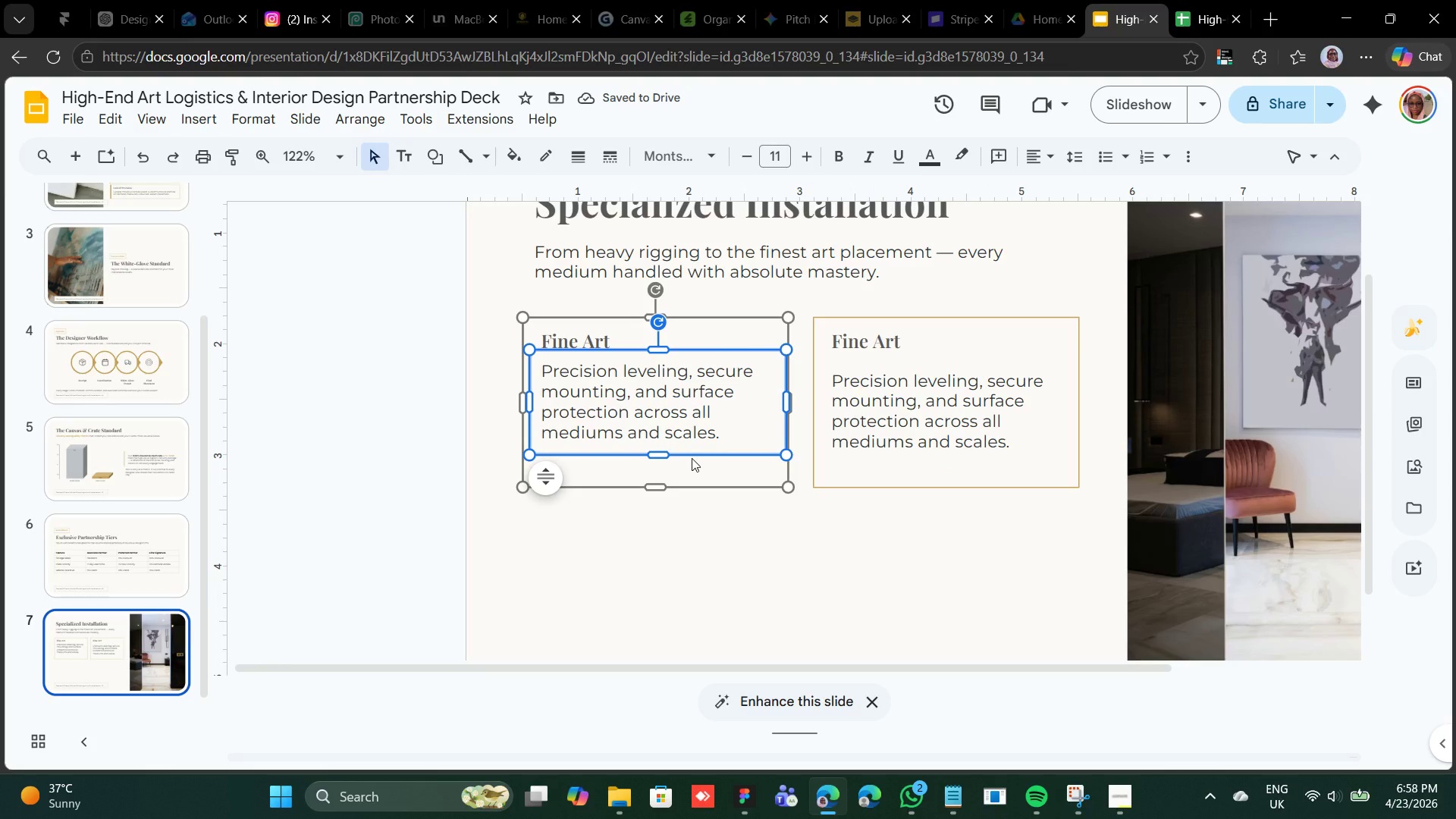 
key(Shift+ArrowDown)
 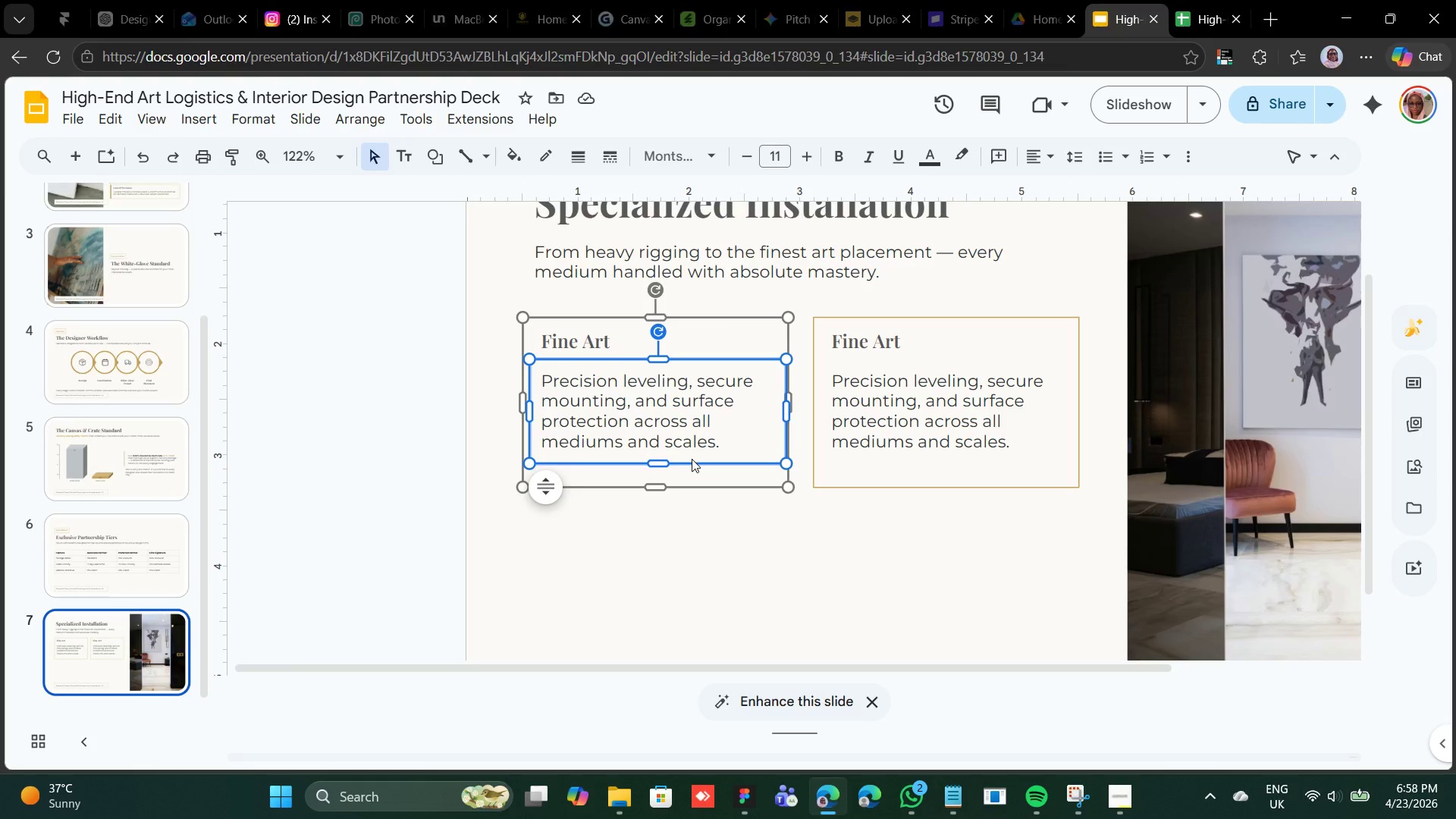 
wait(7.36)
 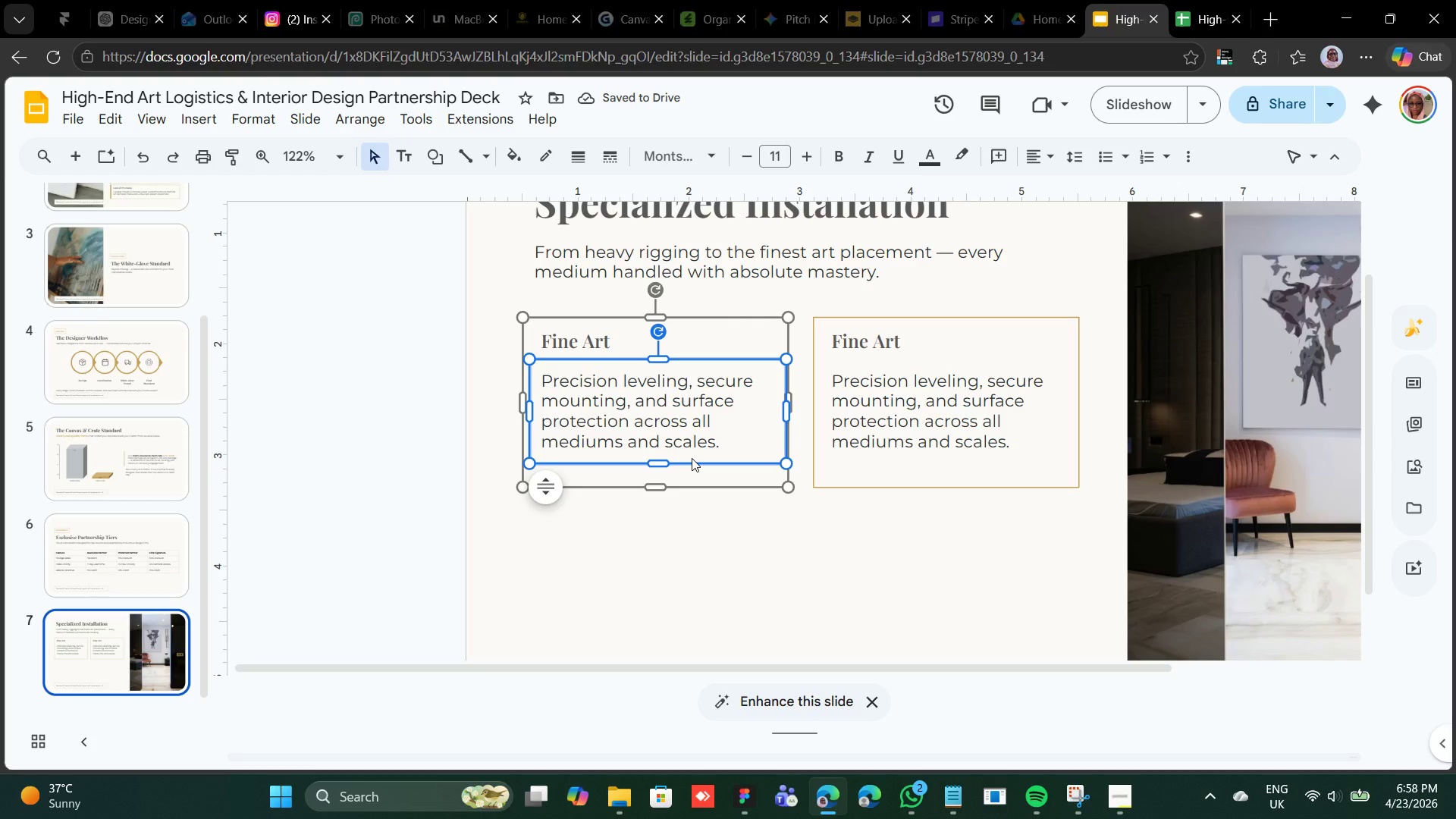 
left_click([942, 793])
 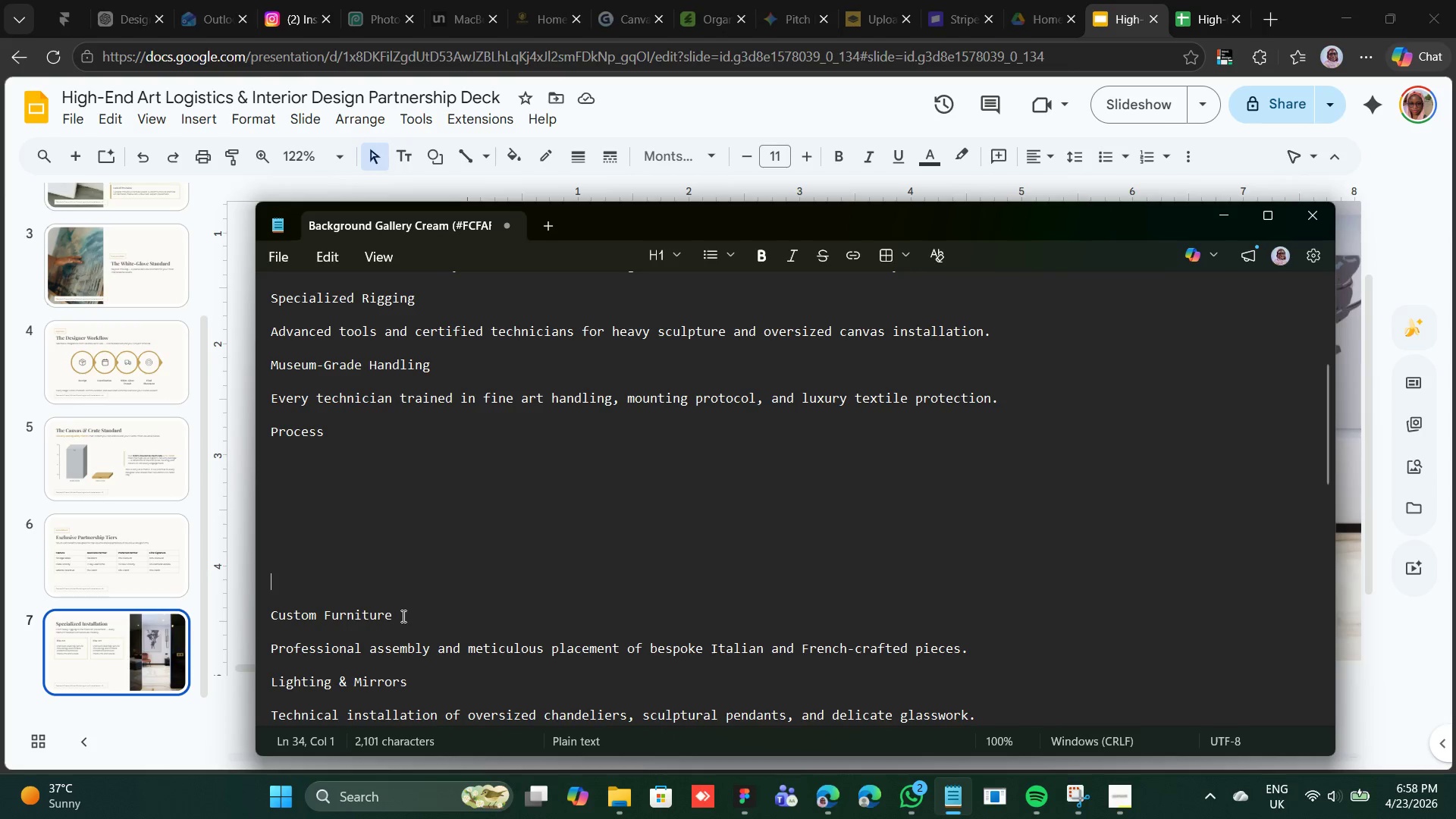 
left_click_drag(start_coordinate=[393, 615], to_coordinate=[262, 613])
 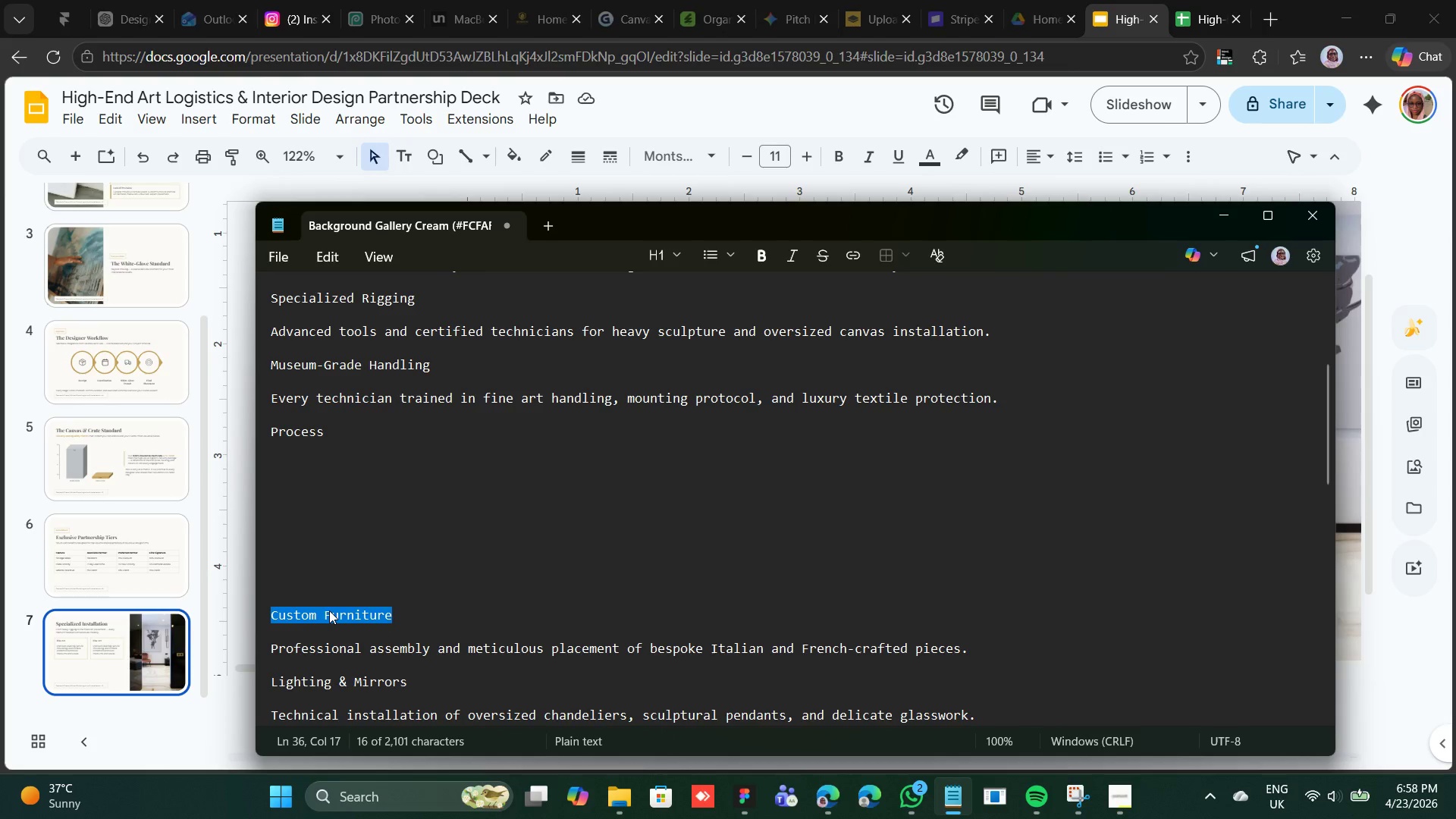 
right_click([329, 610])
 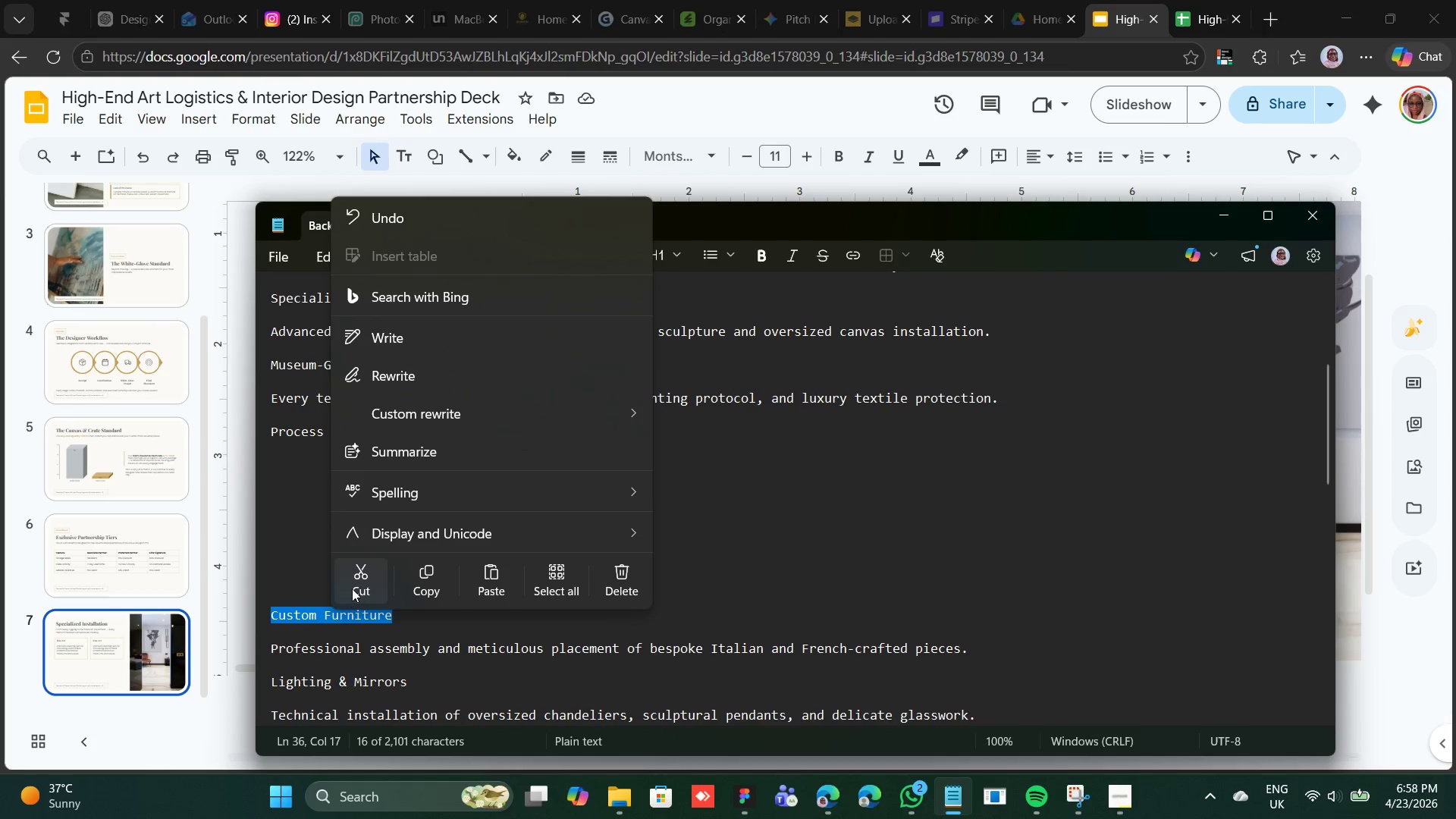 
left_click([353, 588])
 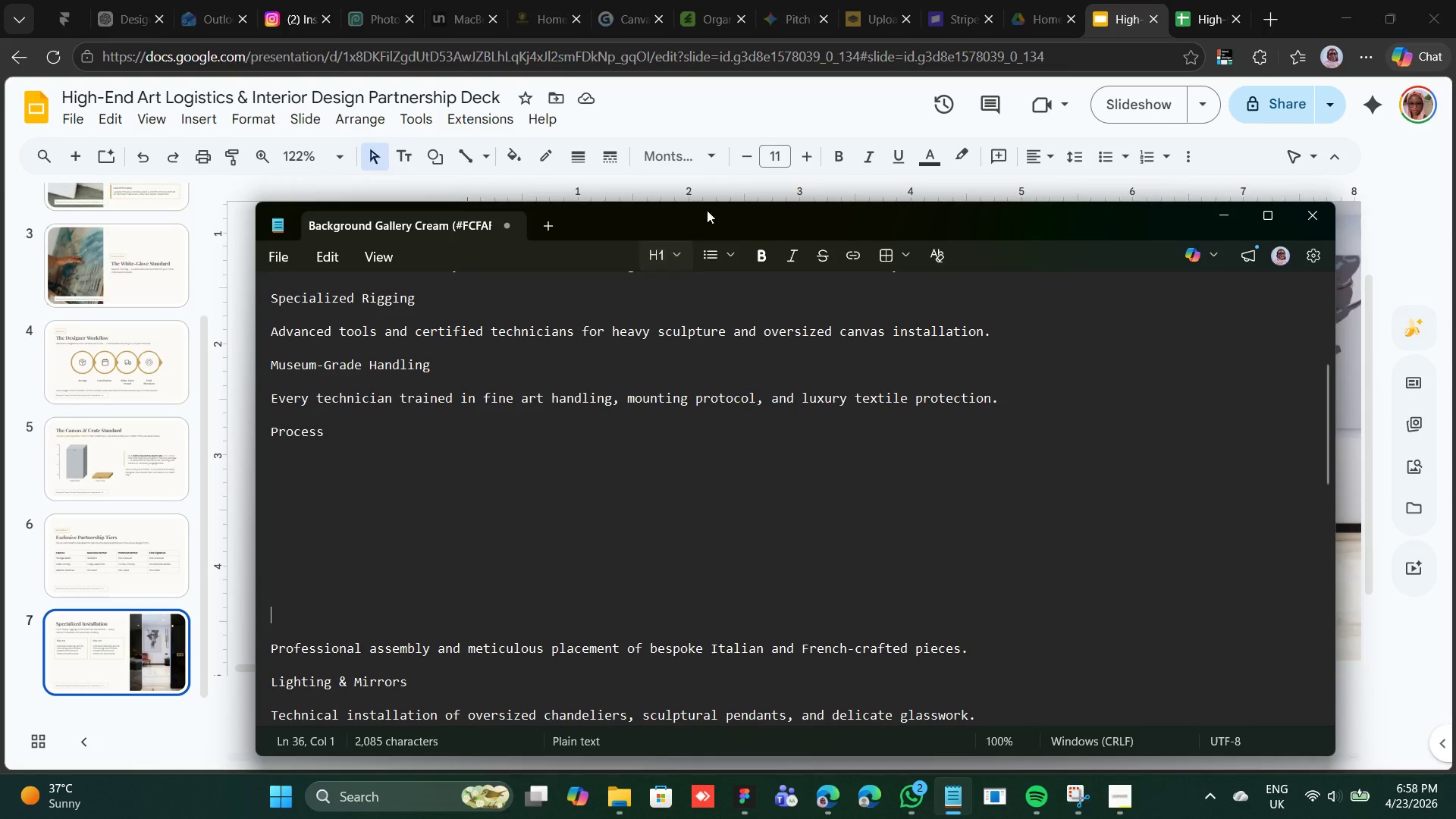 
left_click([742, 105])
 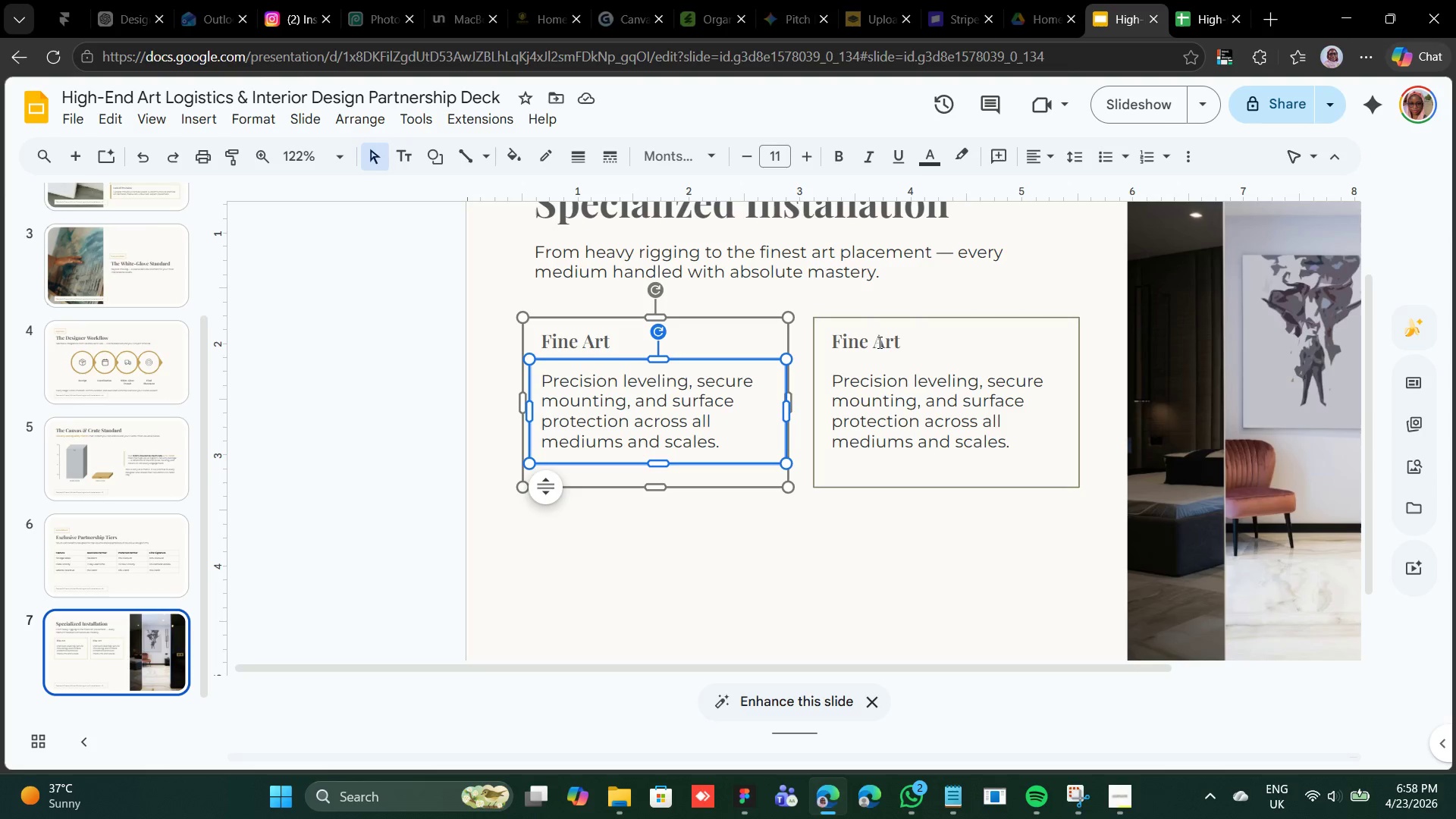 
double_click([877, 343])
 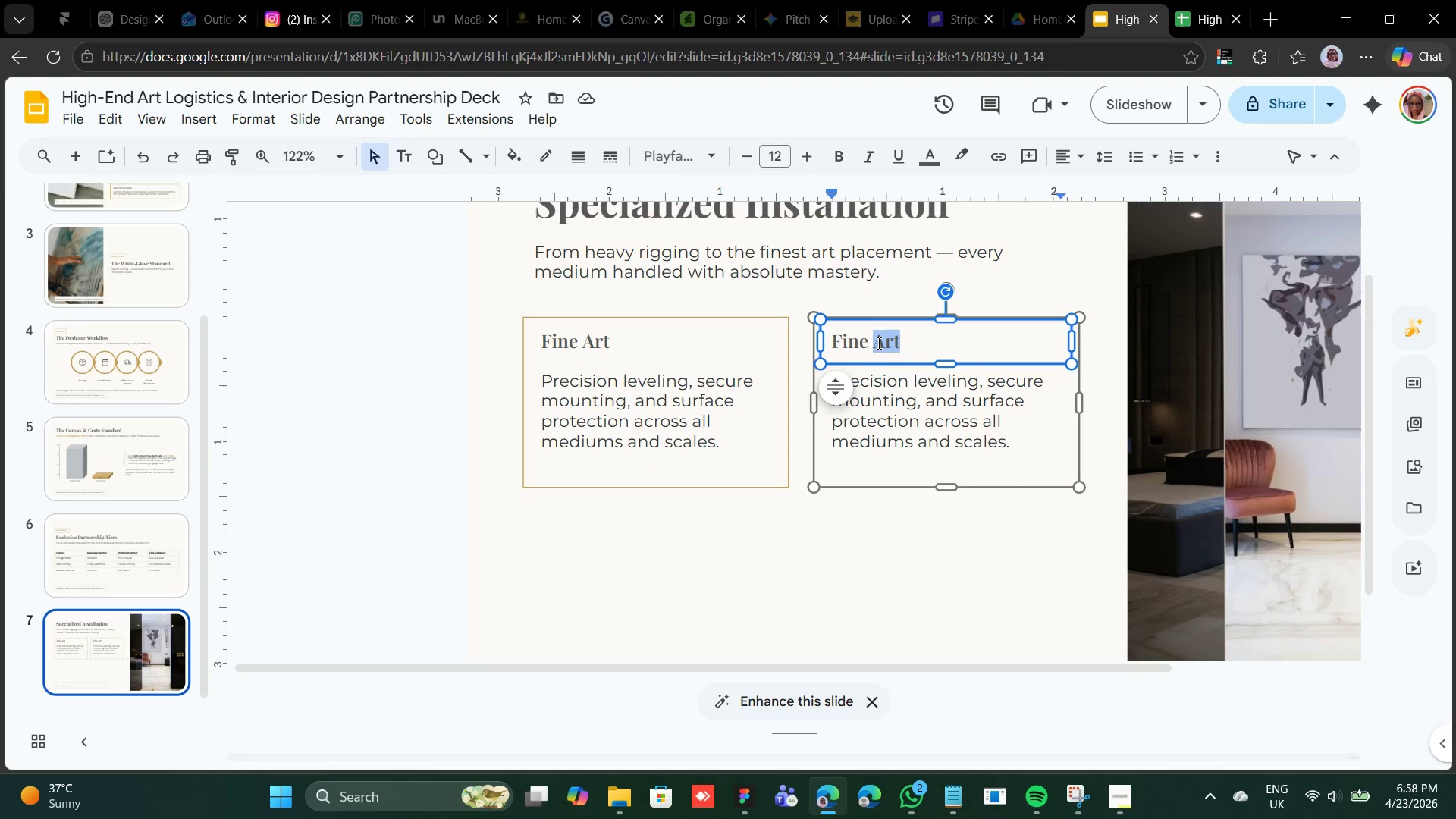 
triple_click([877, 343])
 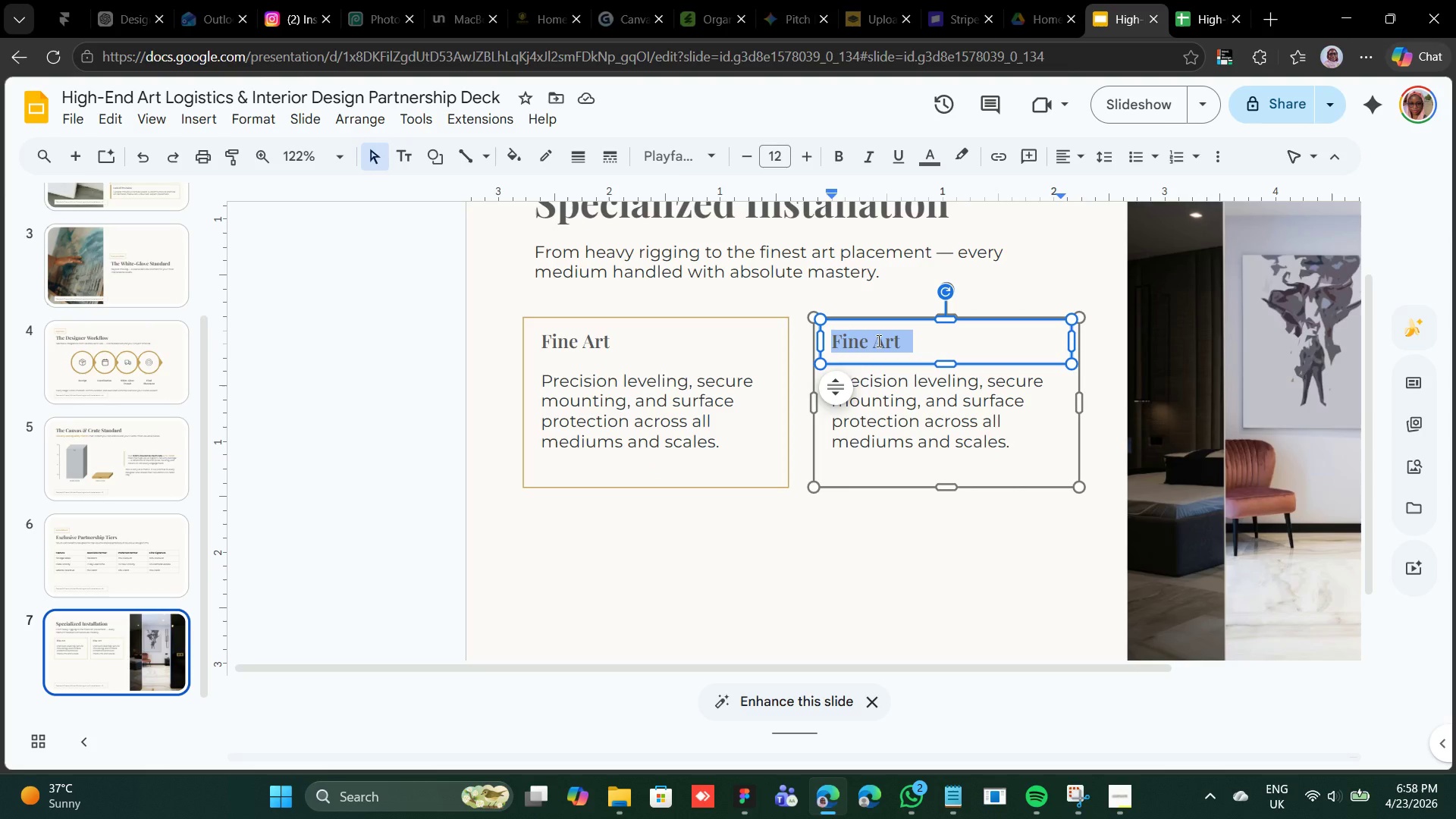 
right_click([877, 340])
 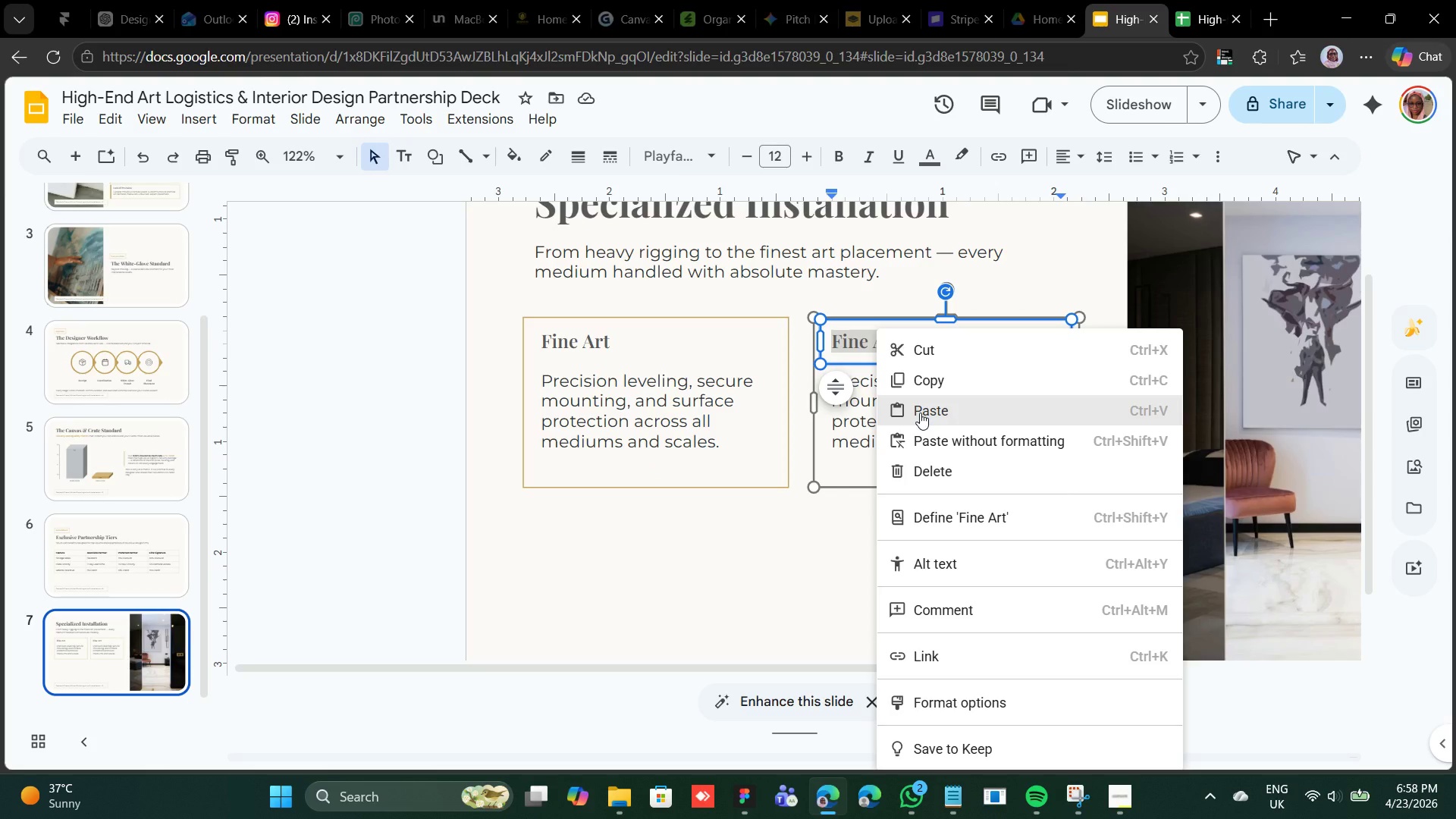 
left_click([920, 413])
 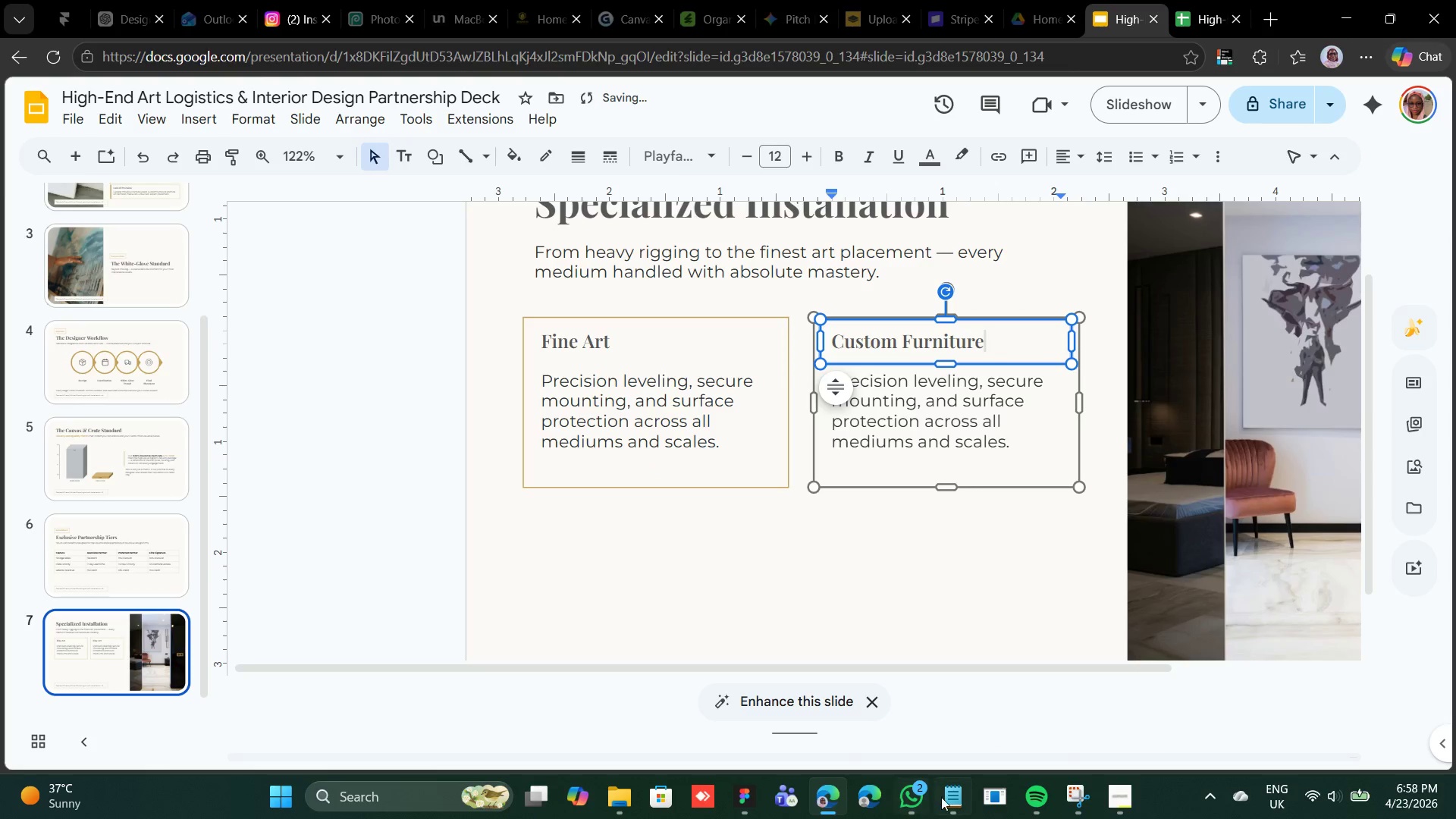 
left_click([952, 793])
 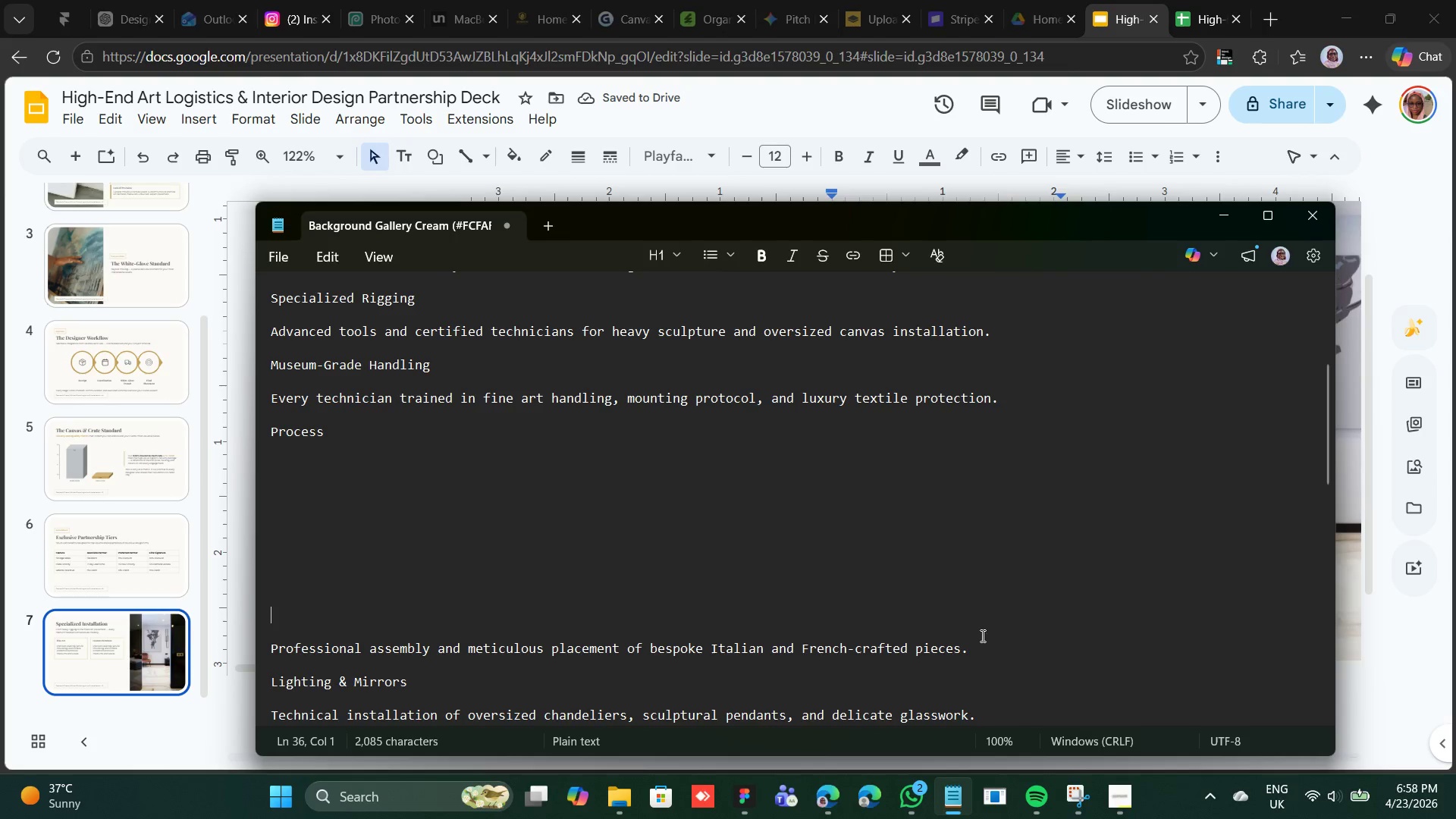 
left_click_drag(start_coordinate=[972, 644], to_coordinate=[268, 650])
 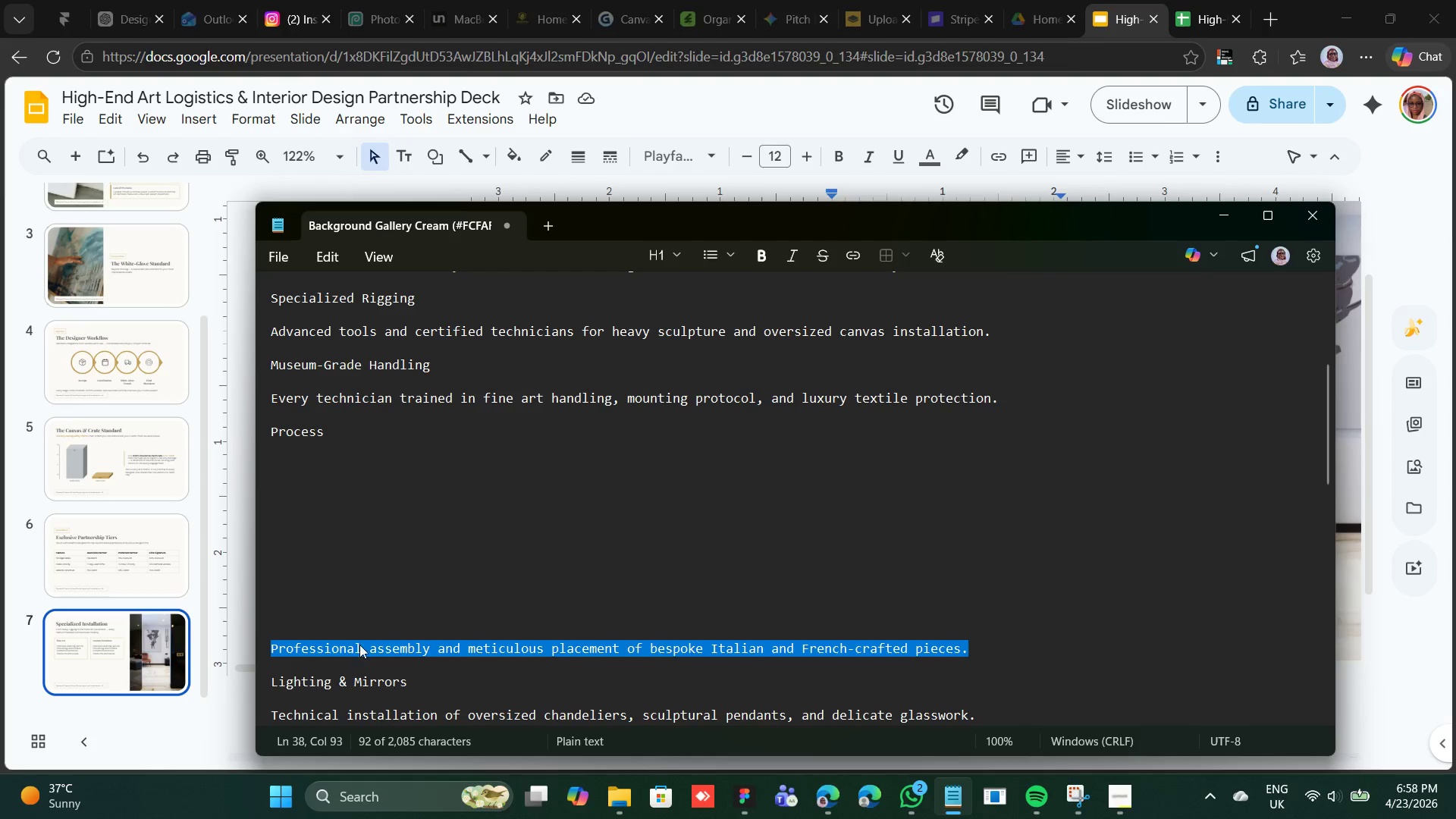 
right_click([359, 645])
 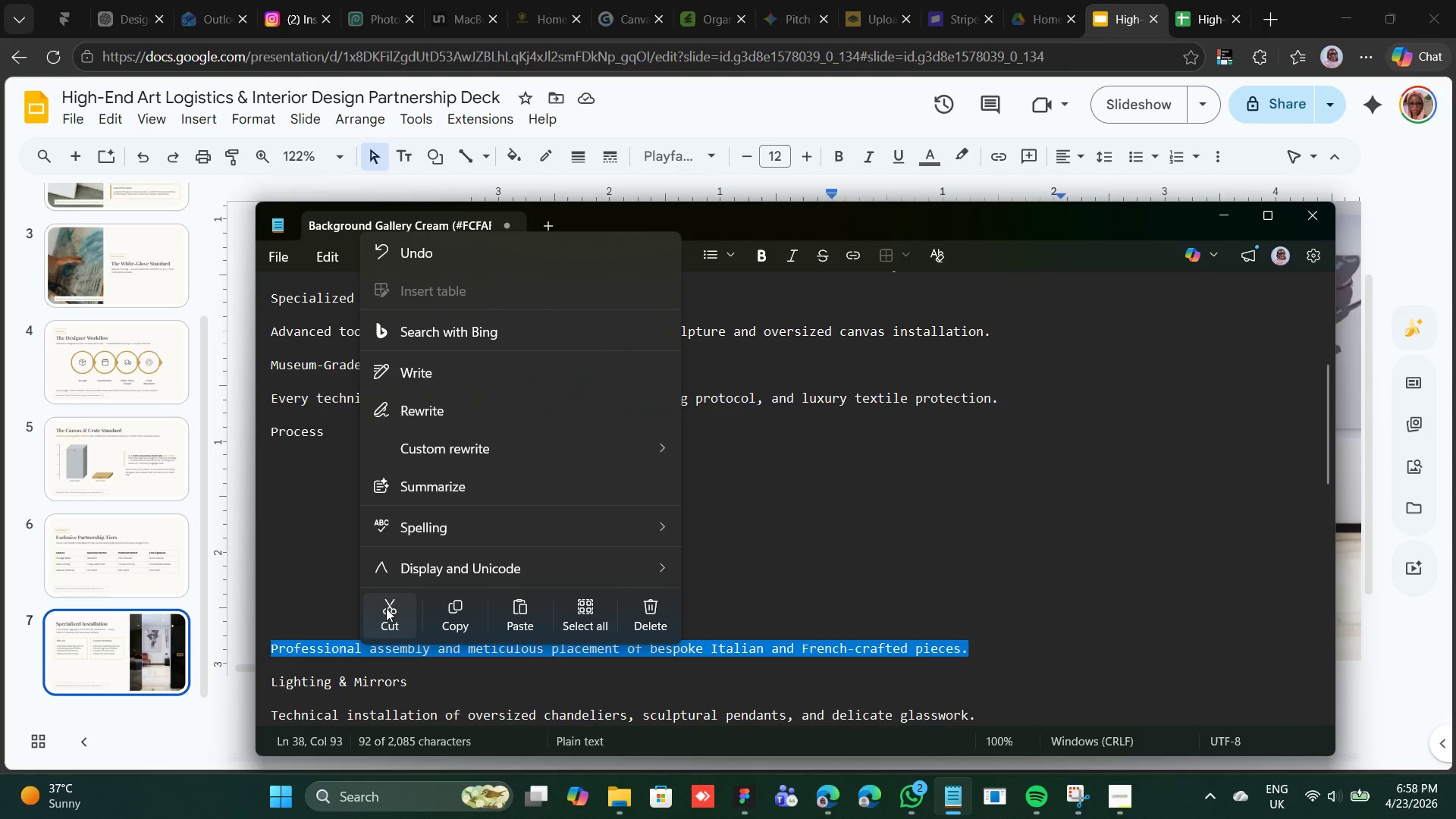 
left_click([388, 612])
 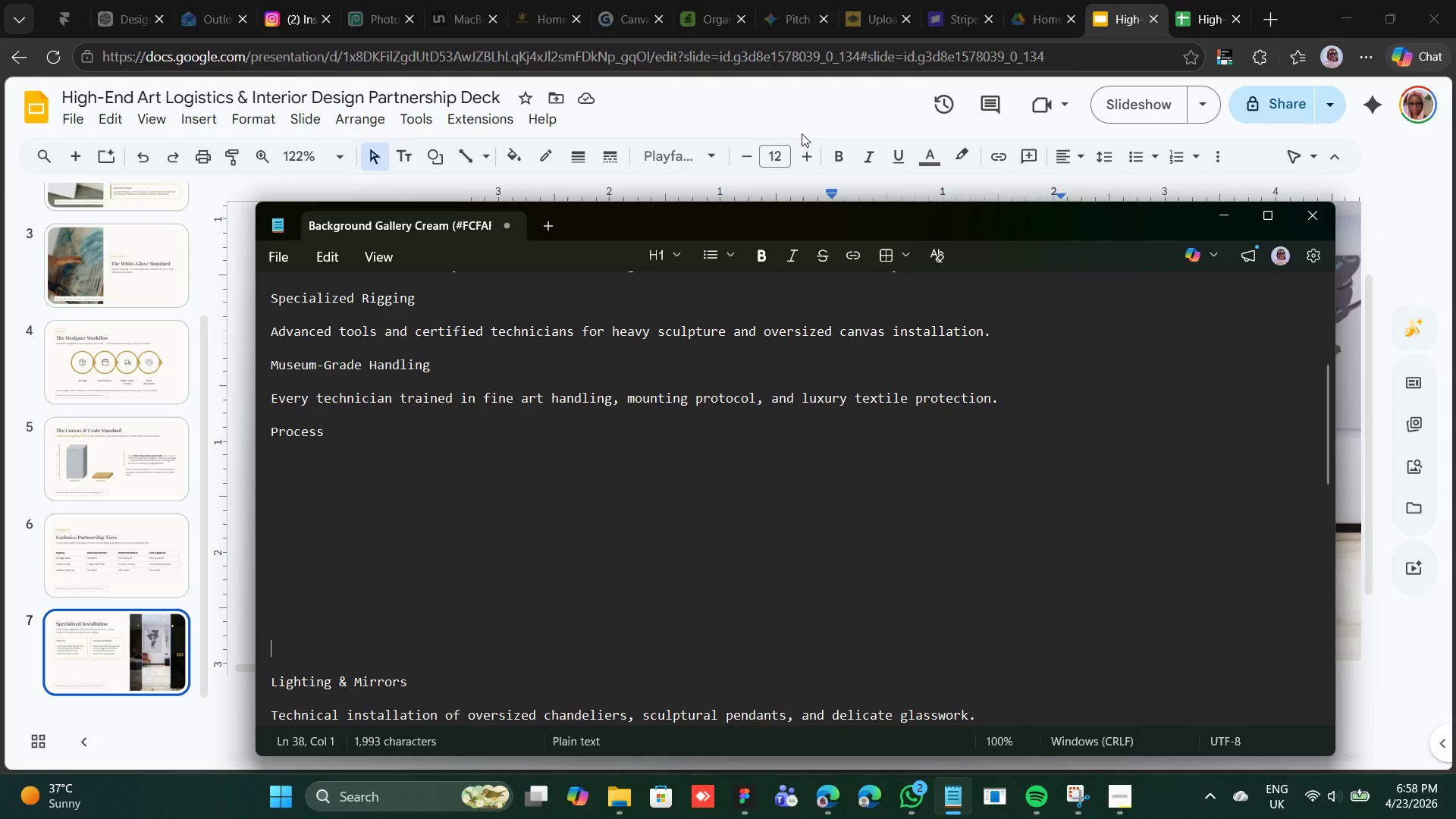 
key(Backspace)
 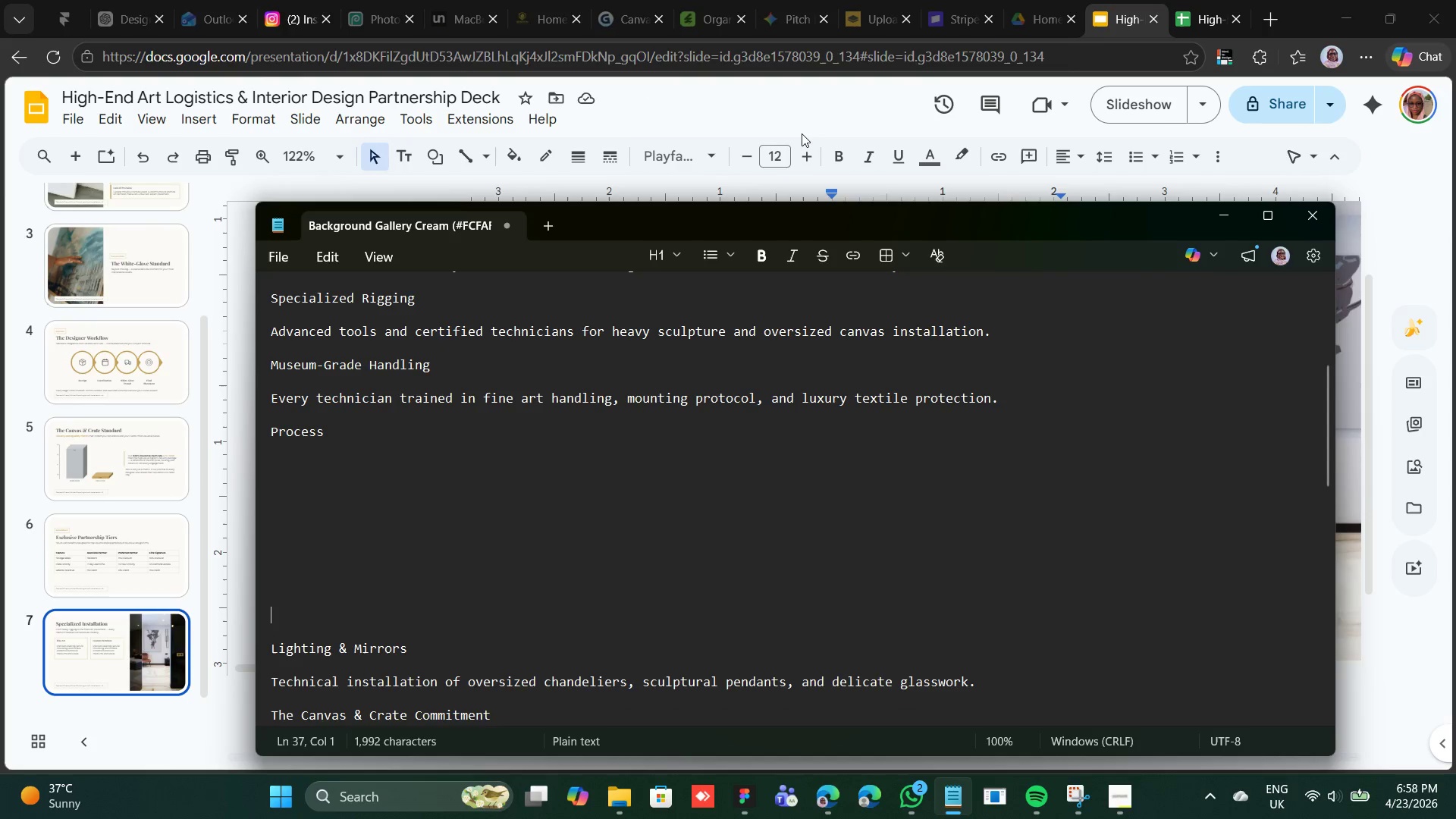 
key(Backspace)
 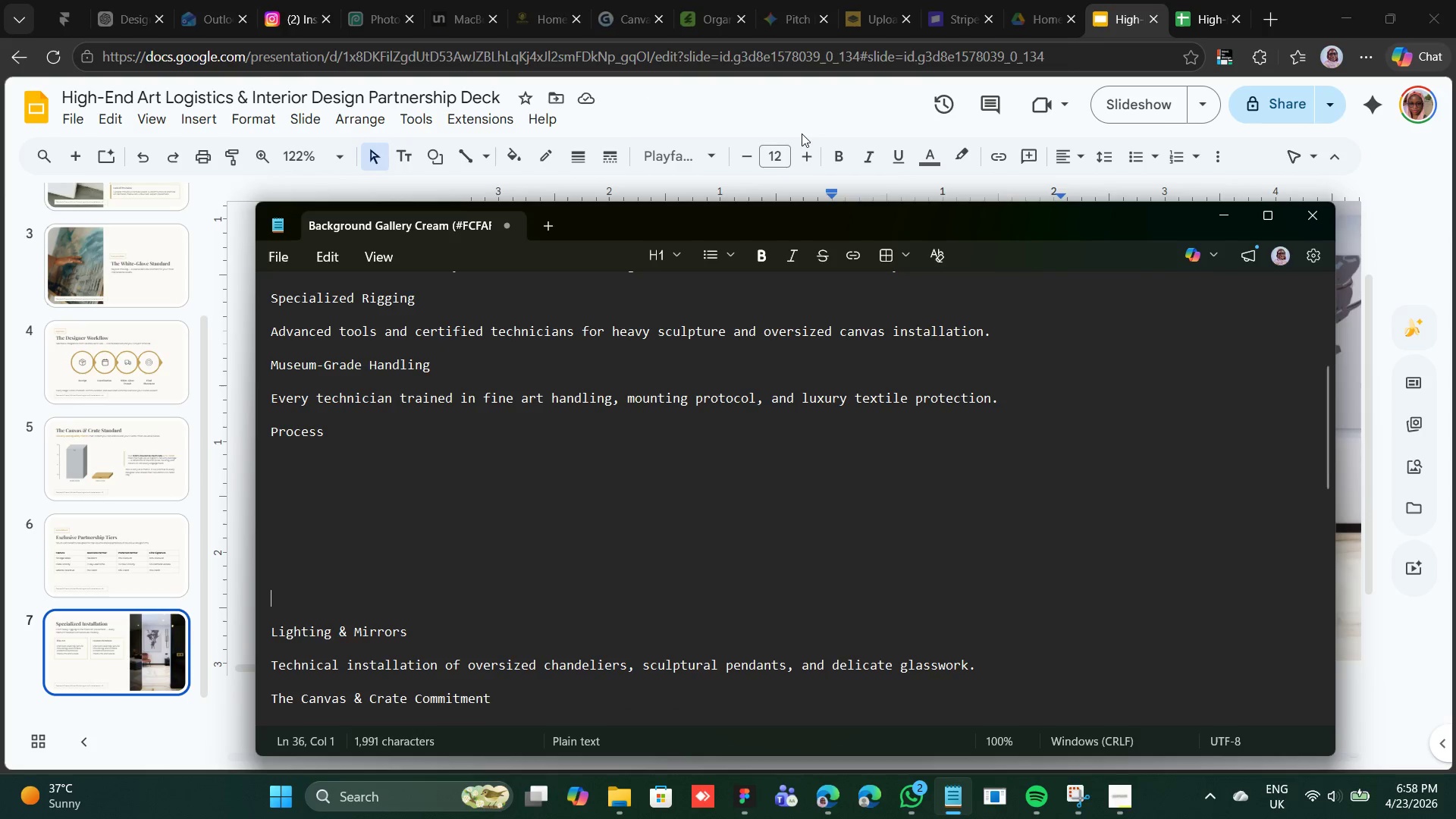 
key(Backspace)
 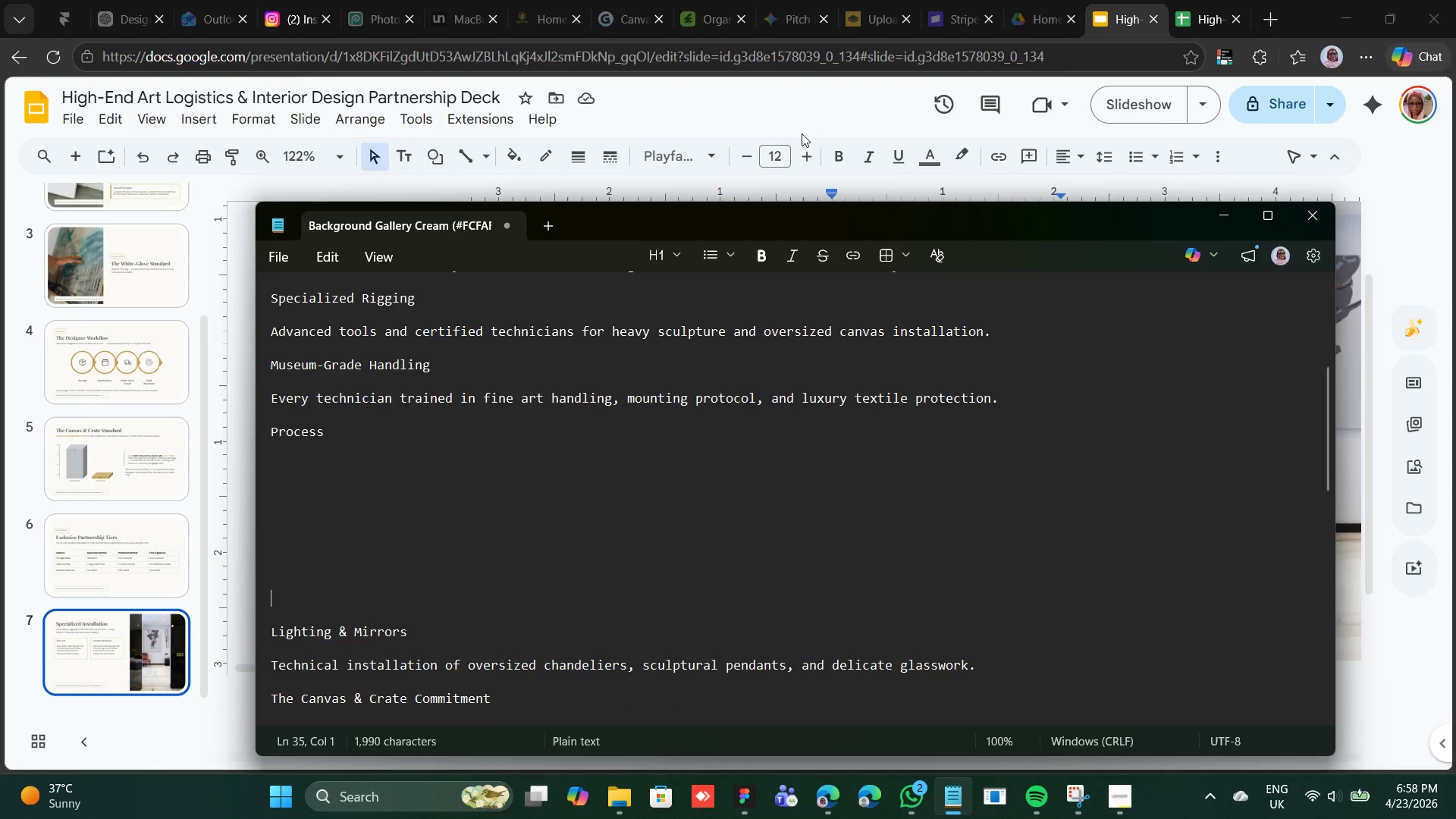 
key(Backspace)
 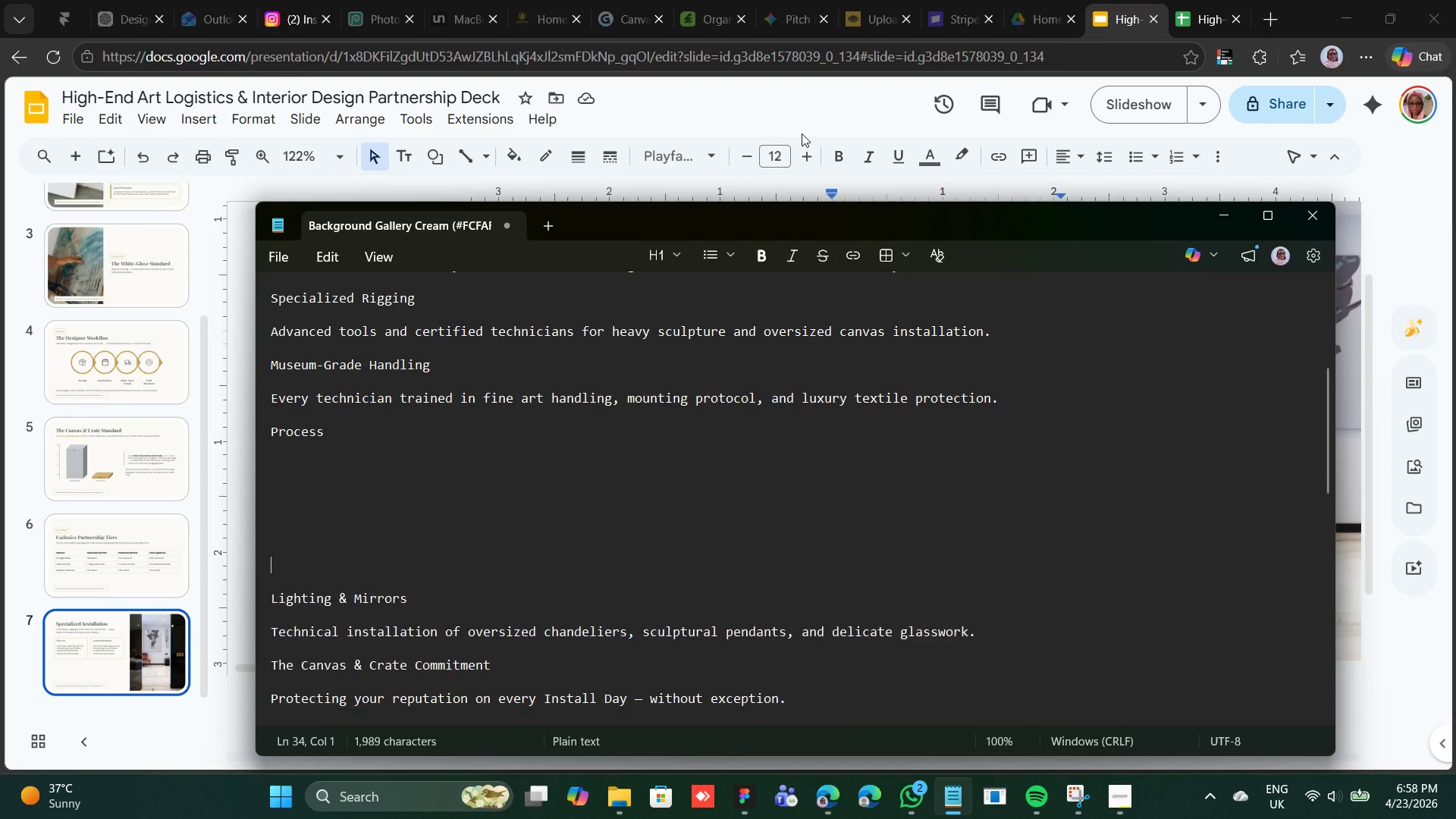 
key(Backspace)
 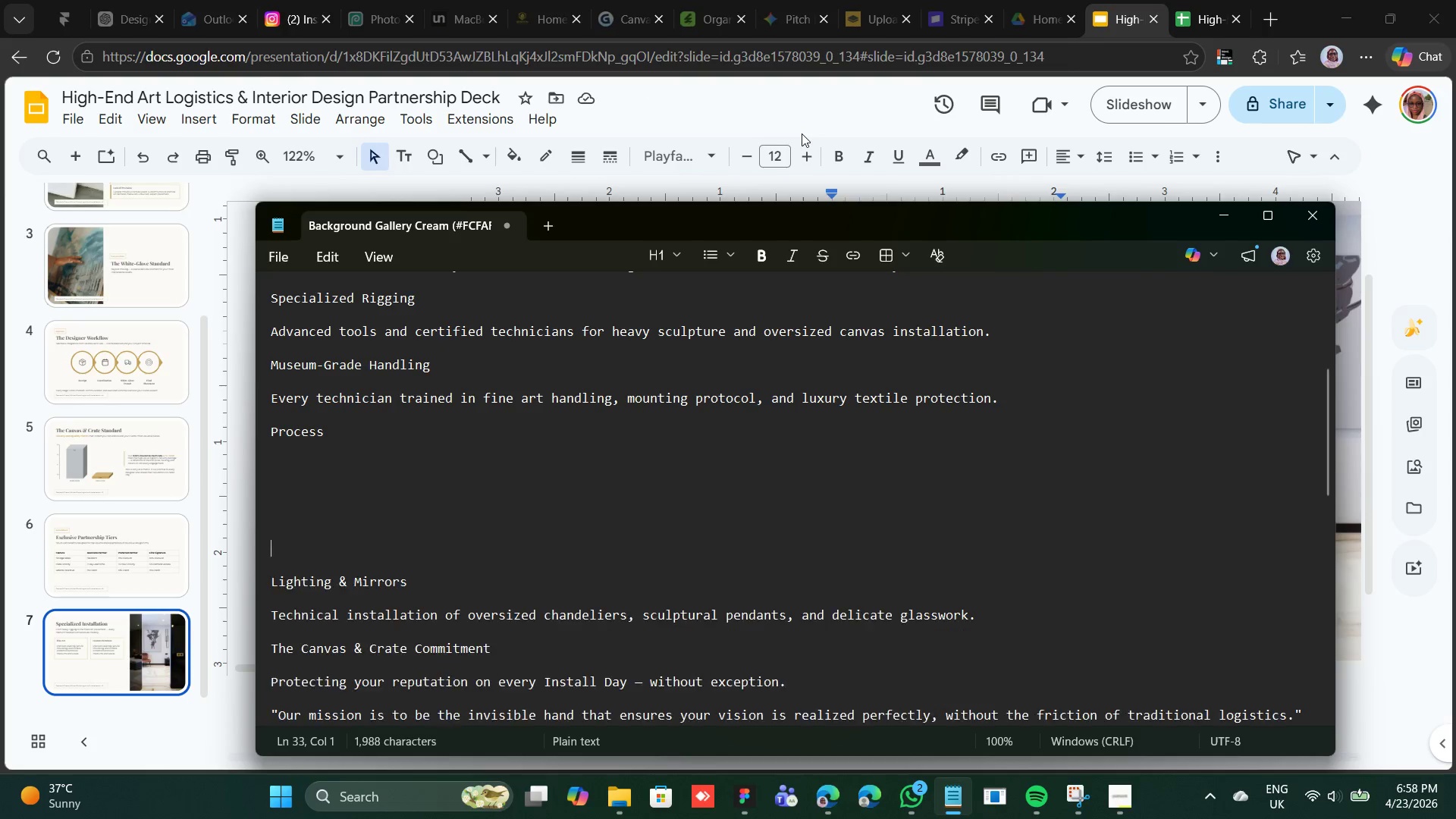 
key(Backspace)
 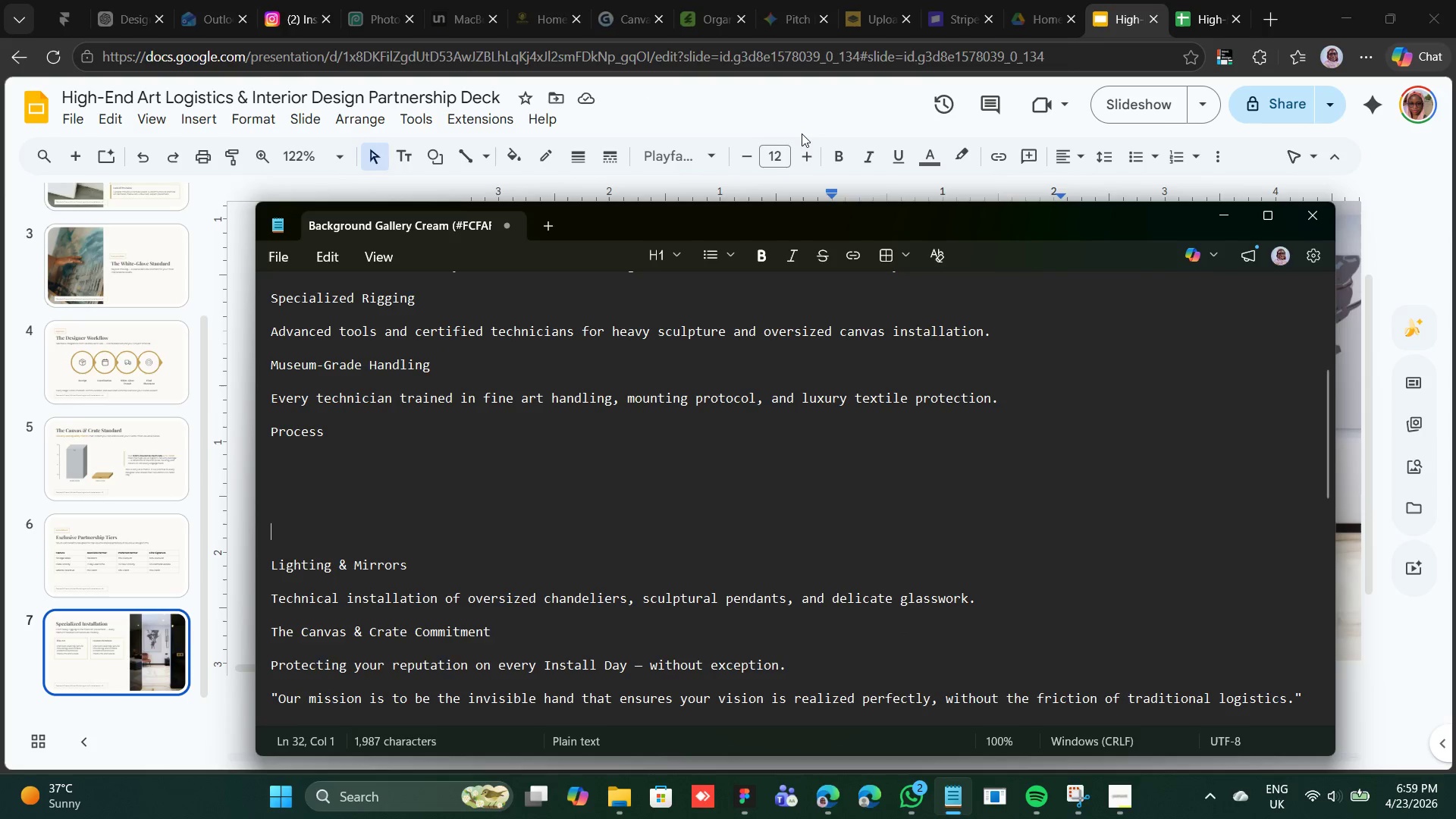 
key(Backspace)
 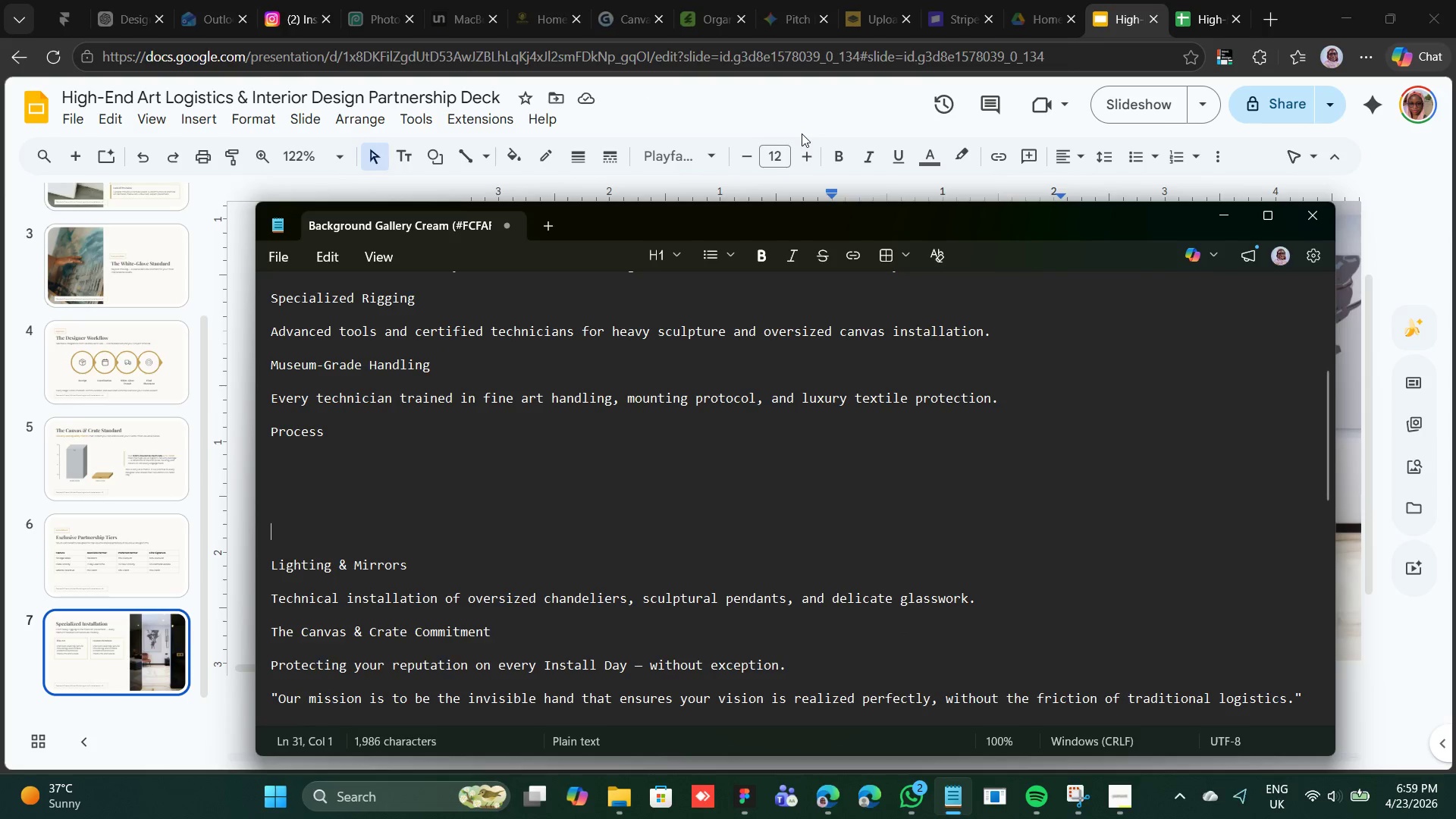 
key(Backspace)
 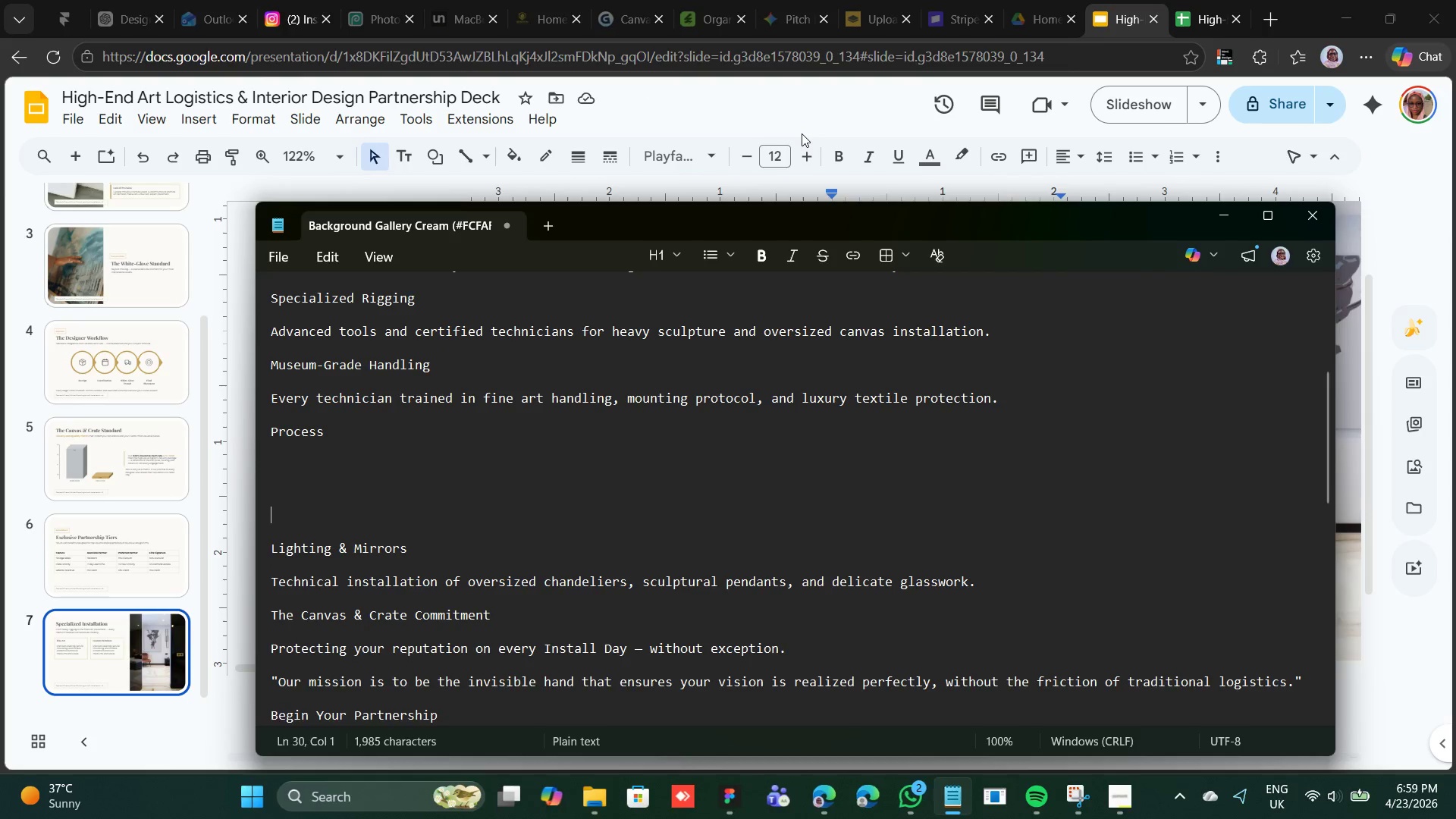 
key(Backspace)
 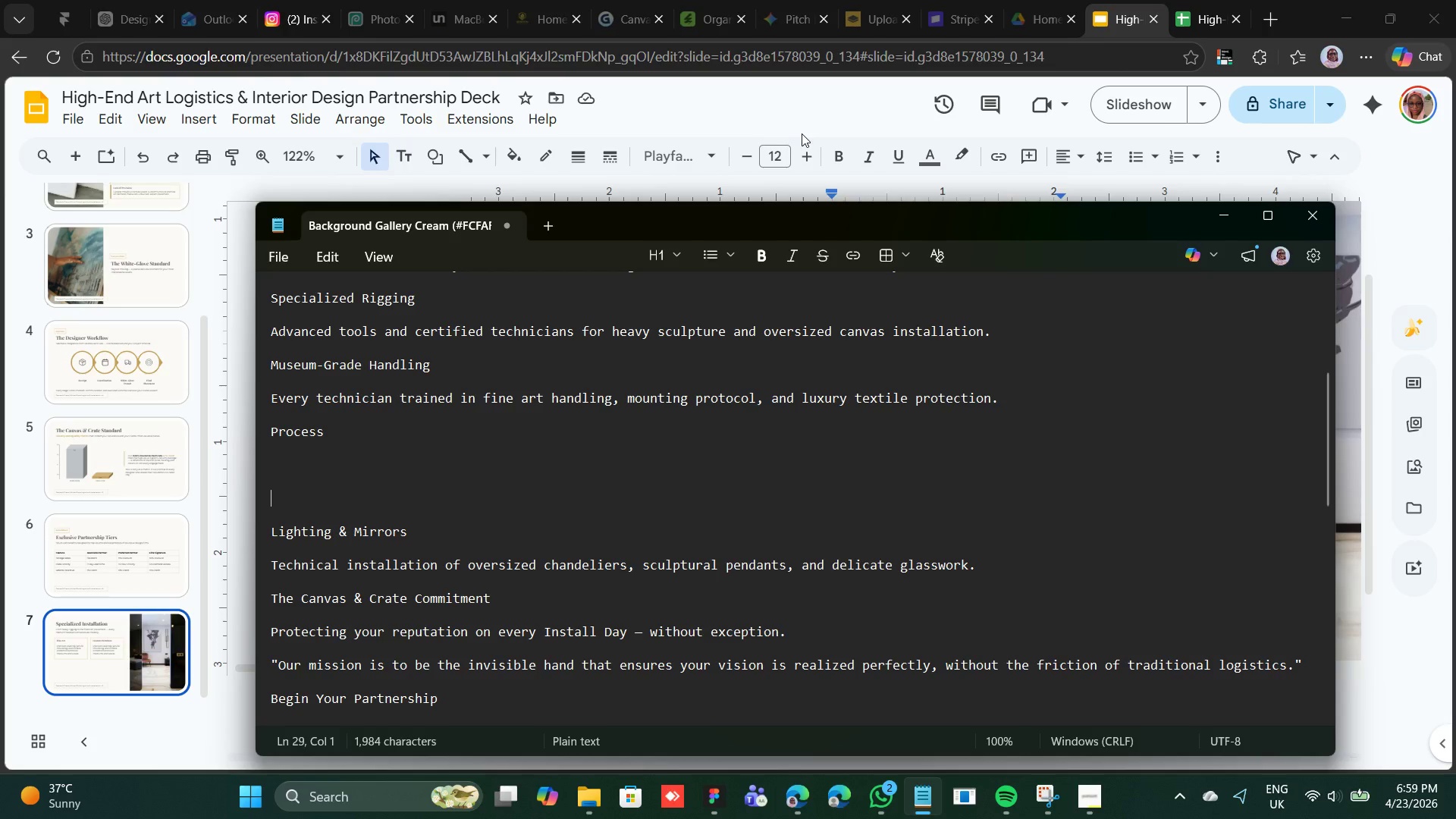 
key(Backspace)
 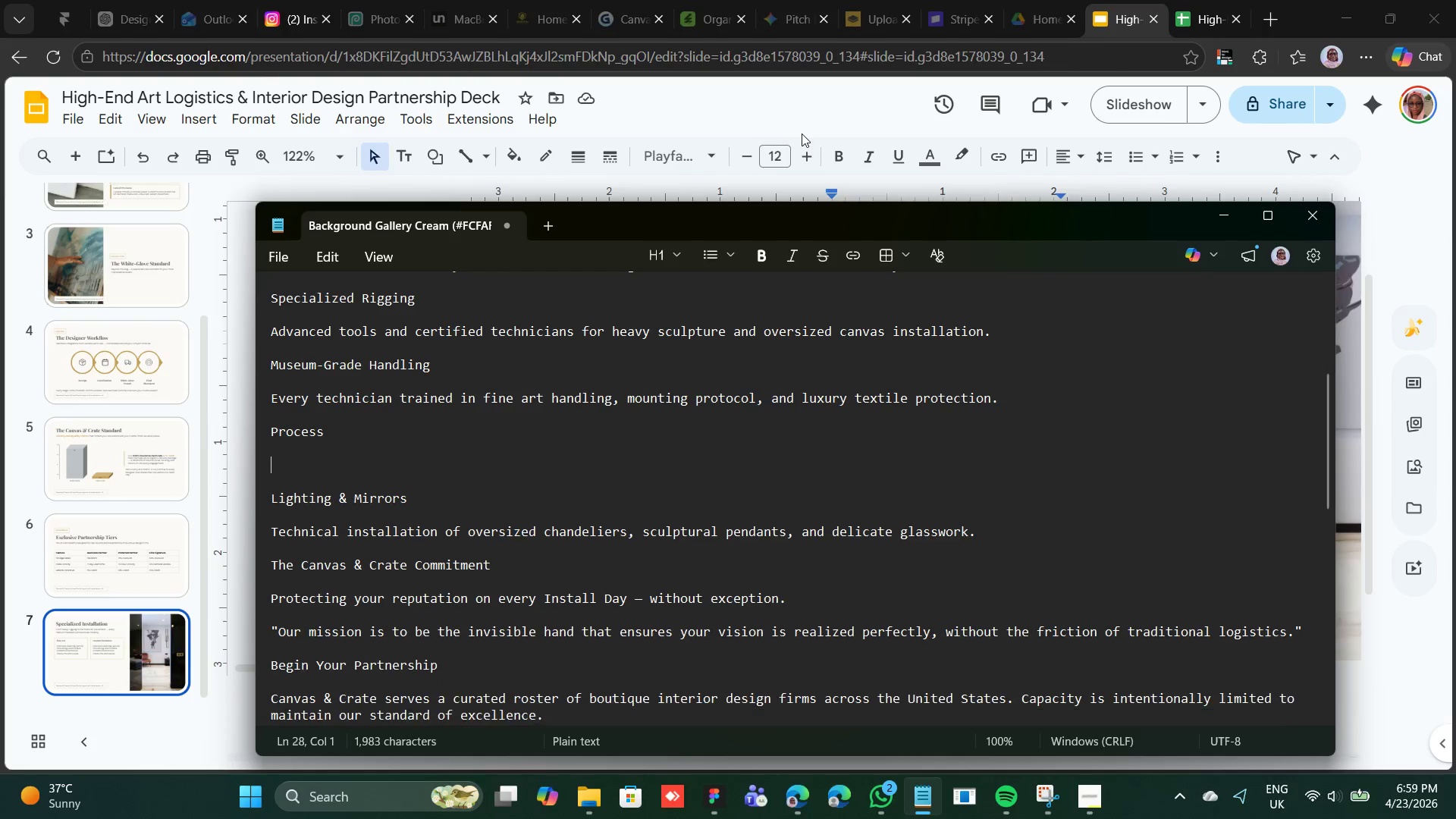 
key(Backspace)
 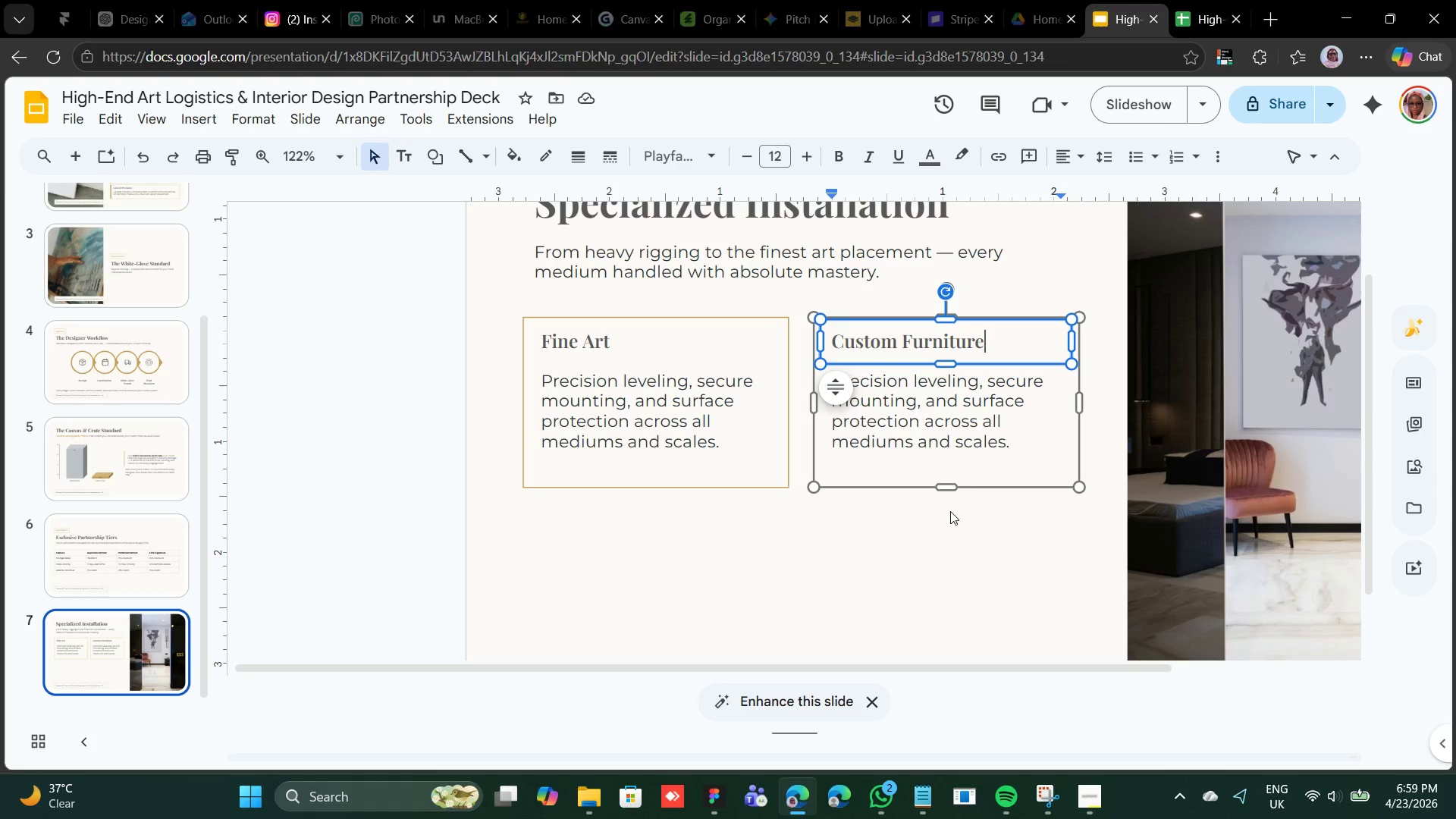 
double_click([930, 438])
 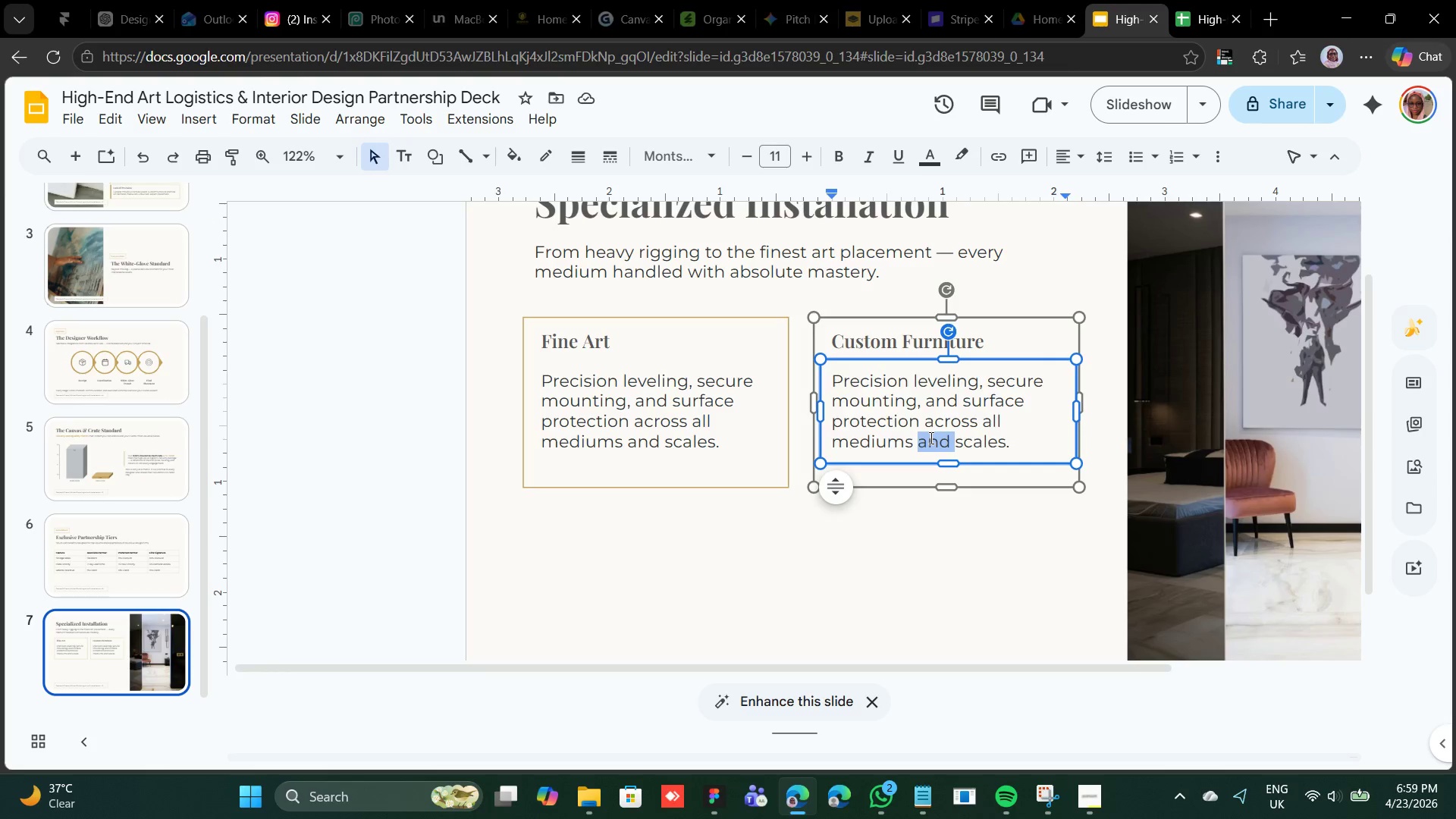 
triple_click([930, 438])
 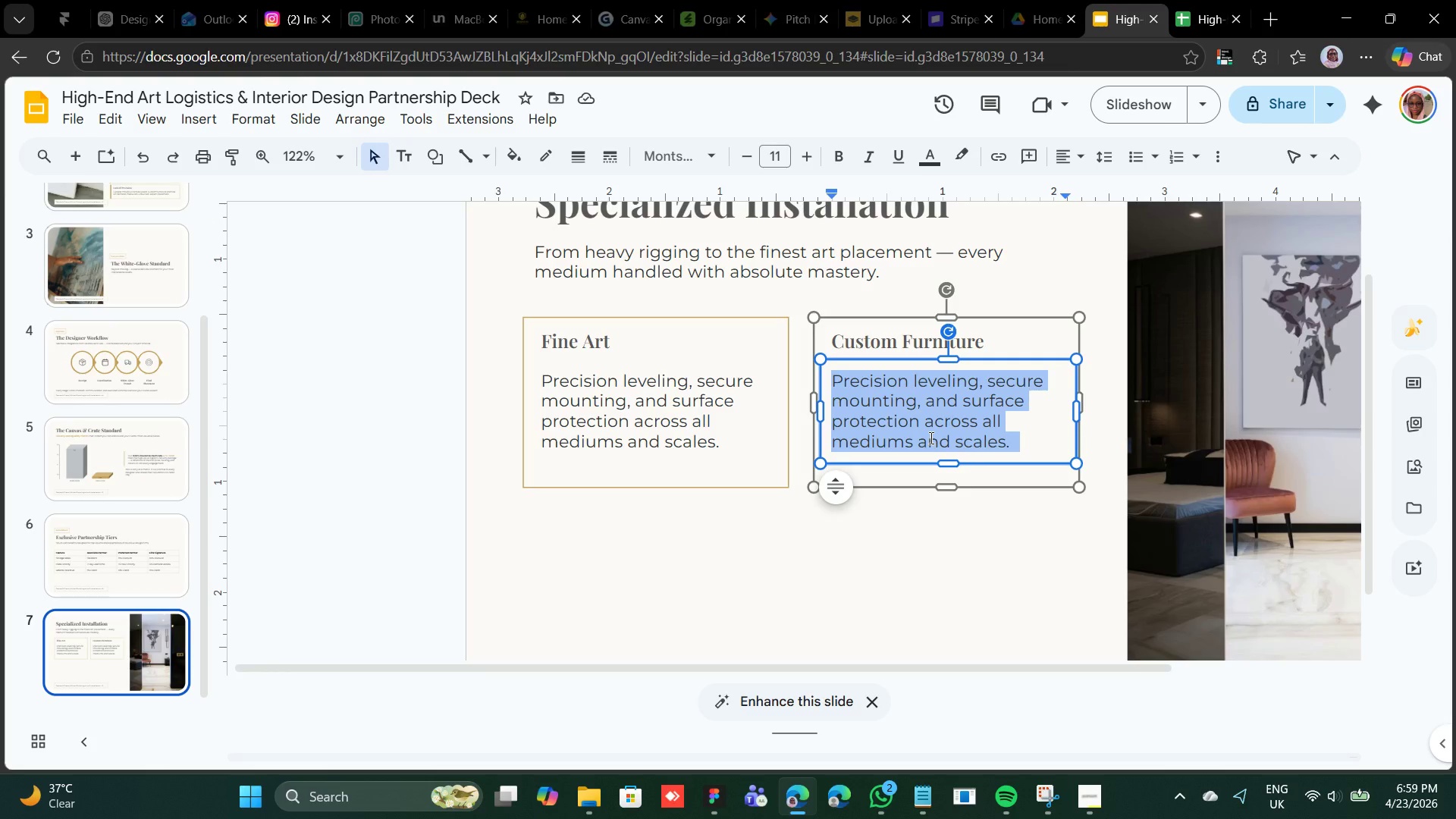 
right_click([930, 438])
 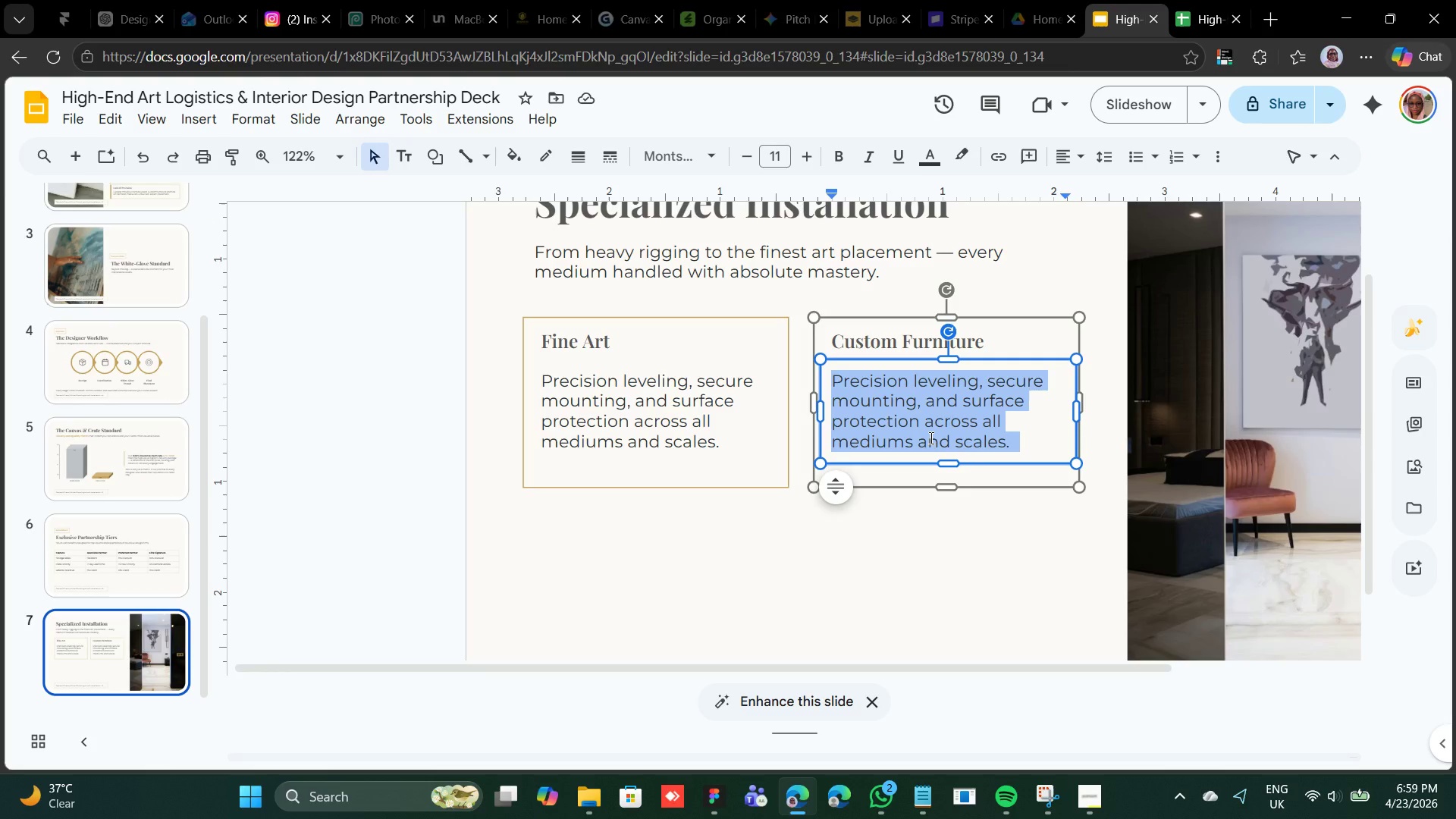 
right_click([930, 438])
 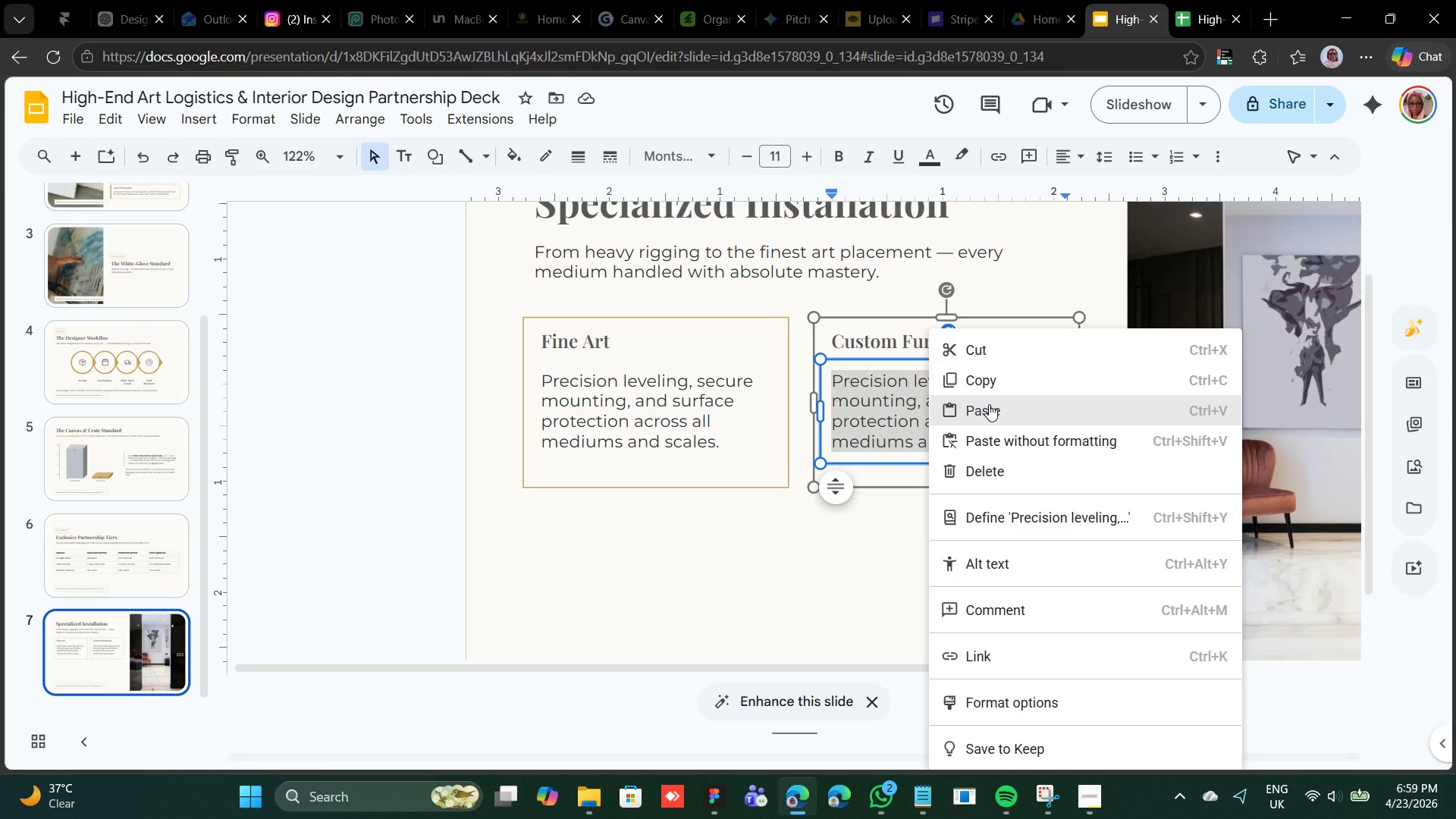 
left_click([989, 404])
 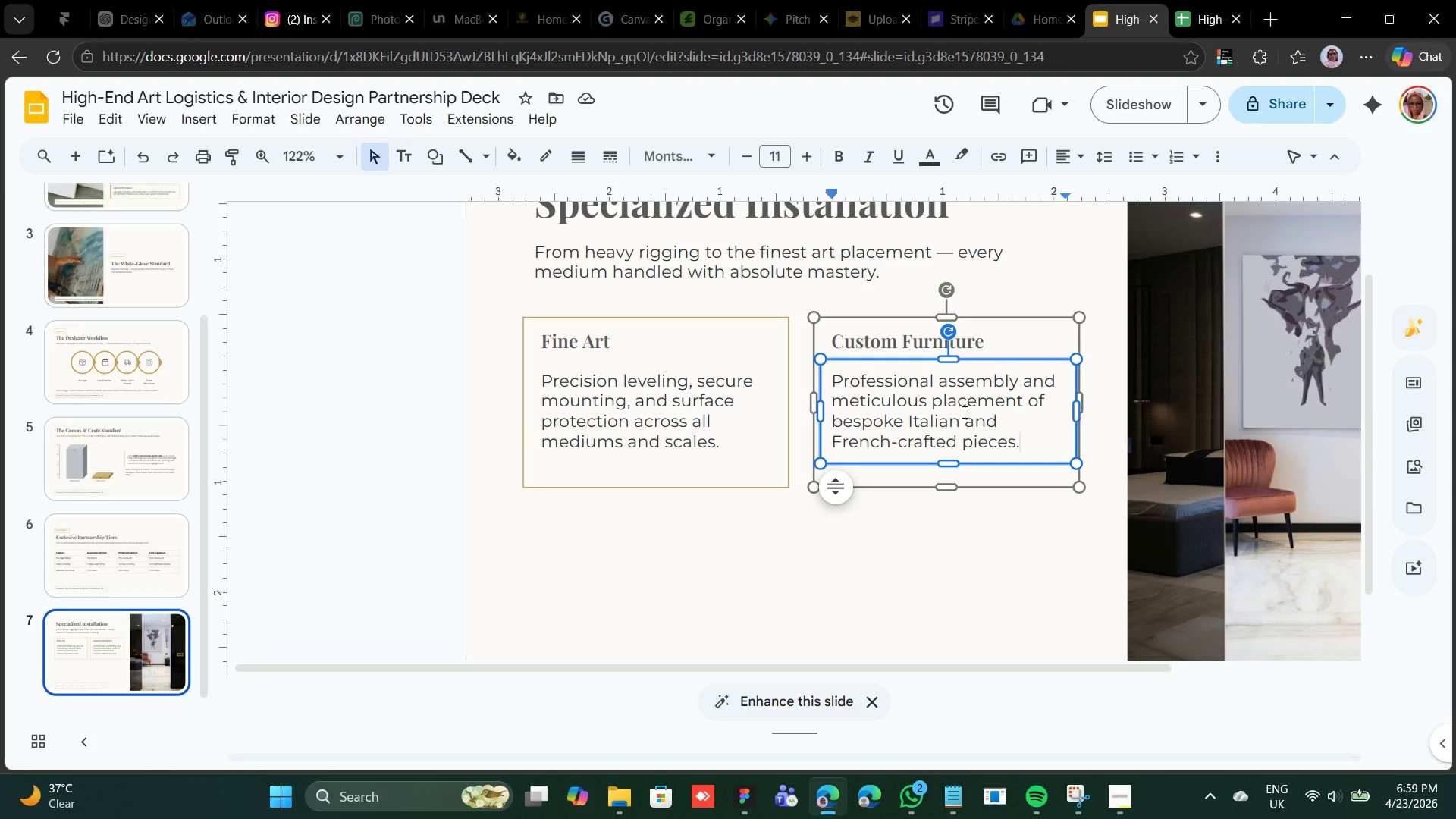 
wait(23.08)
 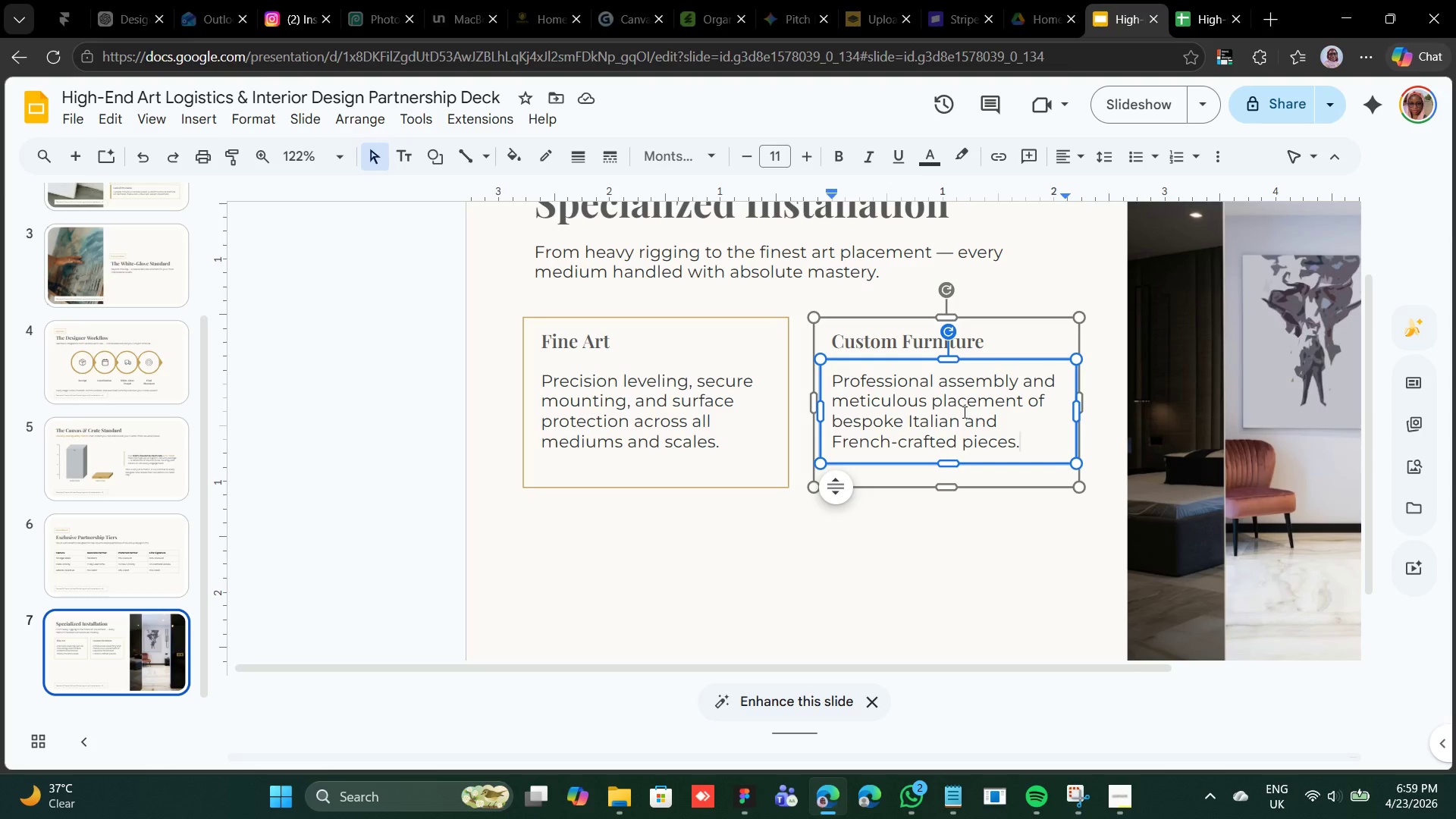 
left_click([795, 626])
 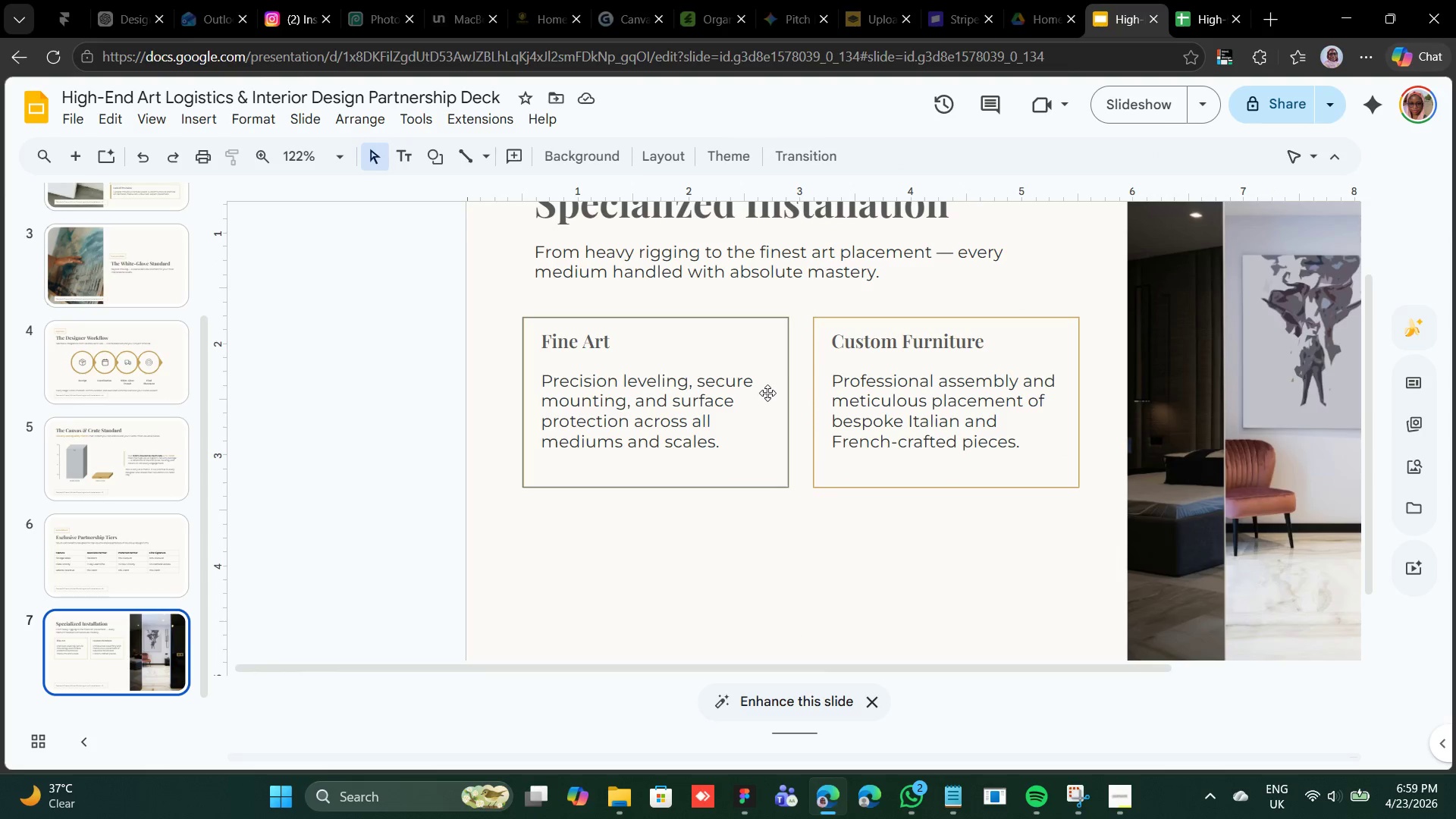 
left_click([767, 393])
 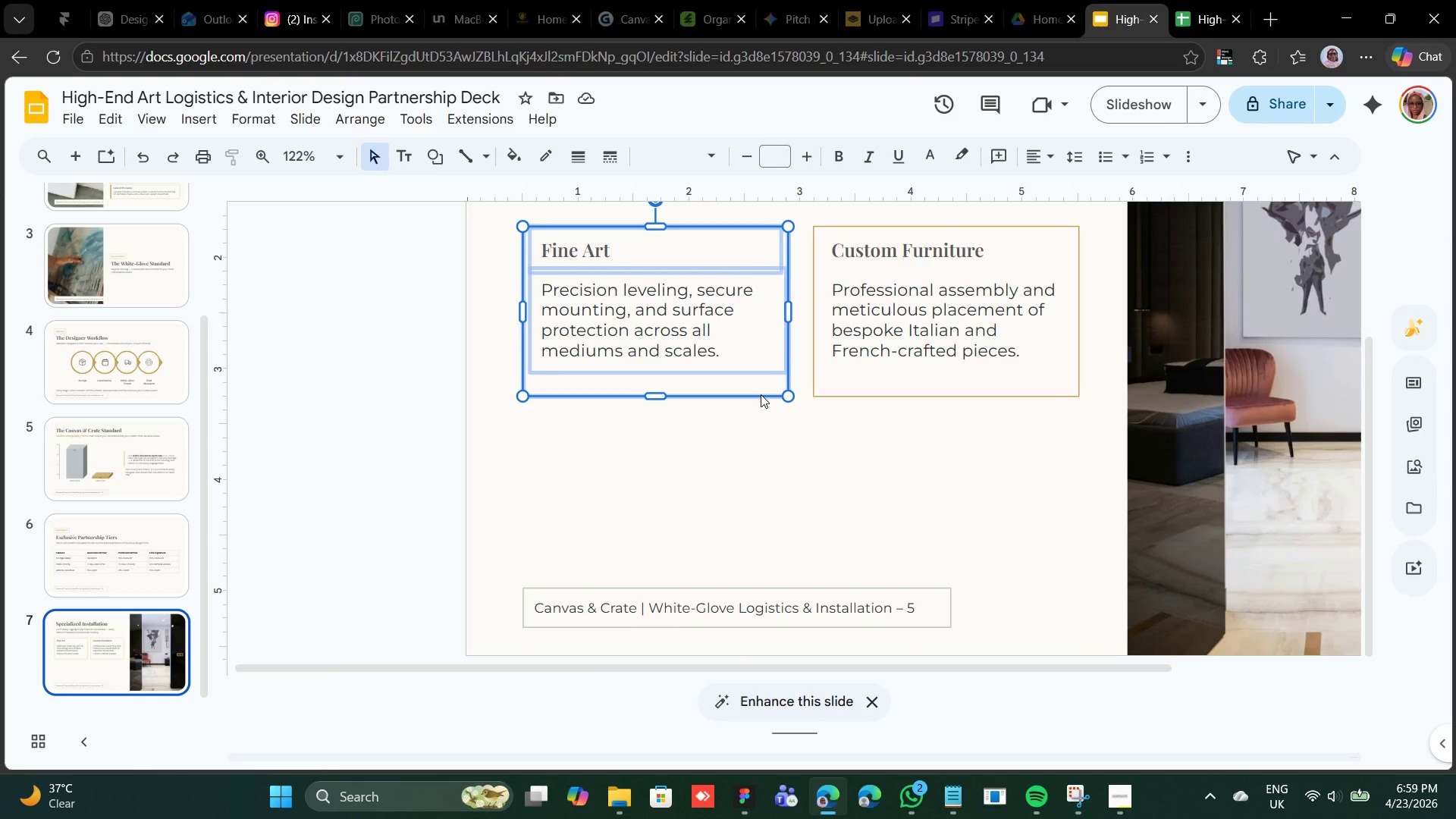 
key(Control+D)
 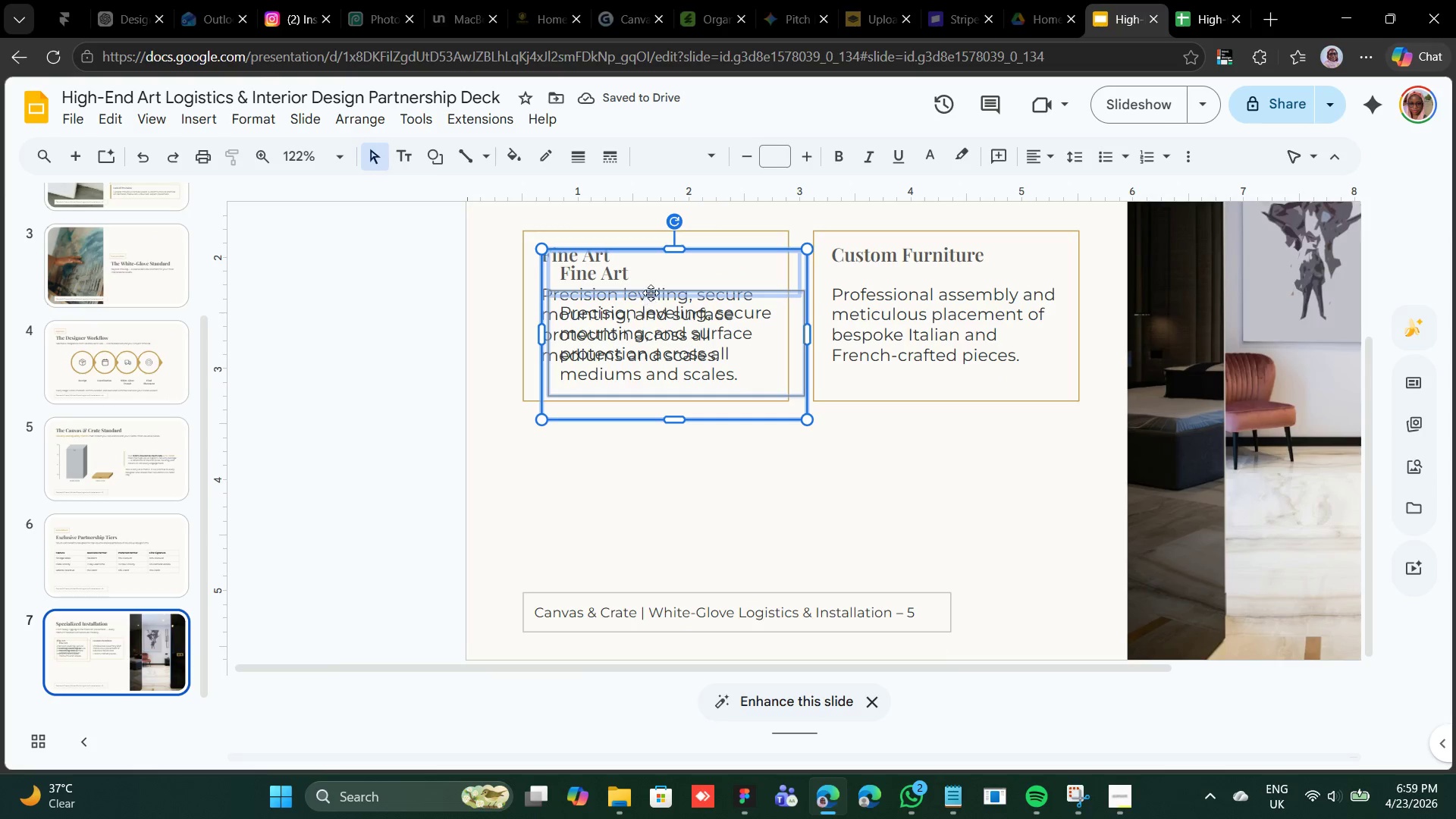 
left_click_drag(start_coordinate=[651, 296], to_coordinate=[635, 464])
 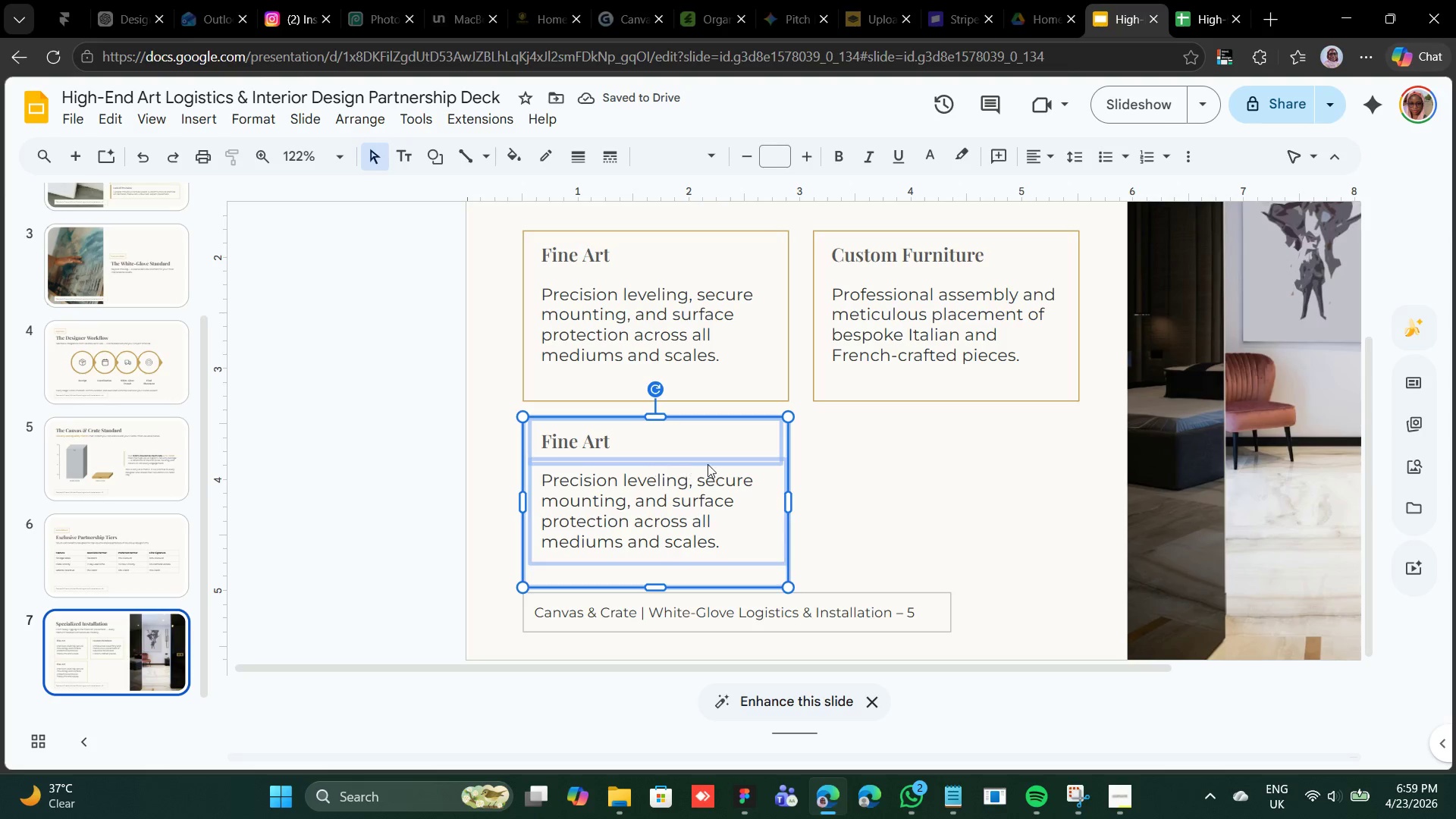 
left_click_drag(start_coordinate=[786, 498], to_coordinate=[1080, 489])
 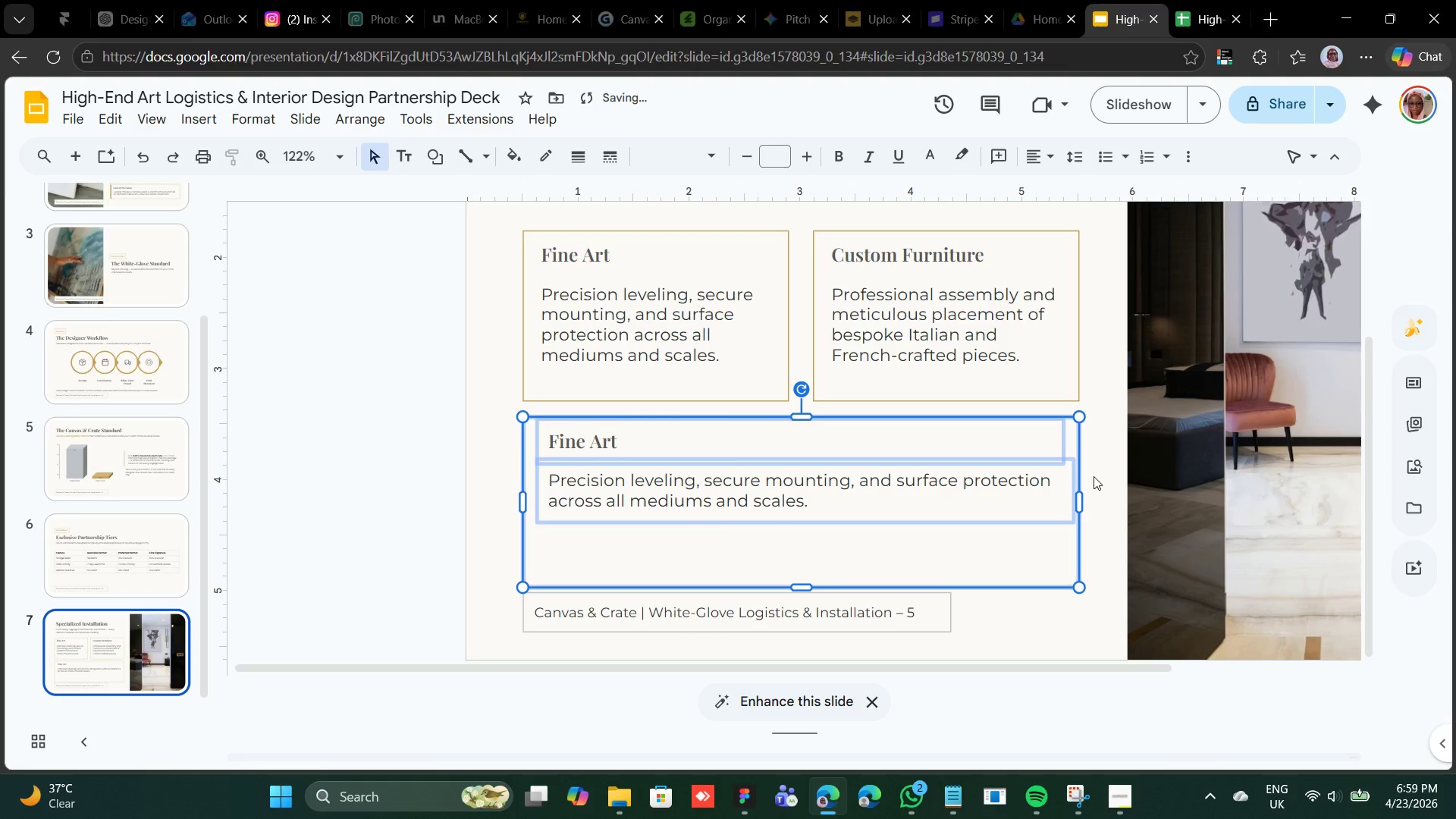 
left_click([1094, 476])
 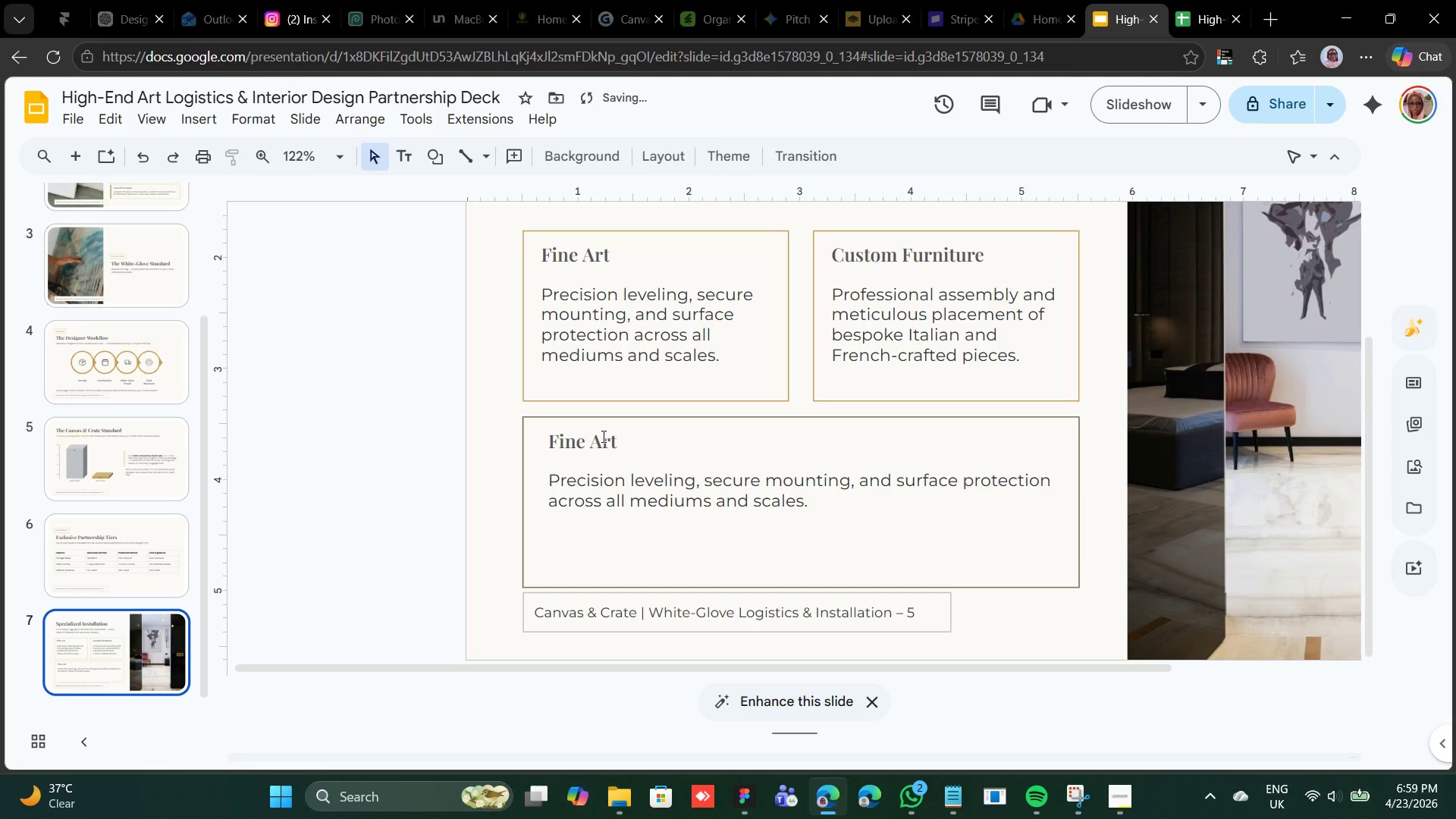 
left_click([592, 436])
 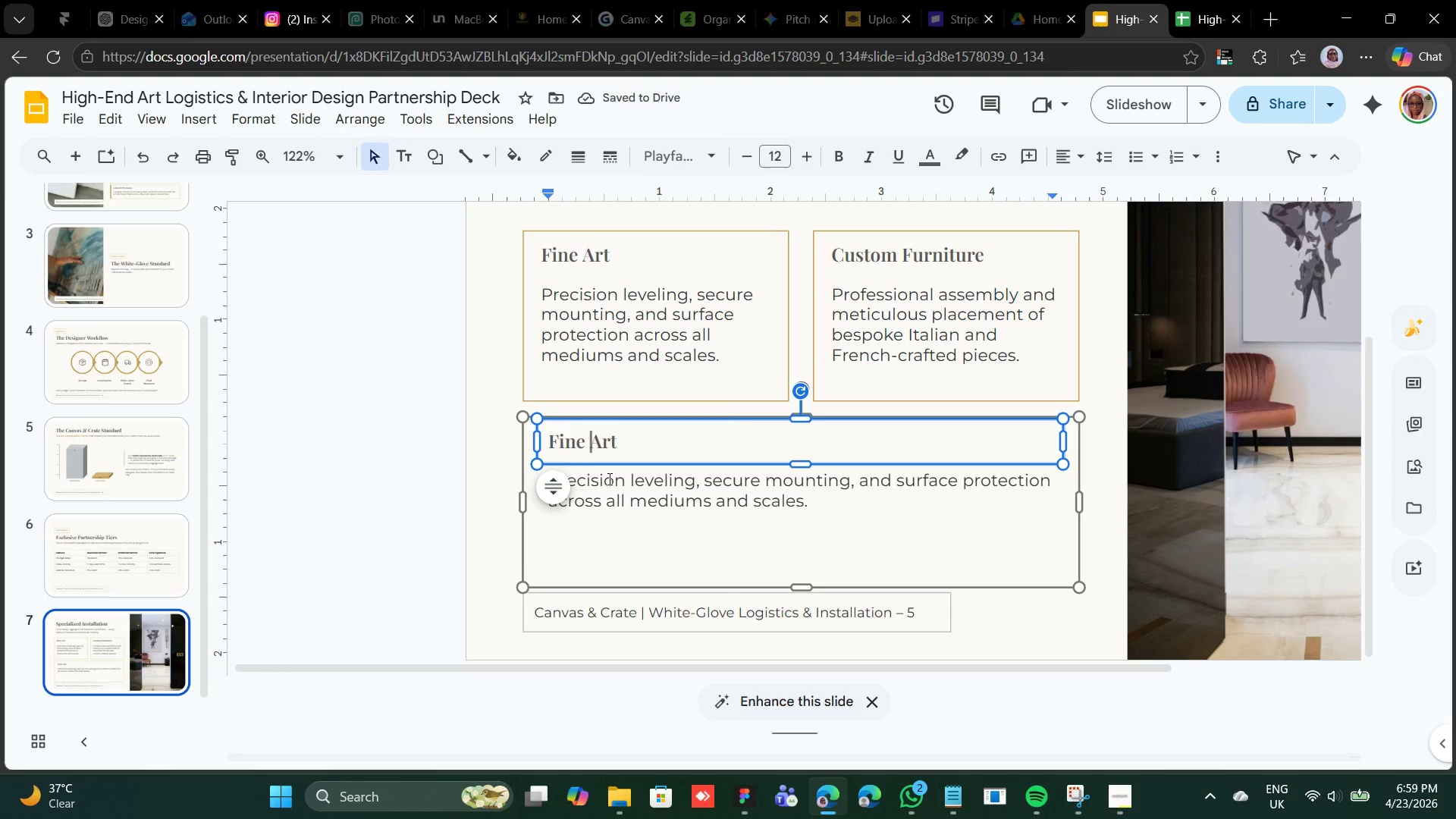 
hold_key(key=ShiftLeft, duration=0.67)
left_click([608, 479])
 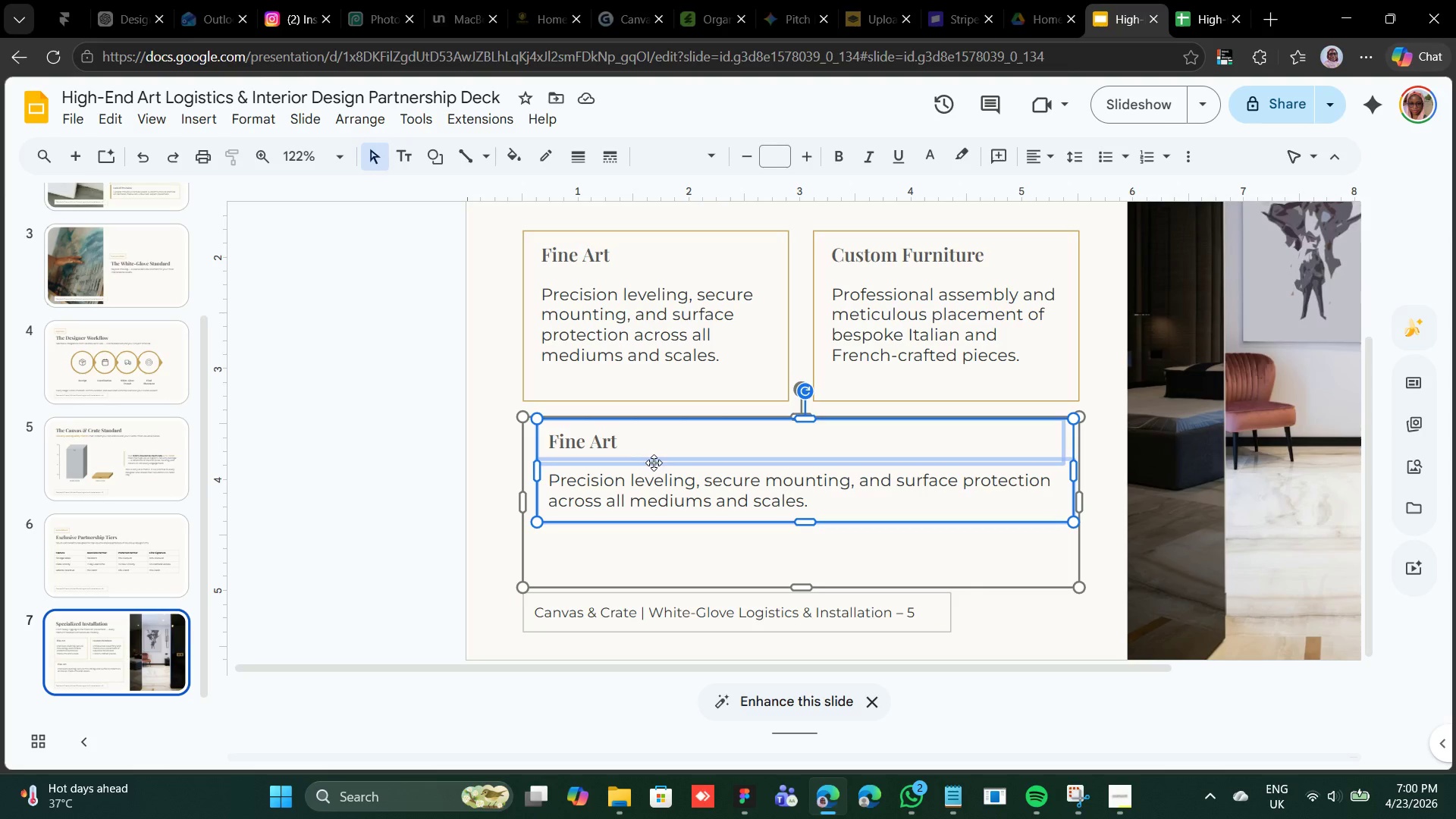 
wait(33.41)
 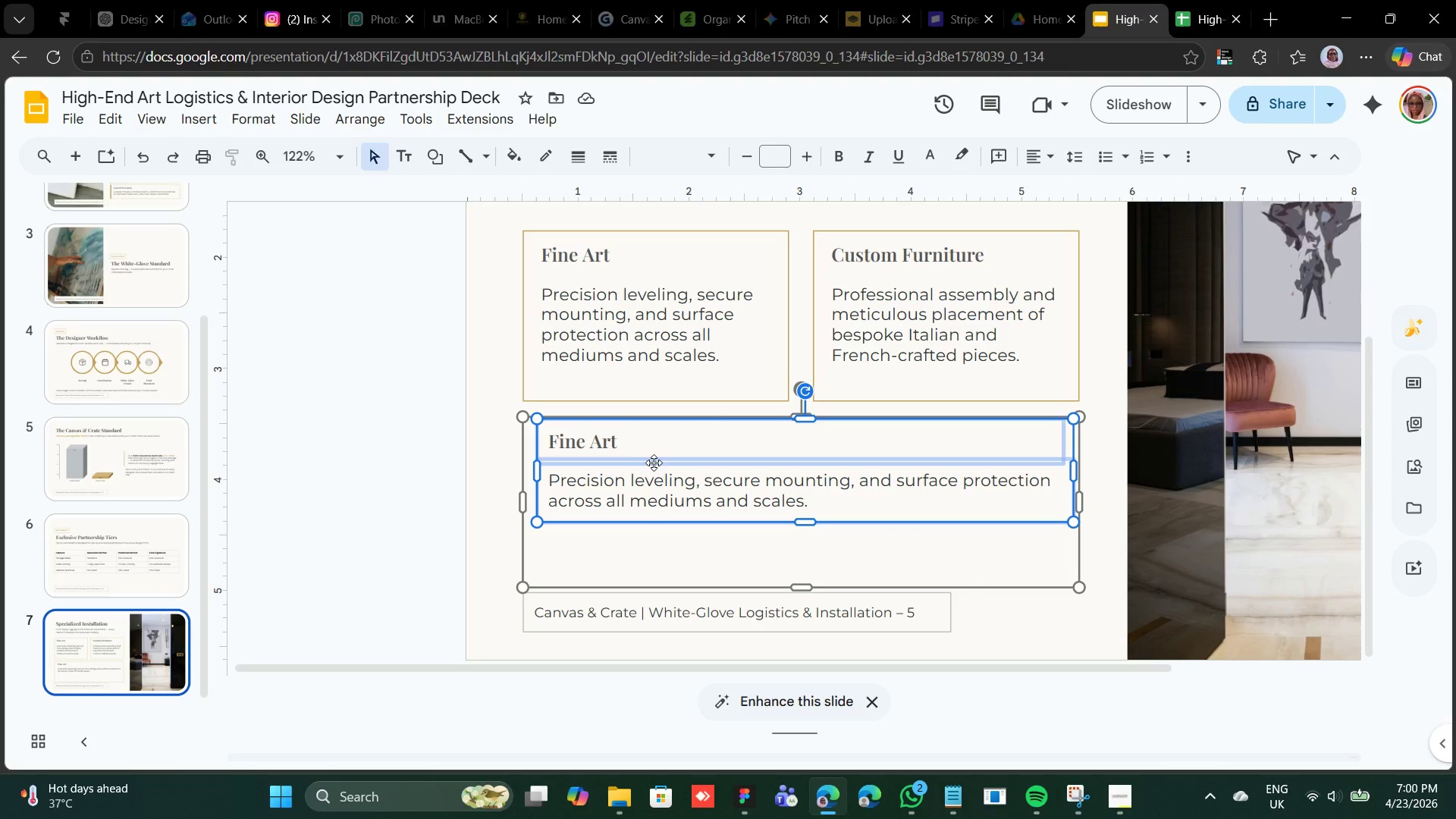 
left_click([598, 554])
 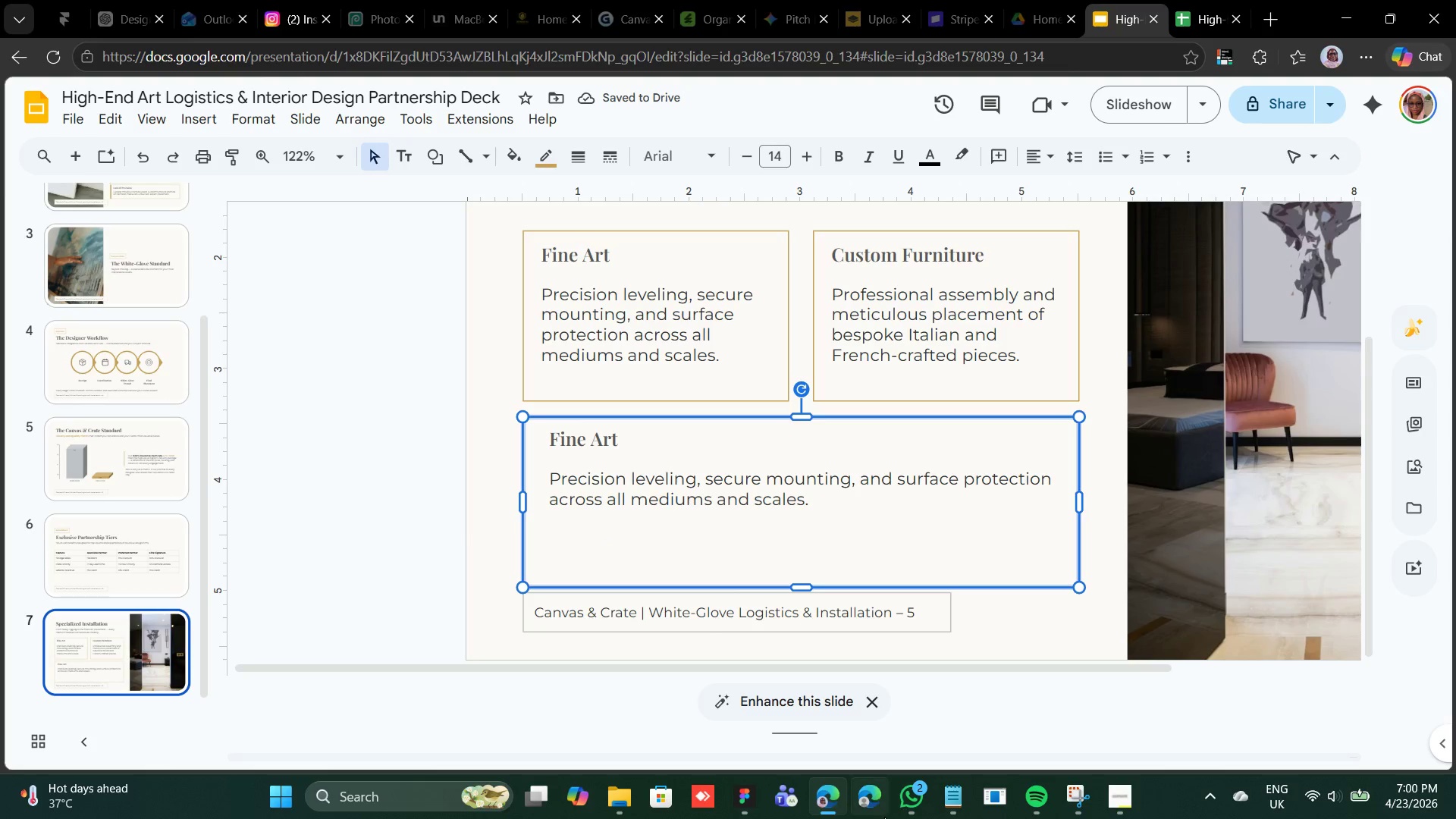 
mouse_move([954, 792])
 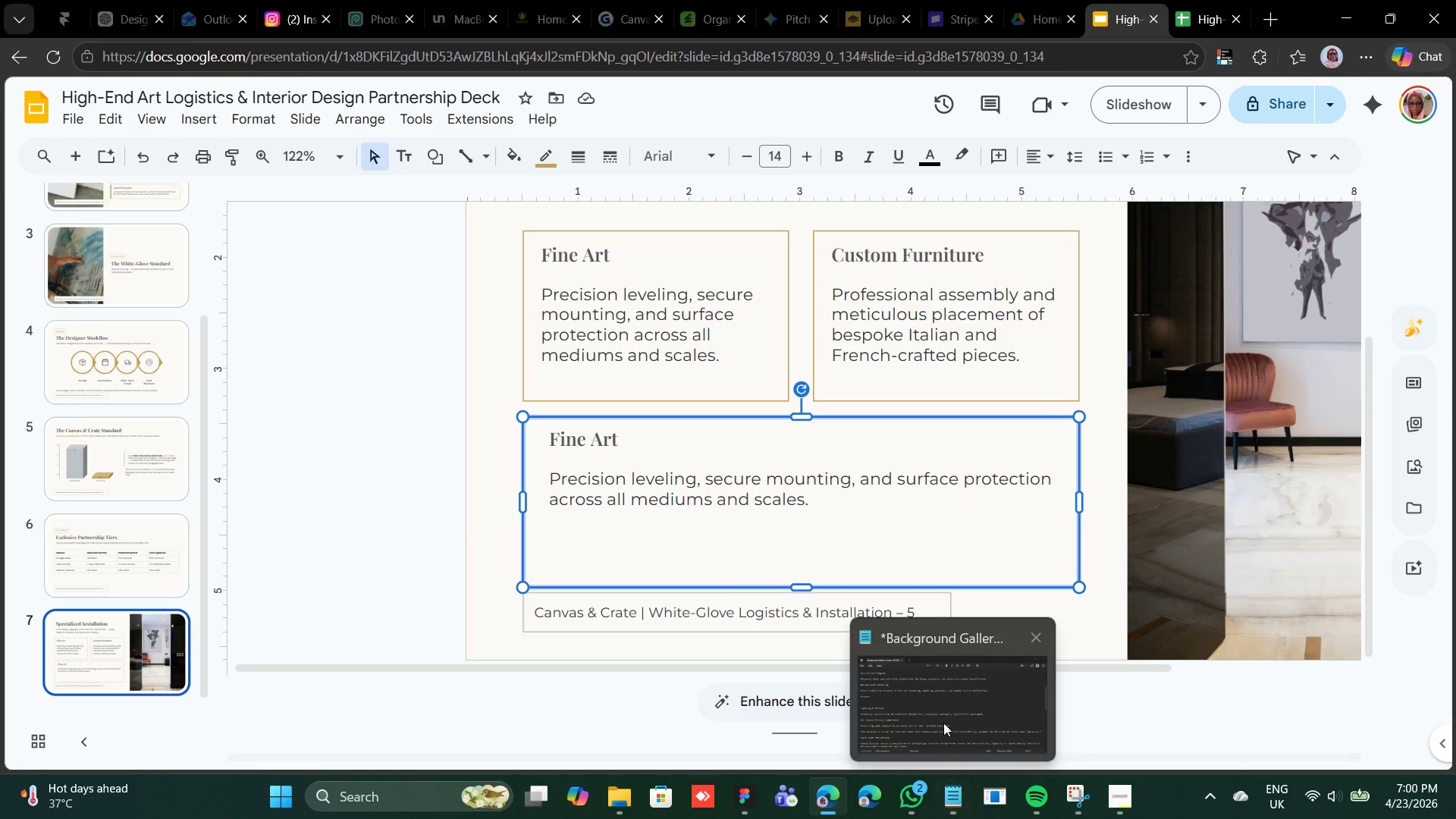 
mouse_move([959, 723])
 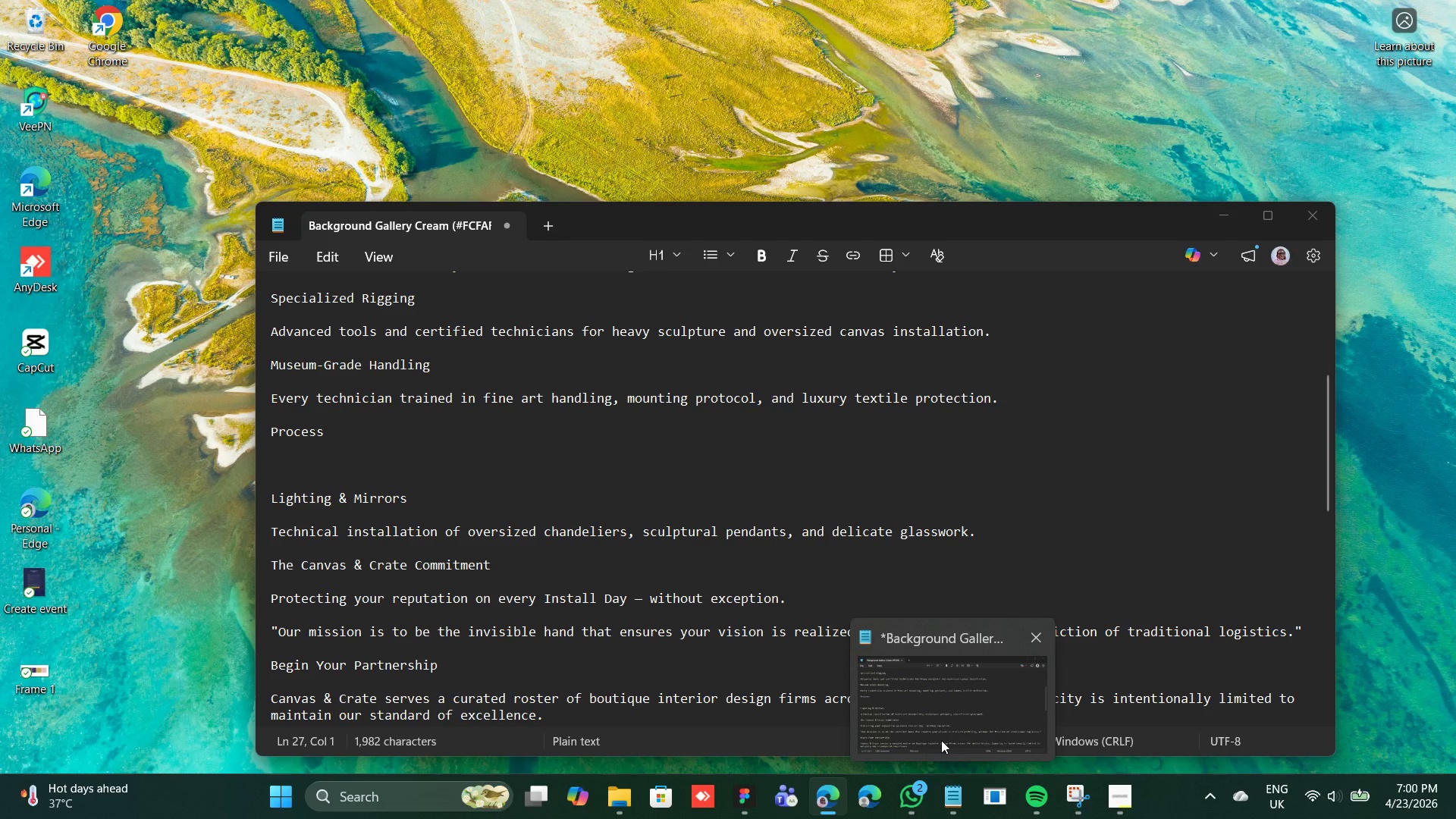 
left_click([950, 731])
 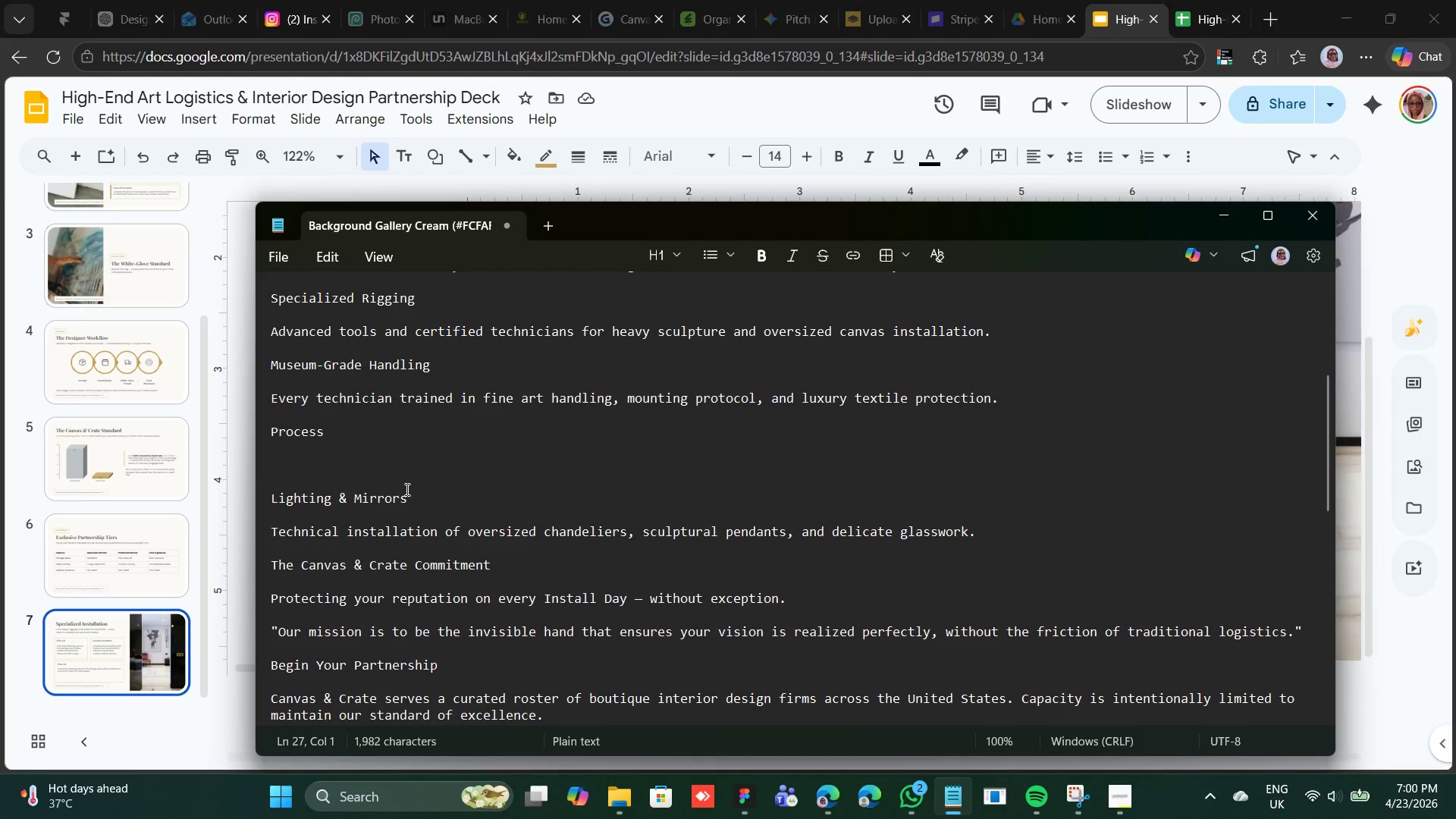 
left_click_drag(start_coordinate=[410, 498], to_coordinate=[267, 503])
 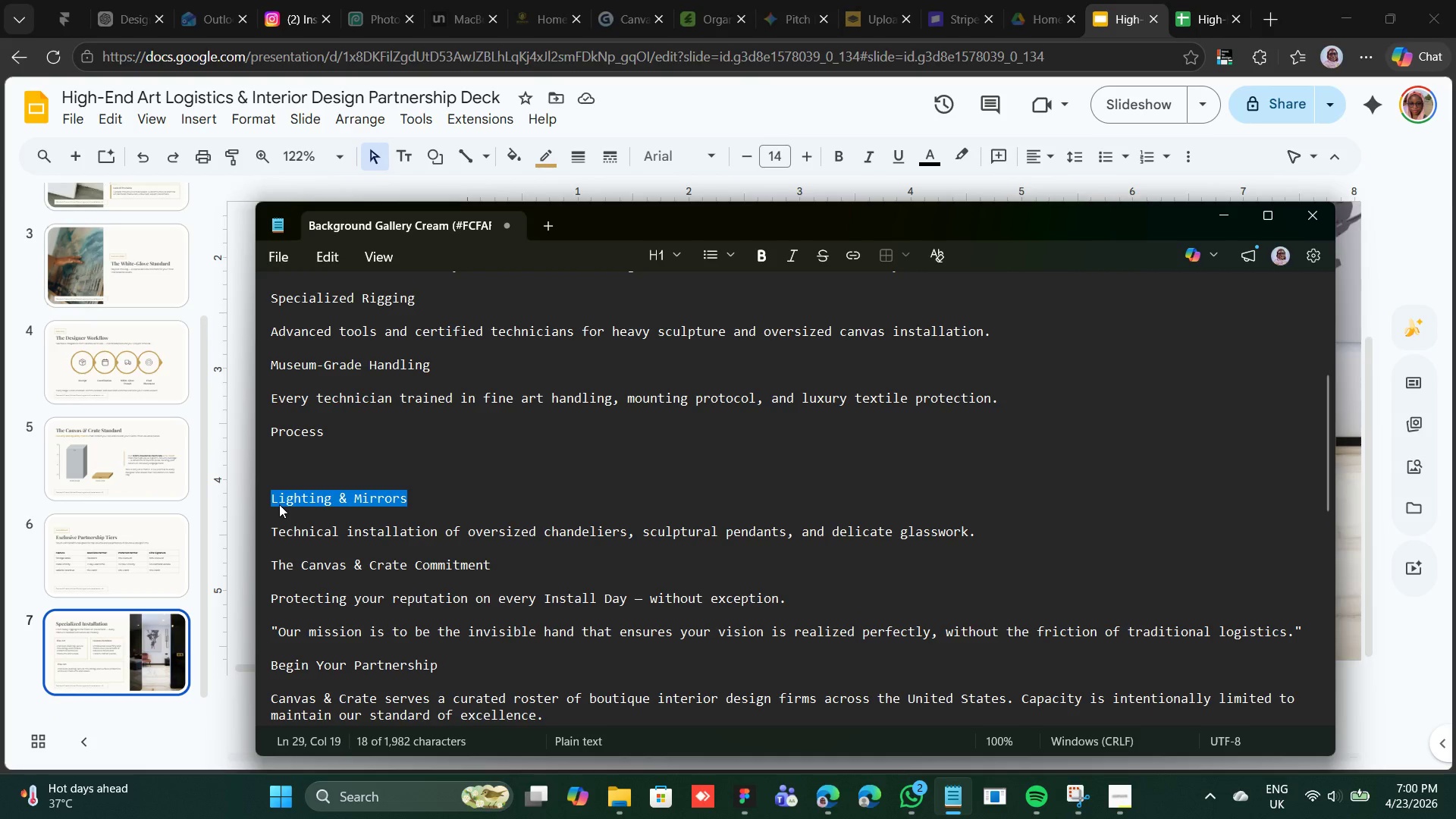 
right_click([279, 504])
 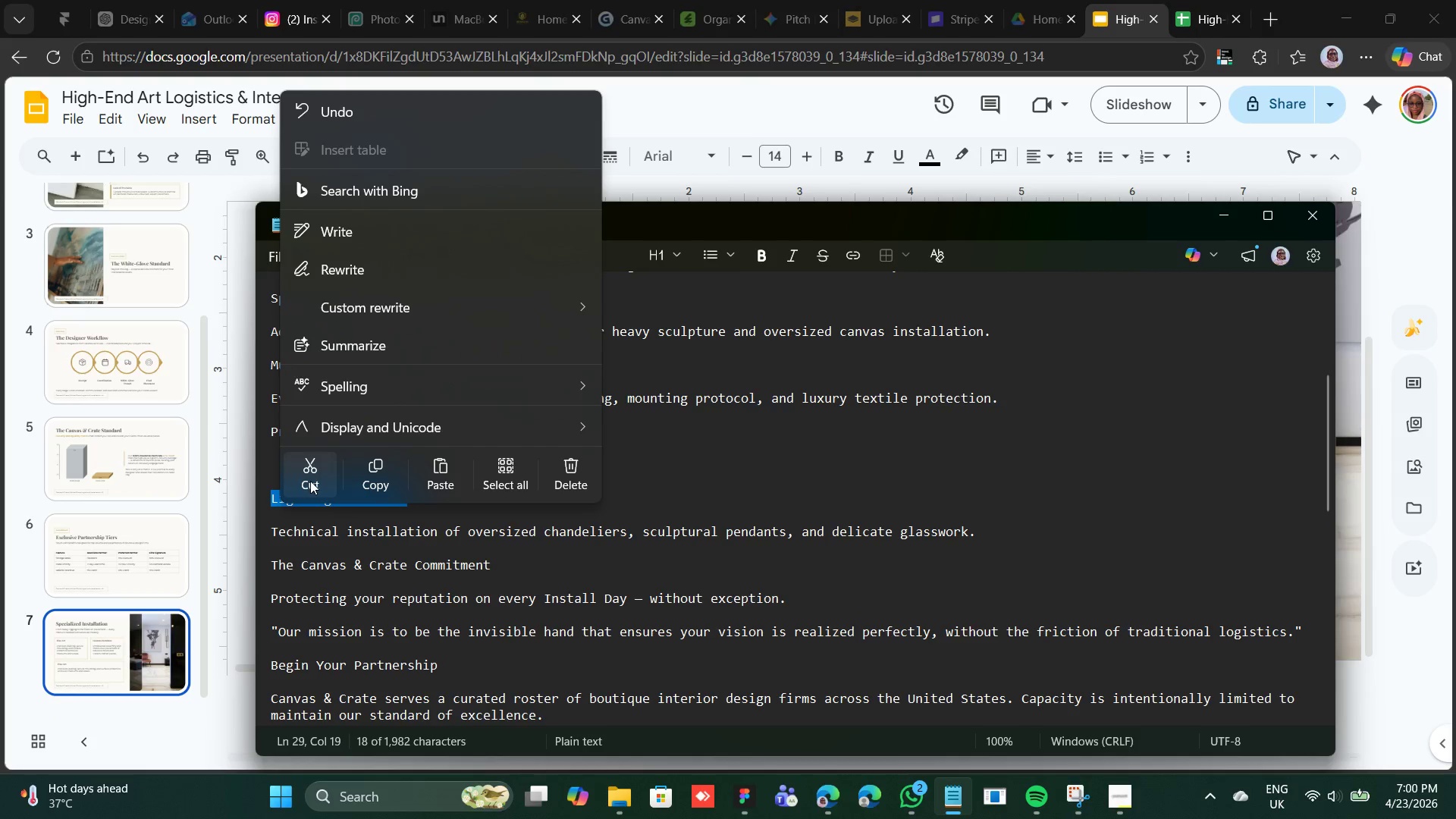 
left_click([310, 481])
 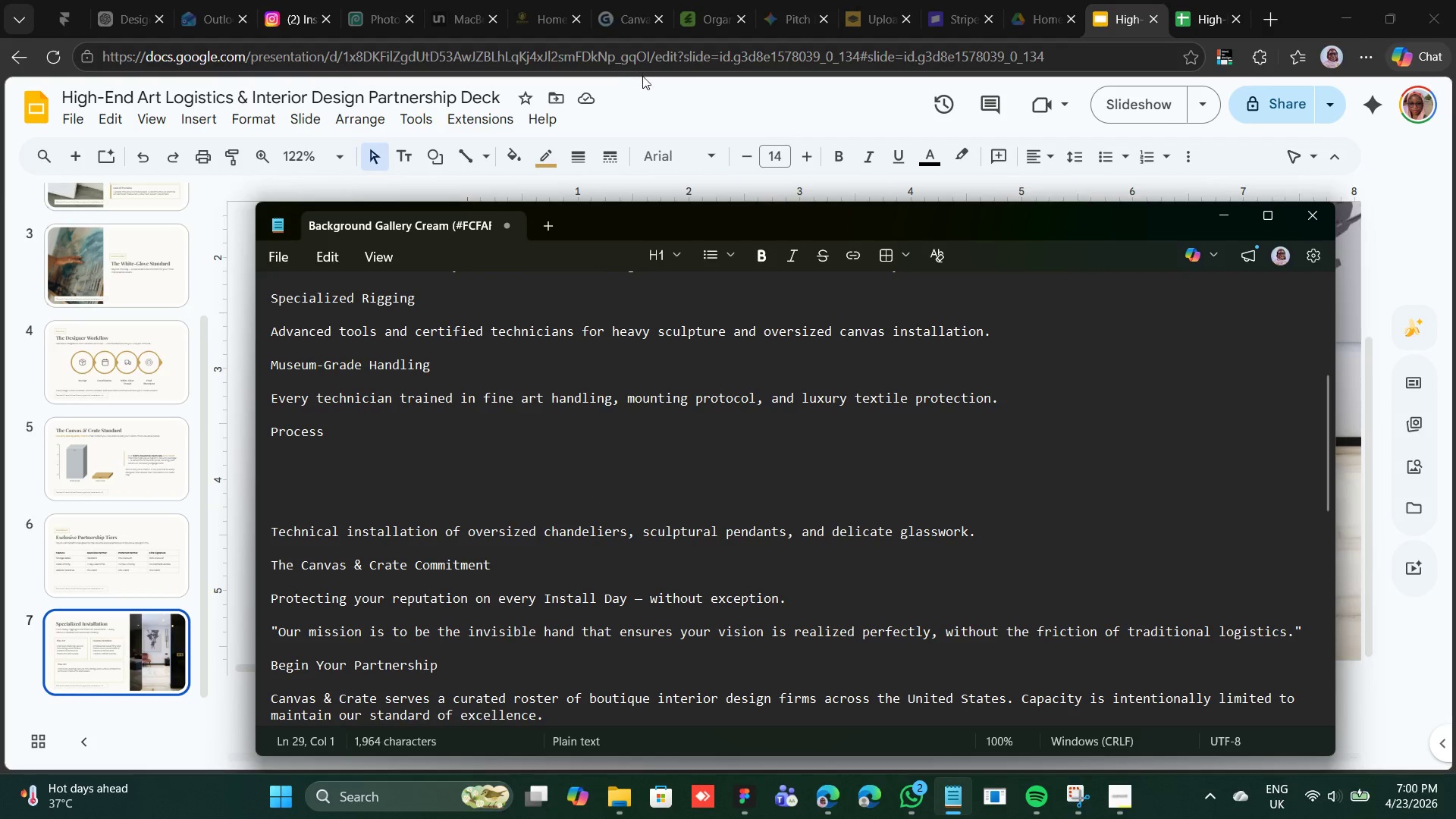 
left_click([649, 101])
 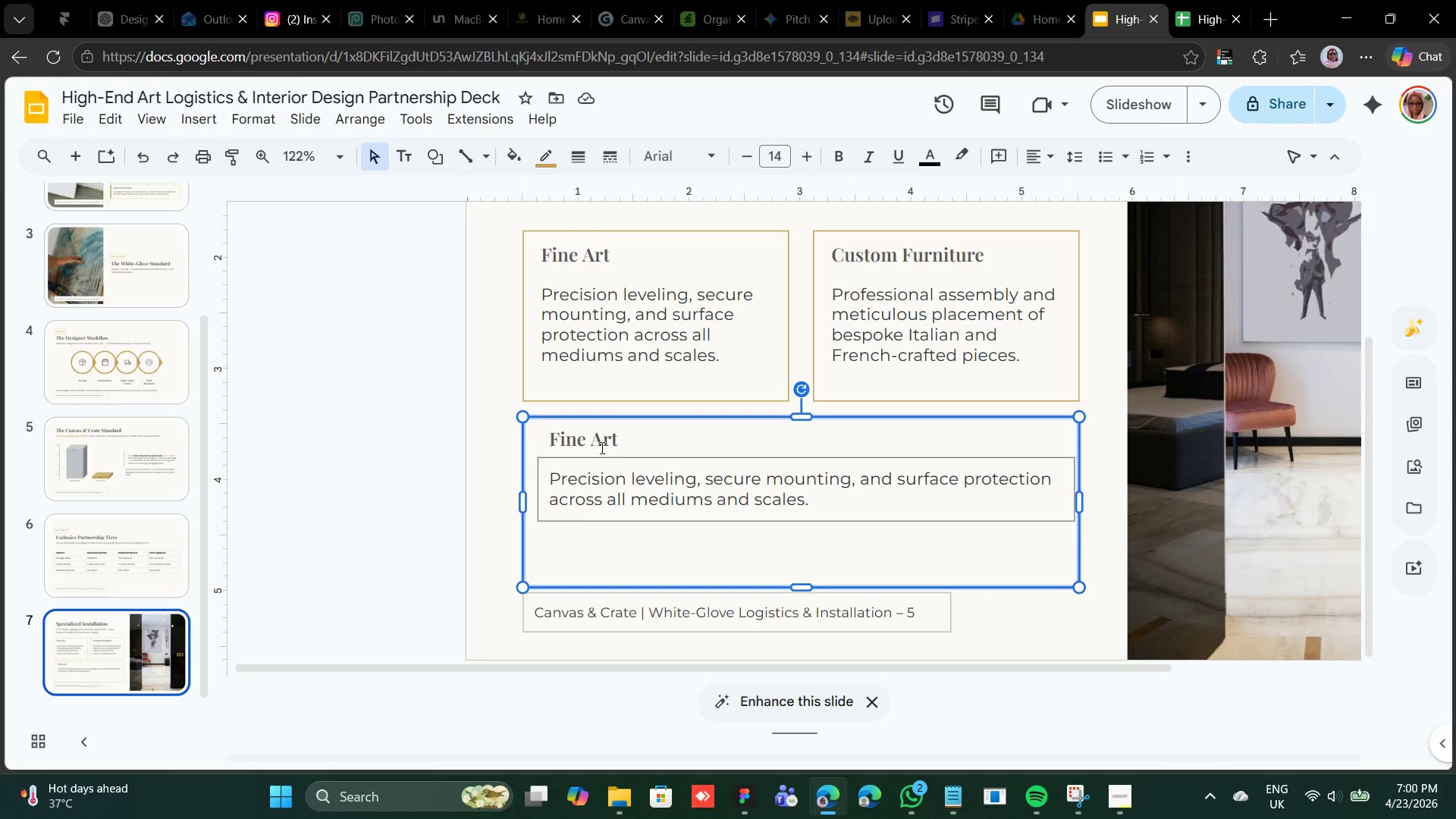 
double_click([604, 442])
 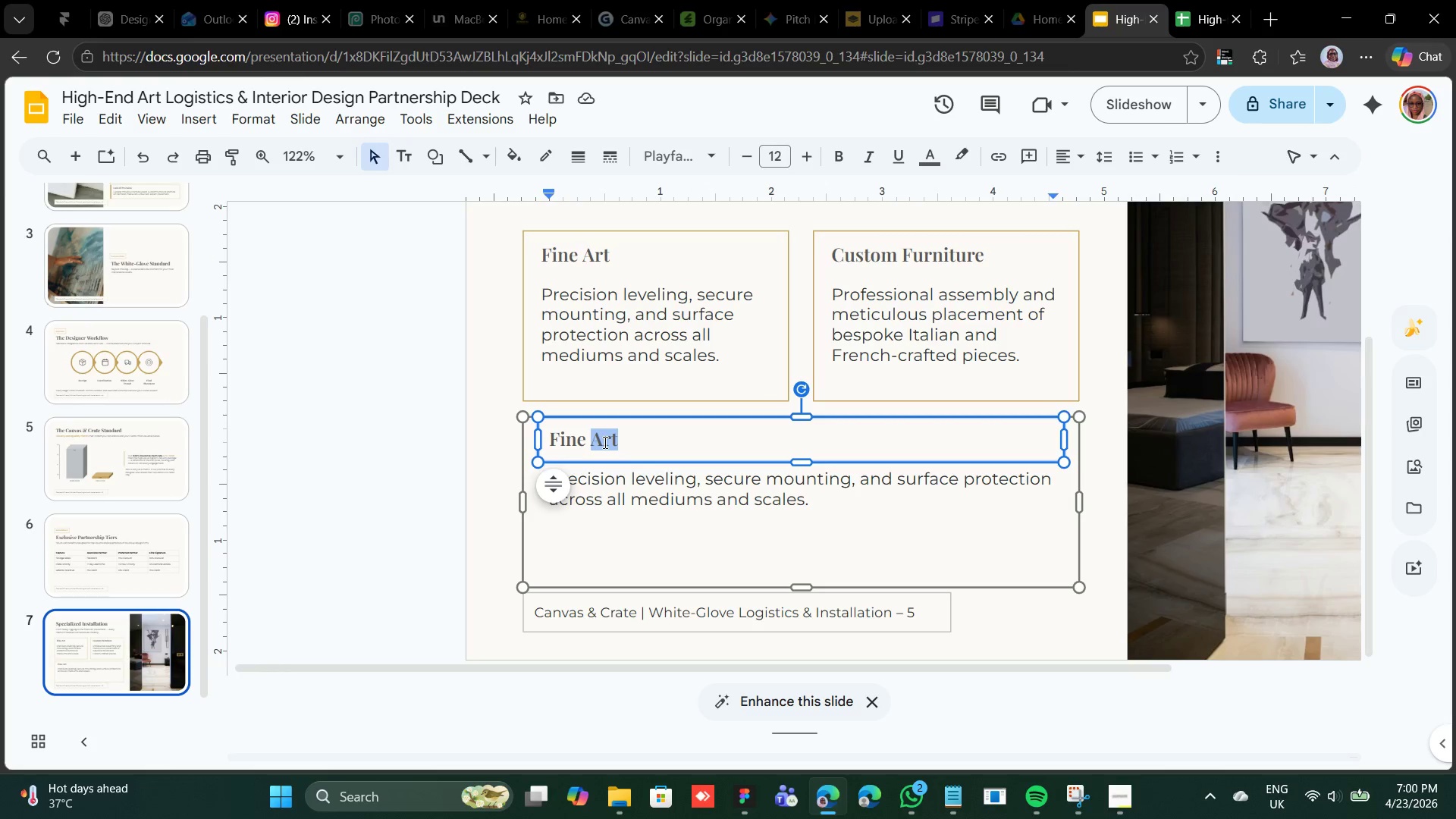 
triple_click([604, 442])
 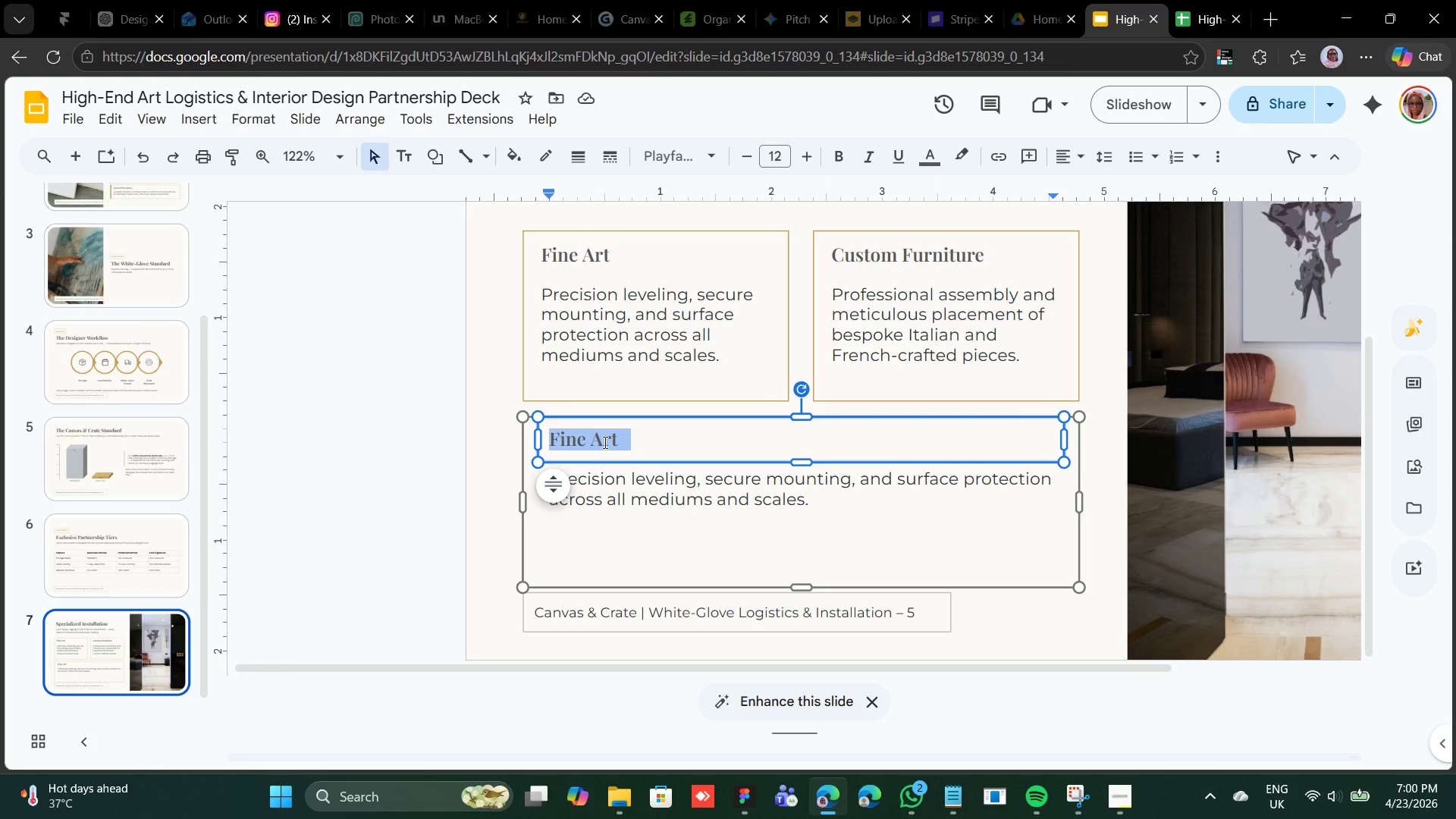 
double_click([604, 442])
 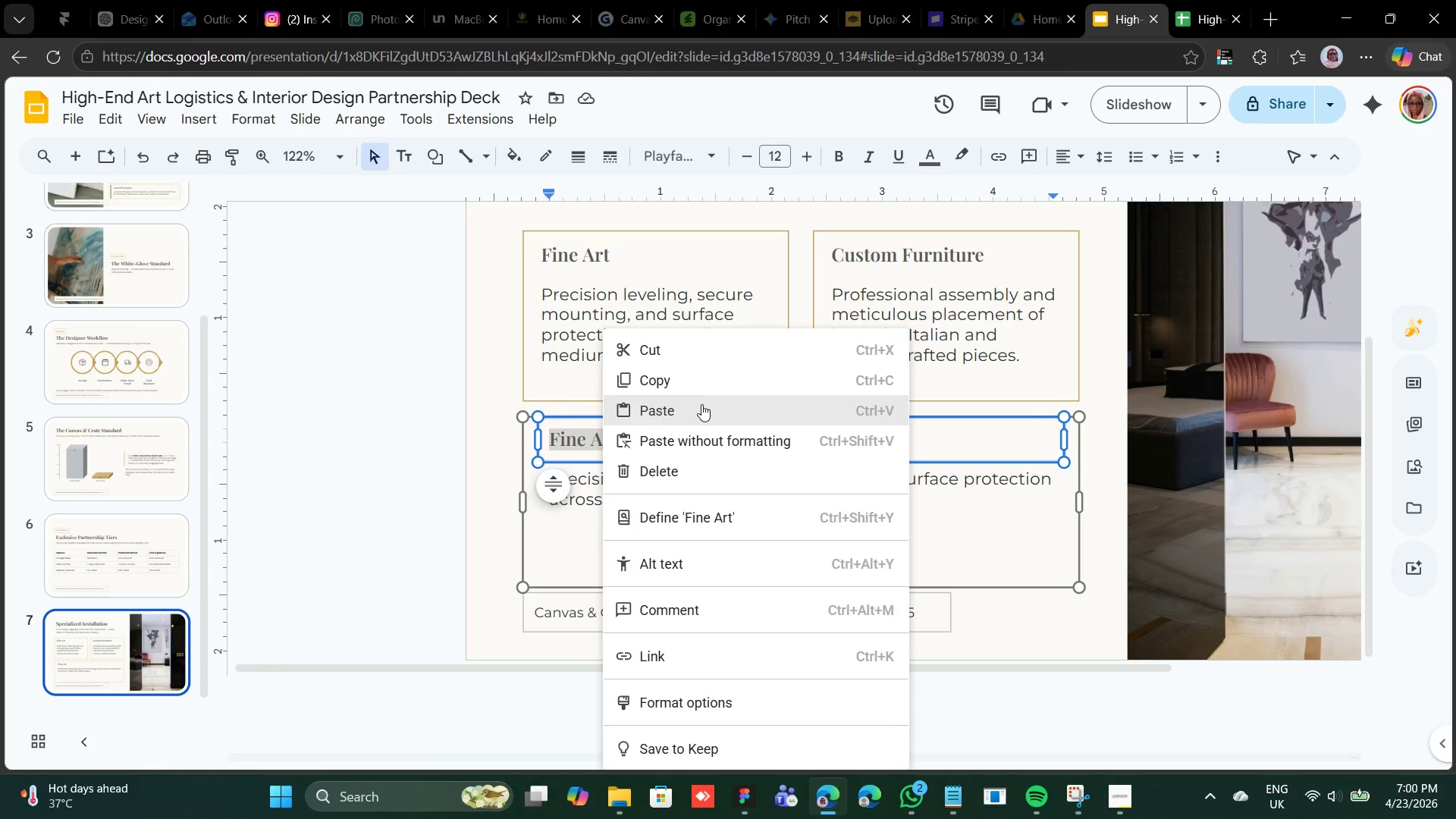 
left_click([698, 412])
 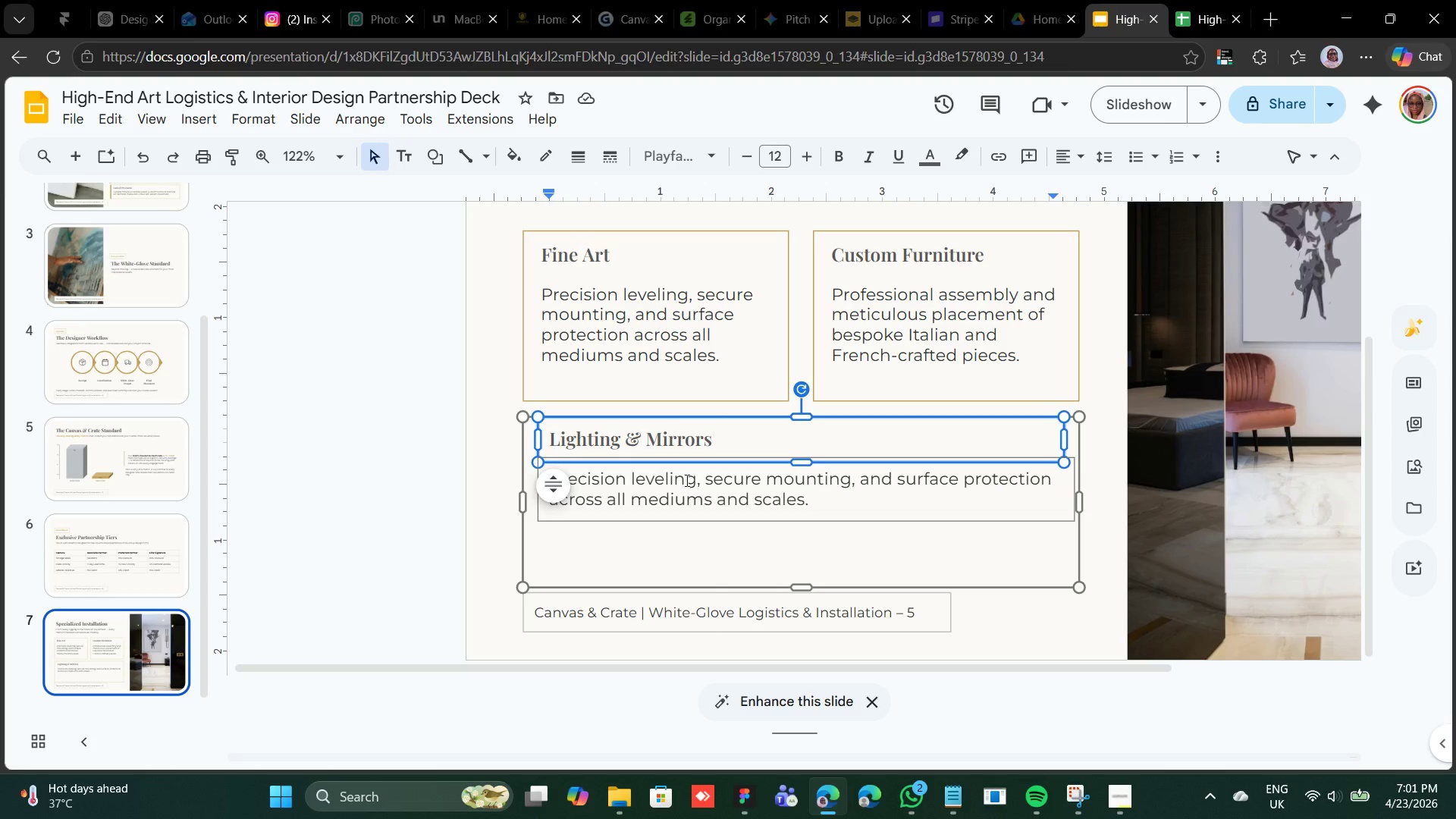 
wait(58.02)
 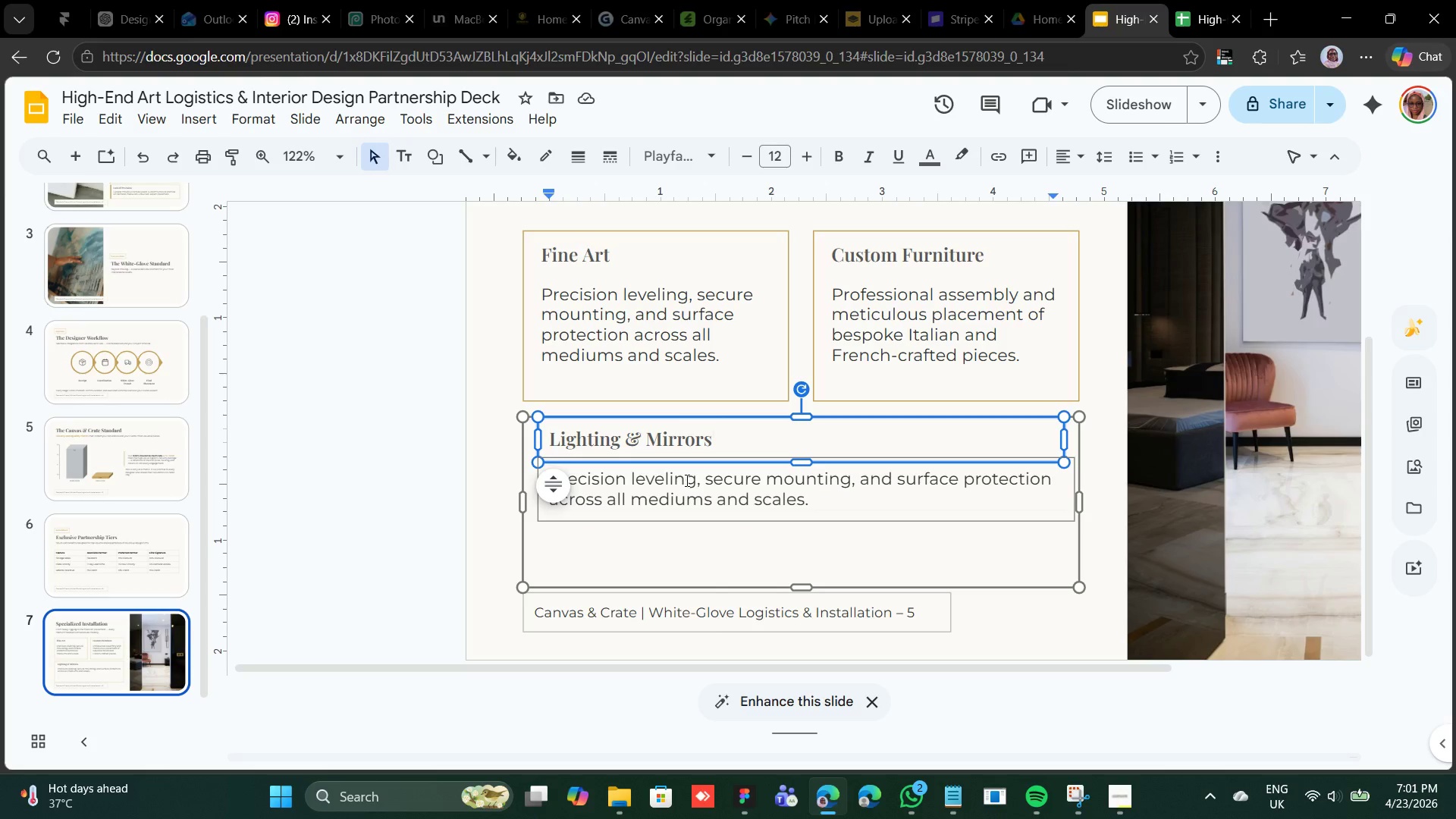 
scroll: coordinate [153, 342], scroll_direction: up, amount: 2.0
 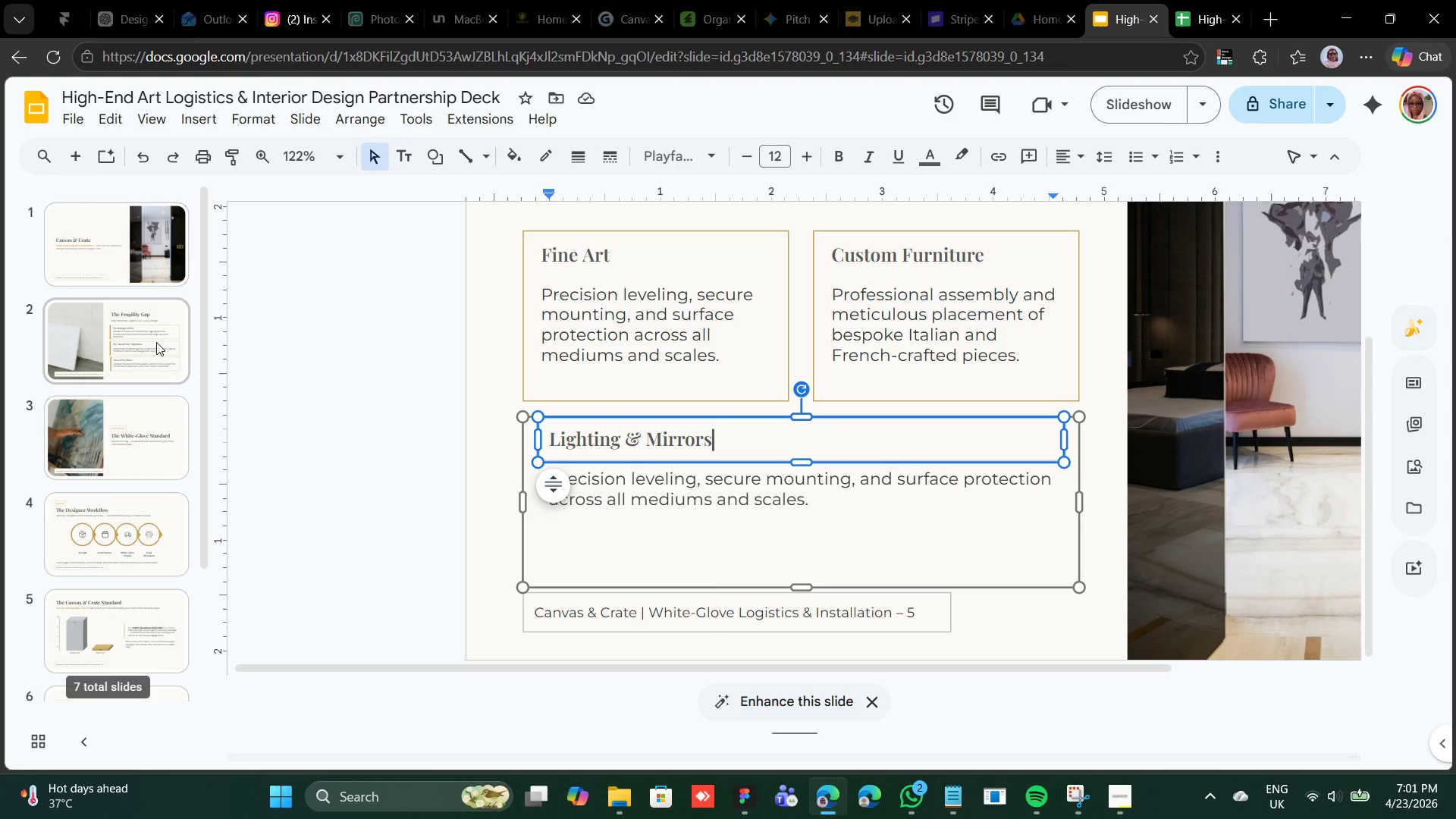 
left_click([156, 344])
 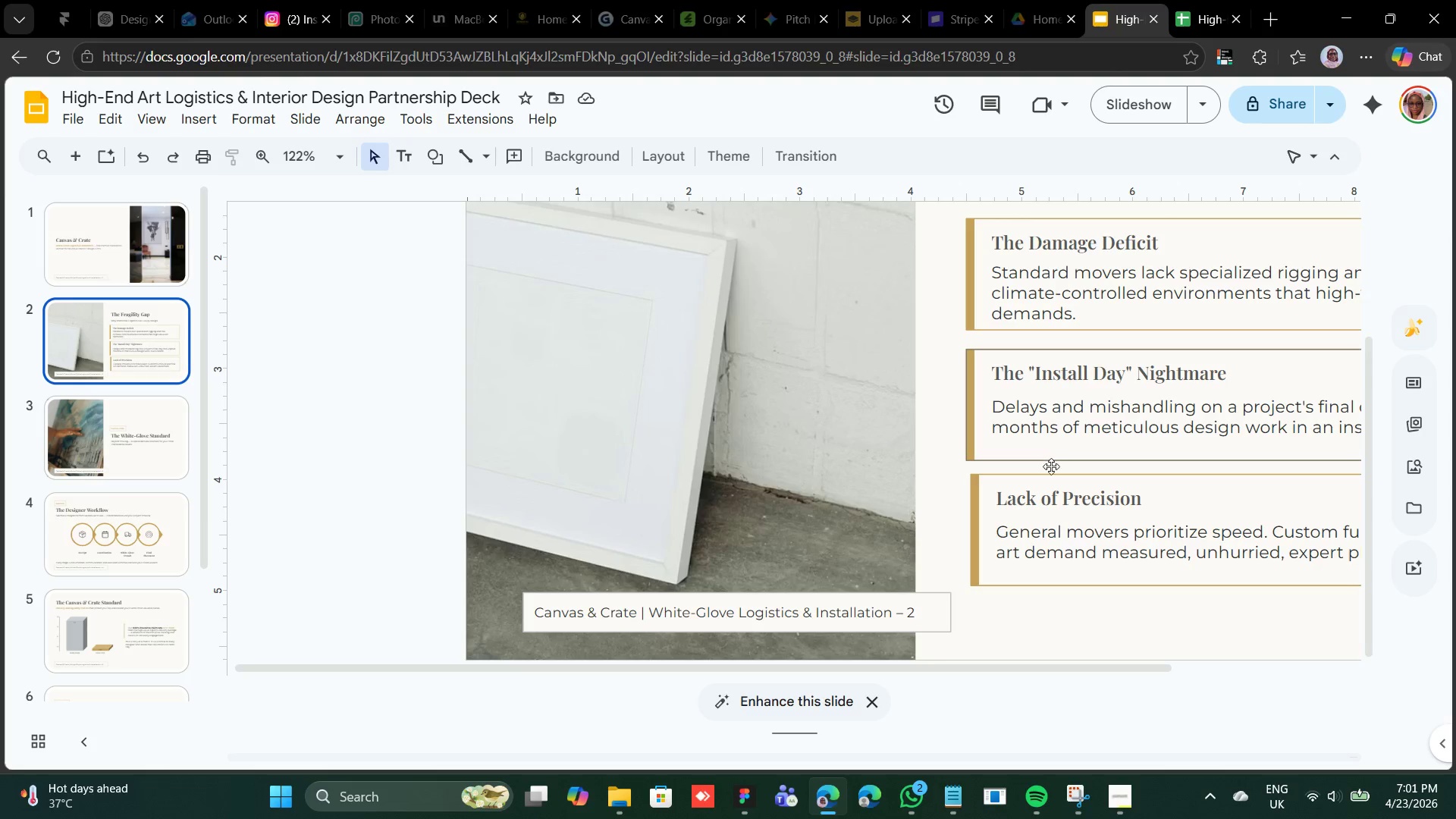 
left_click([1051, 470])
 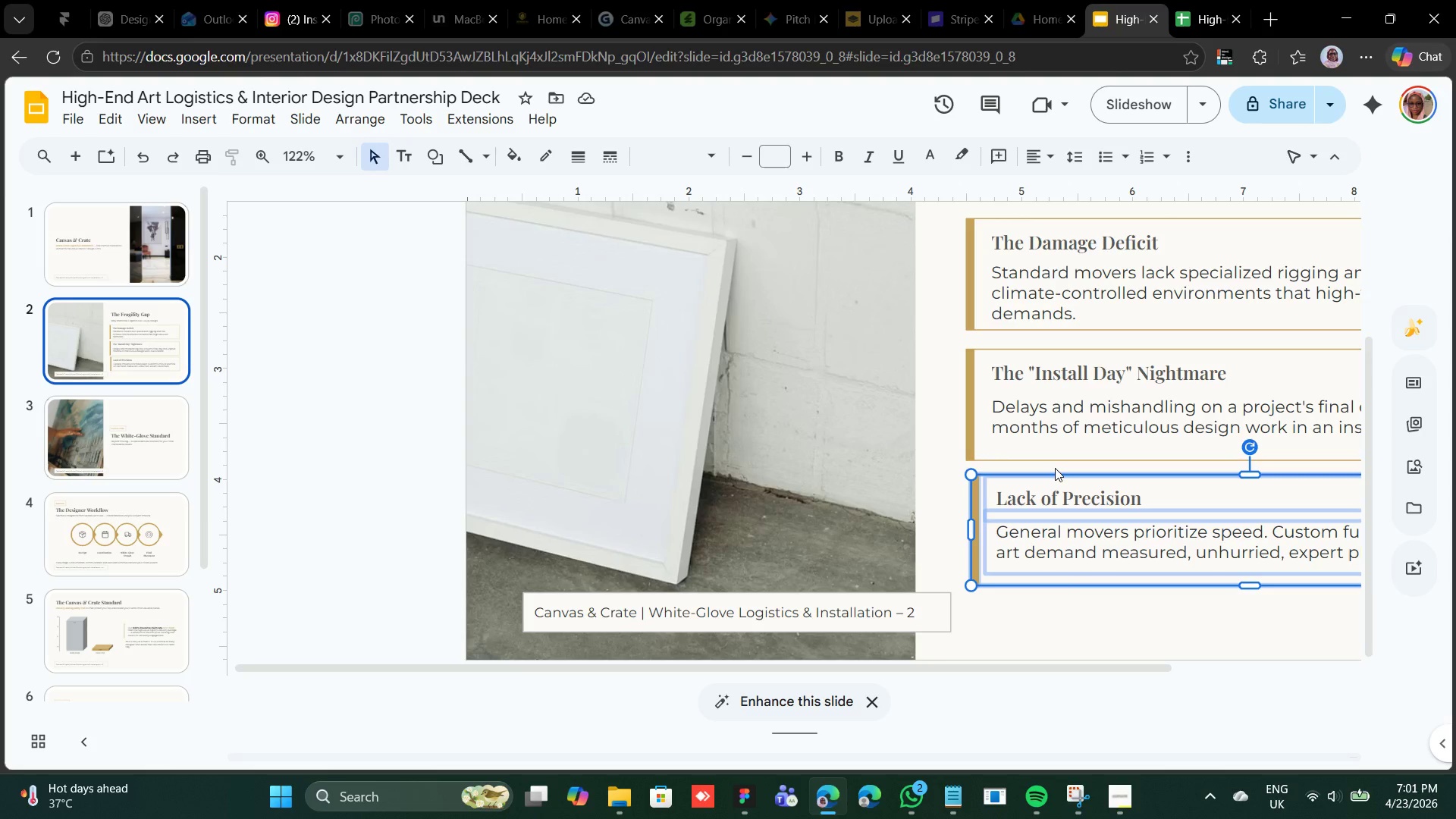 
left_click_drag(start_coordinate=[1053, 475], to_coordinate=[1046, 476])
 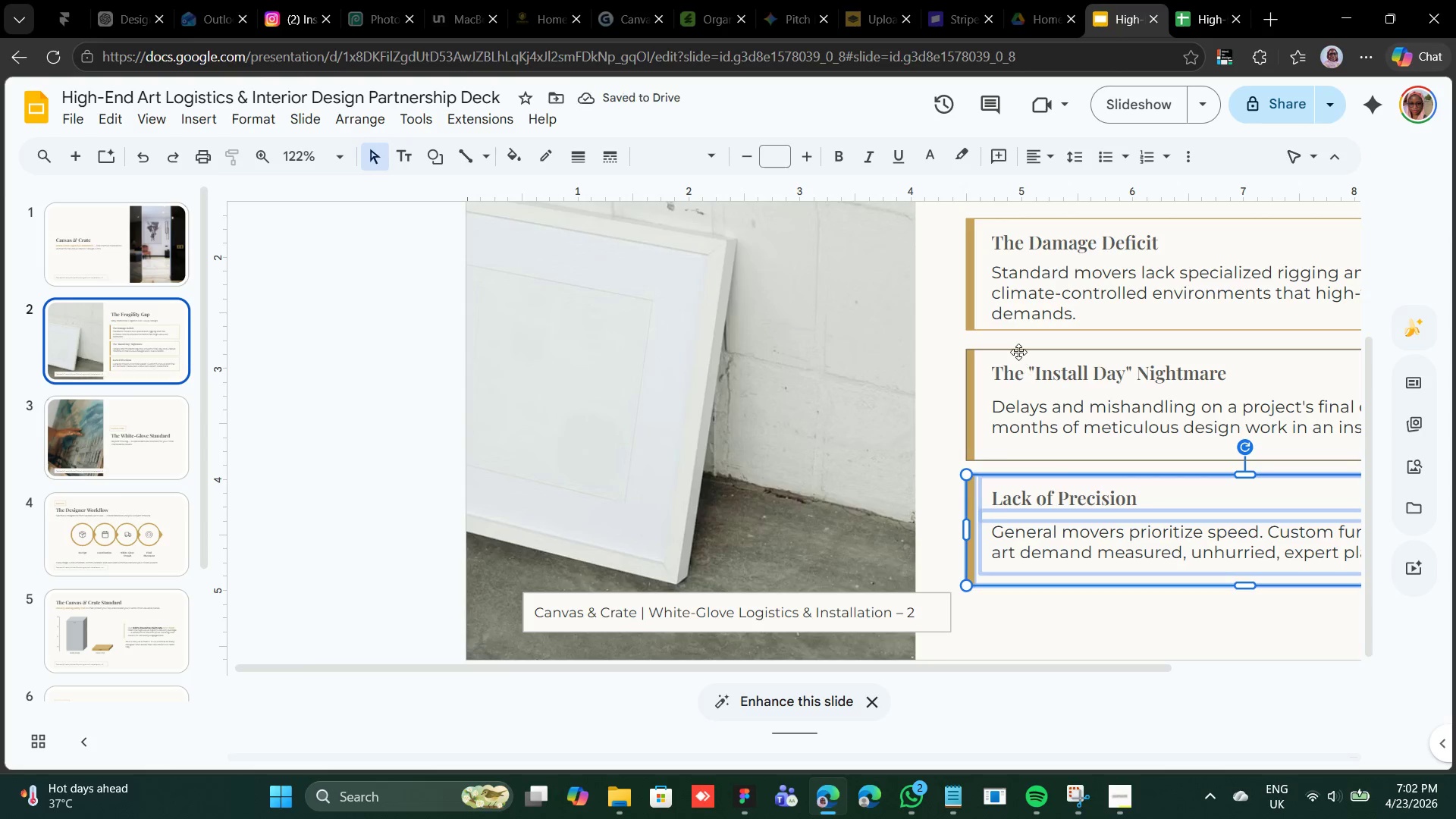 
hold_key(key=ShiftLeft, duration=1.67)
left_click([1018, 352])
 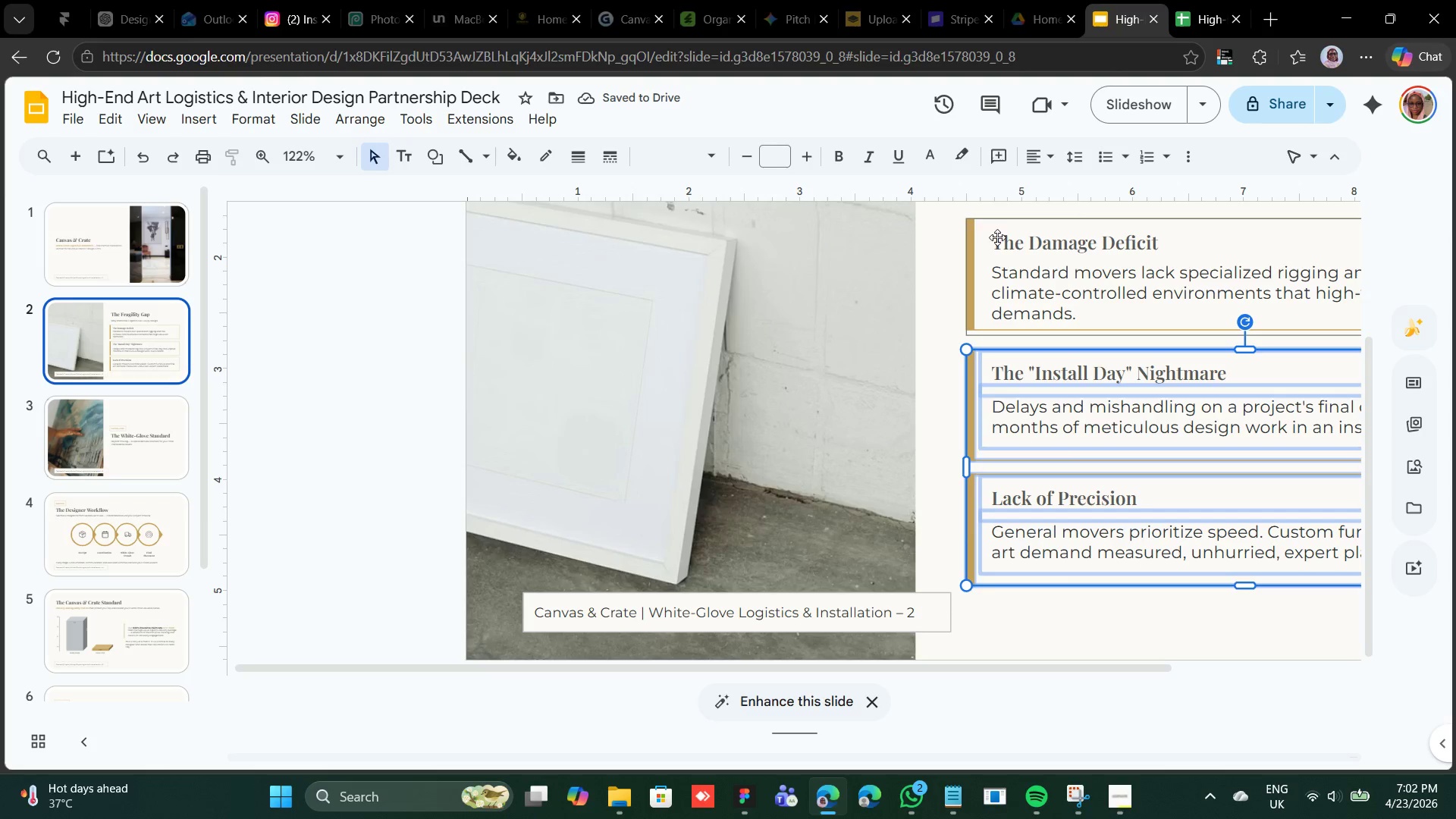 
left_click([999, 230])
 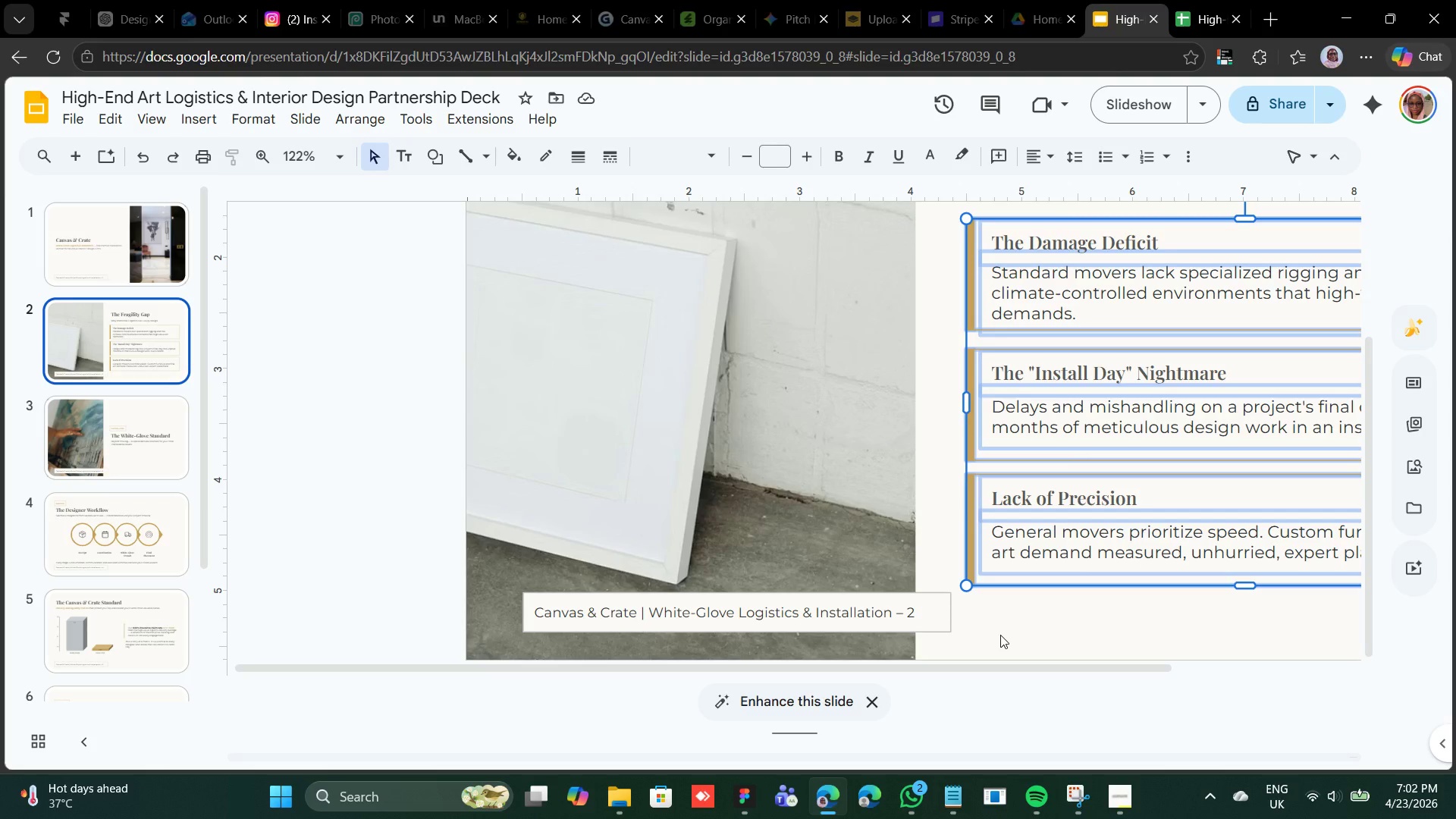 
left_click([1004, 629])
 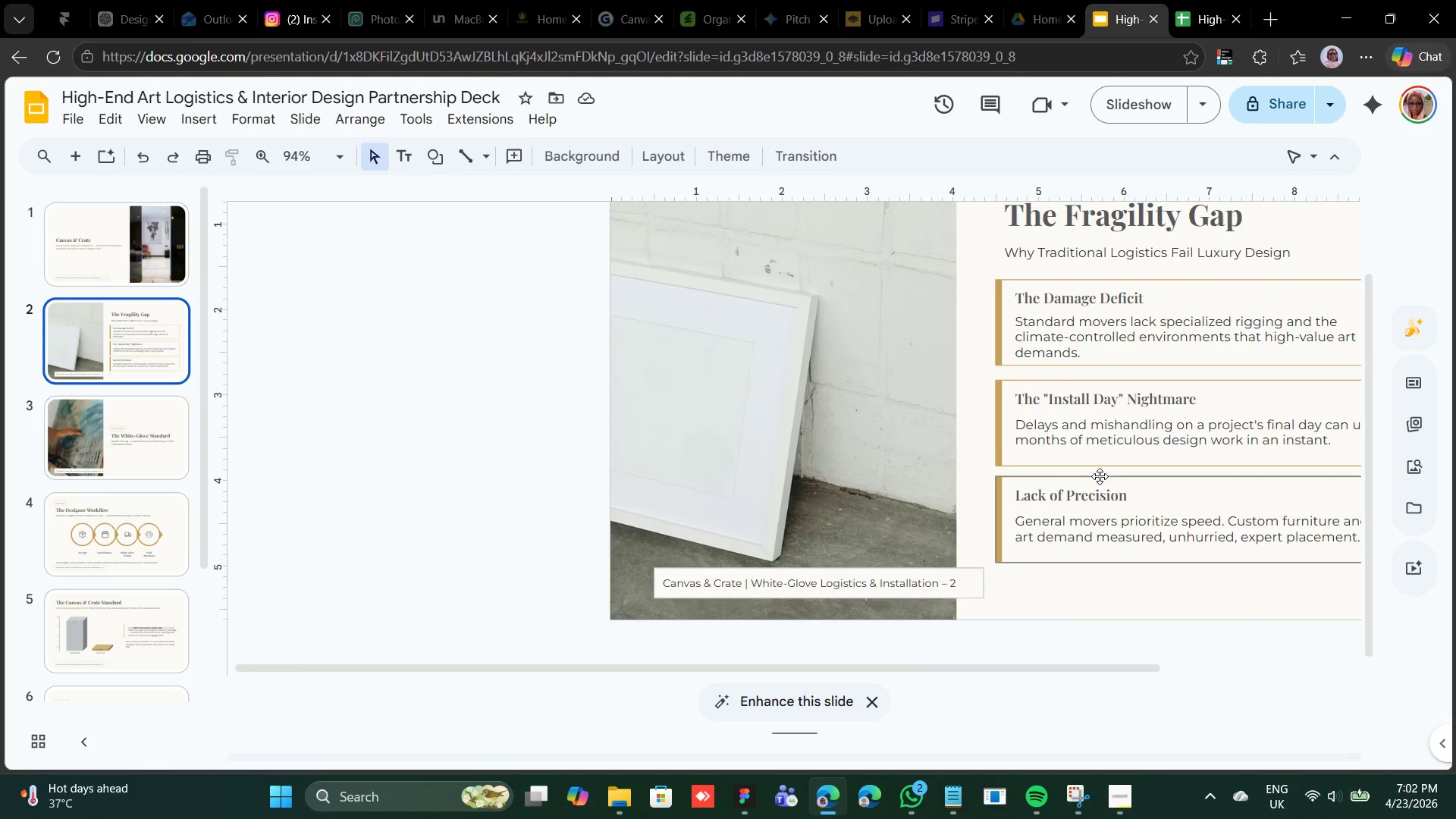 
wait(6.03)
 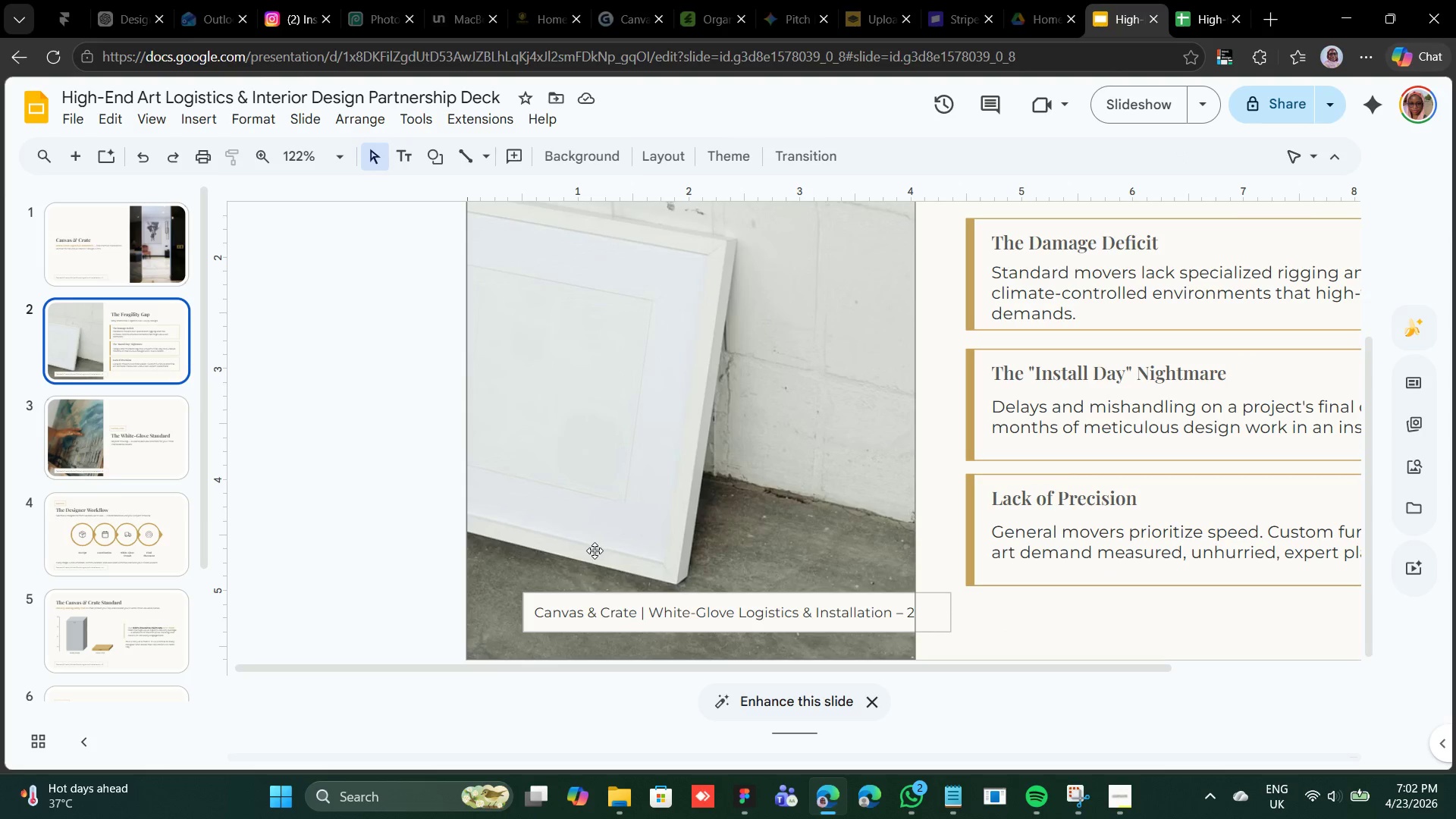 
left_click([1100, 475])
 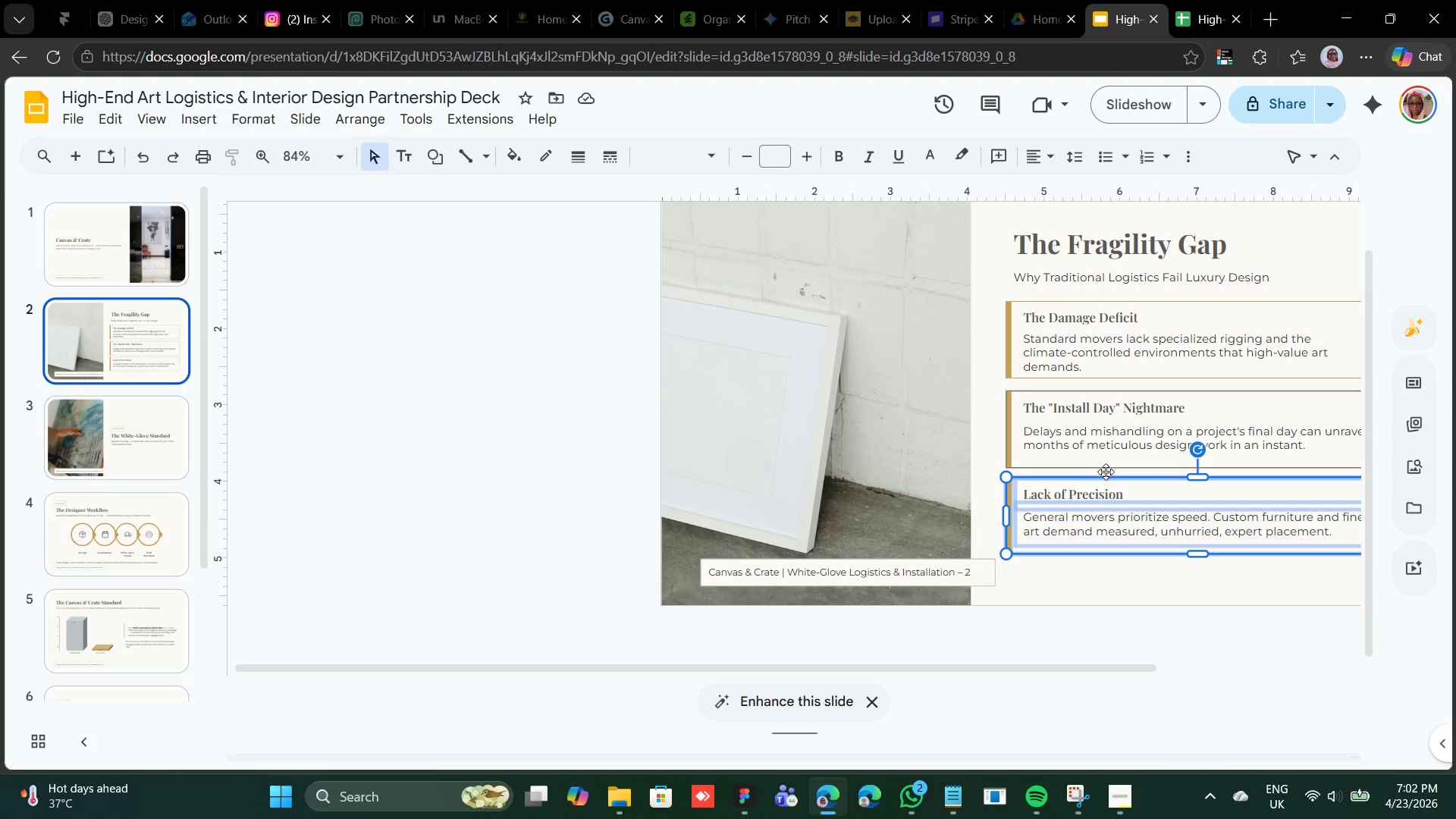 
left_click_drag(start_coordinate=[1104, 475], to_coordinate=[1103, 483])
 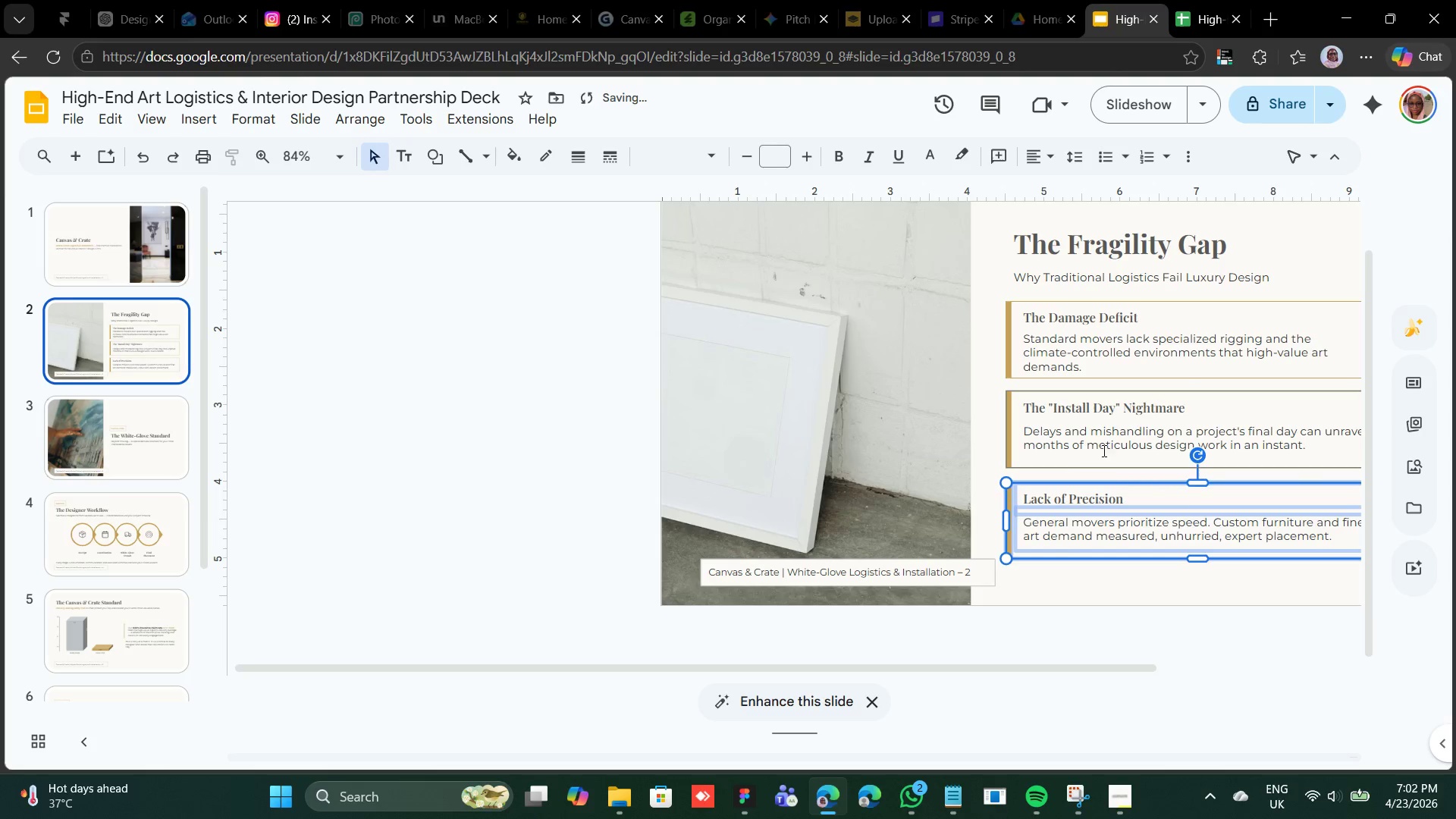 
left_click([1074, 580])
 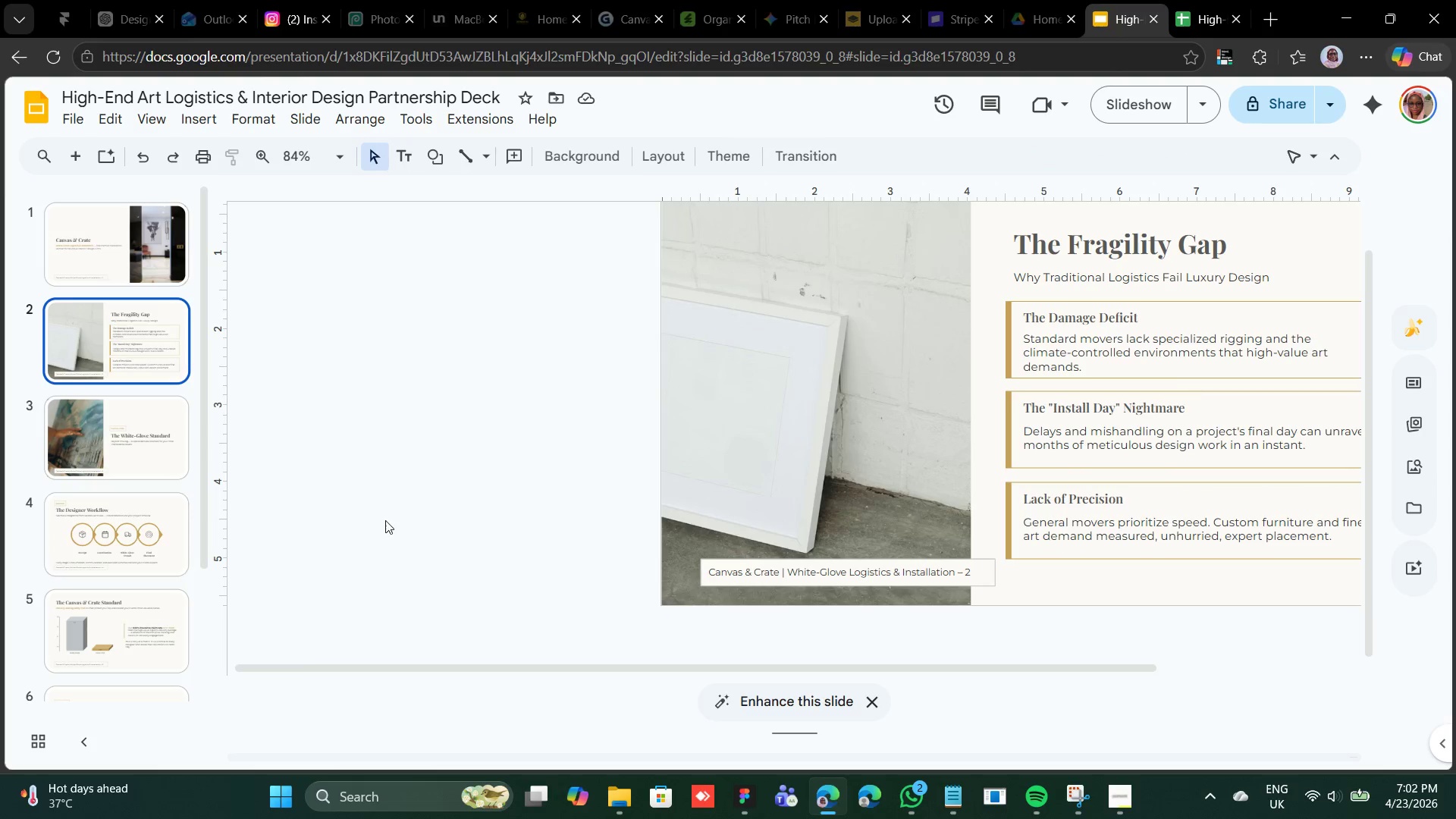 
scroll: coordinate [77, 633], scroll_direction: down, amount: 8.0
 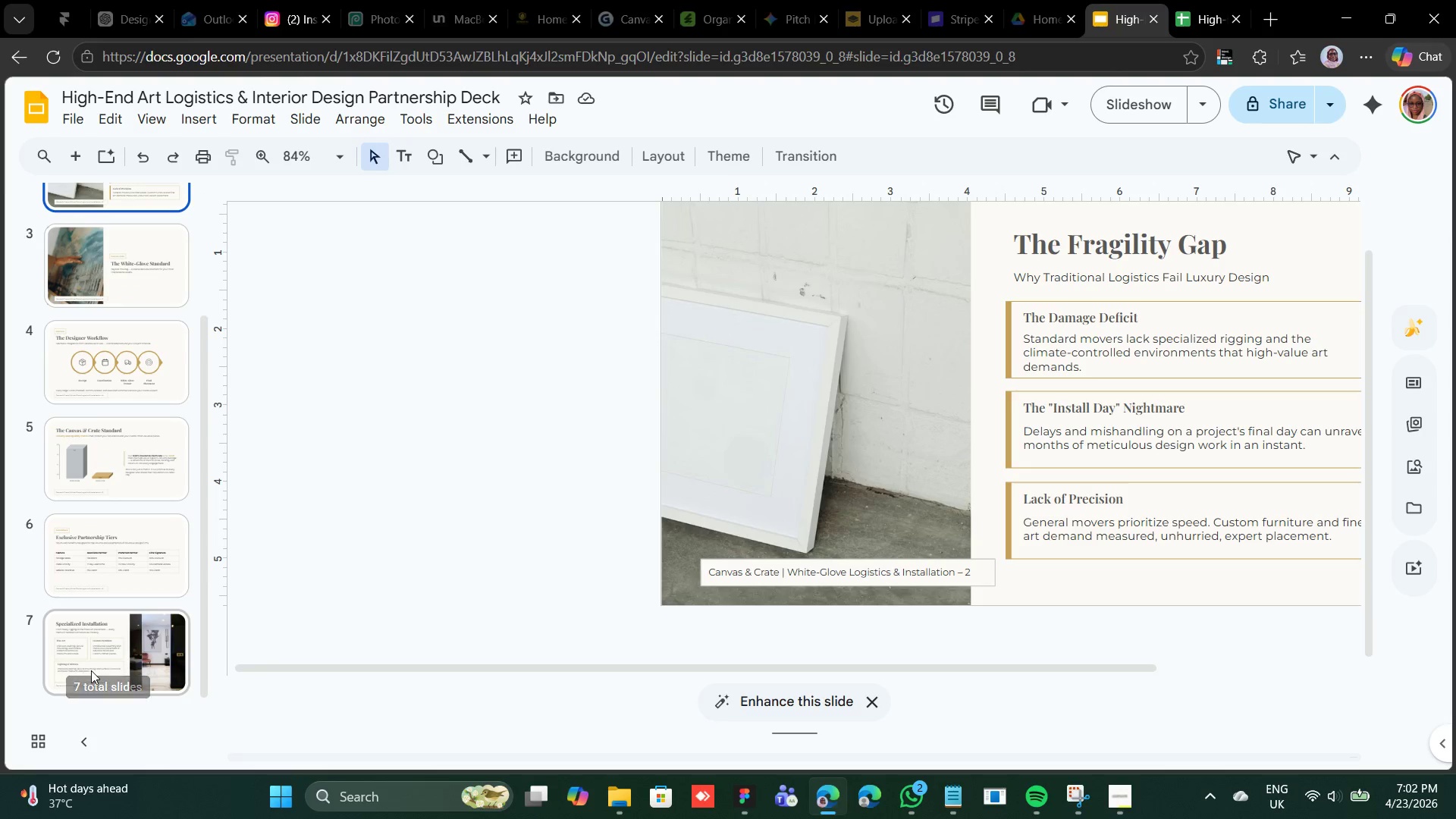 
left_click([91, 670])
 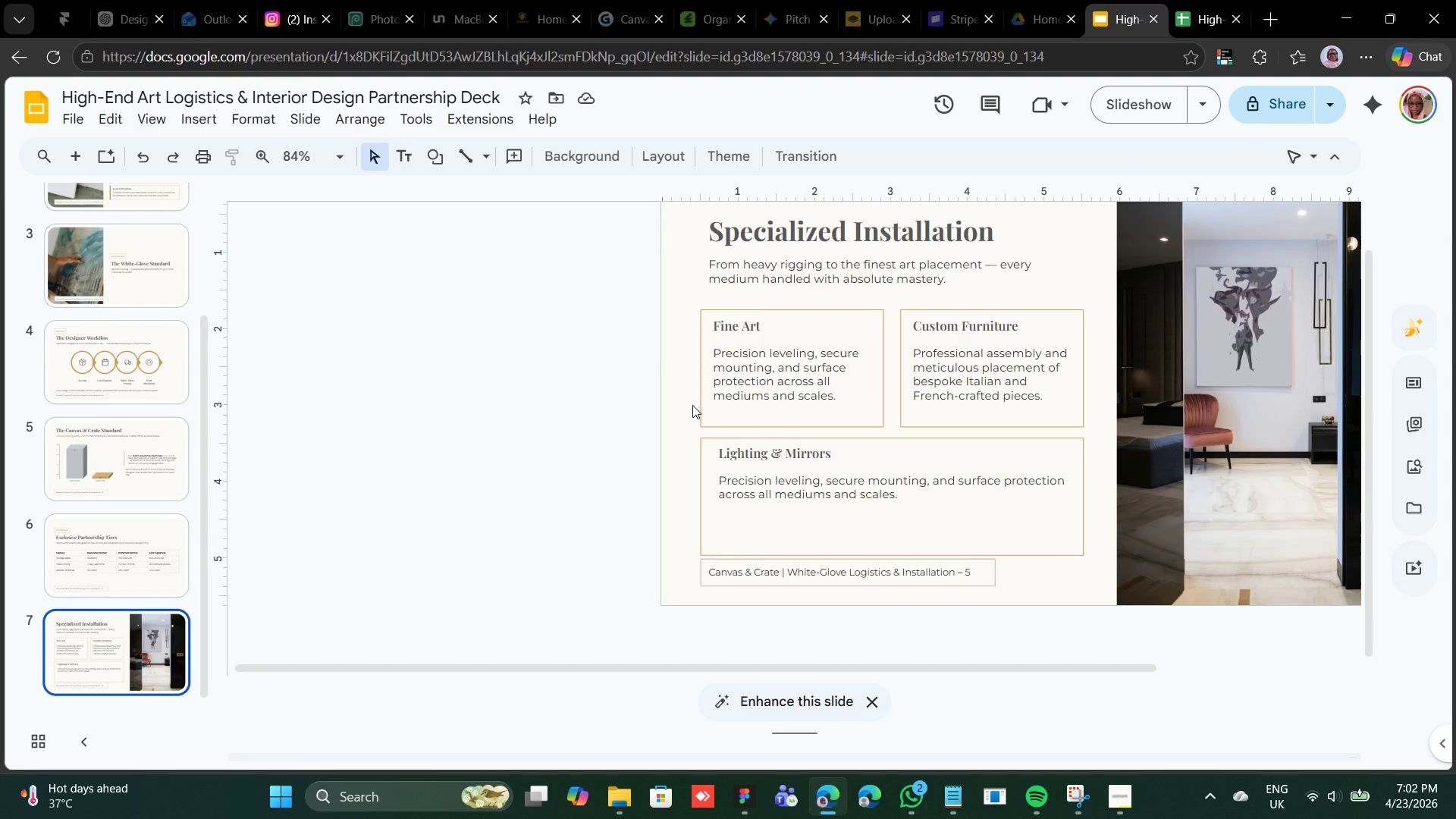 
wait(7.39)
 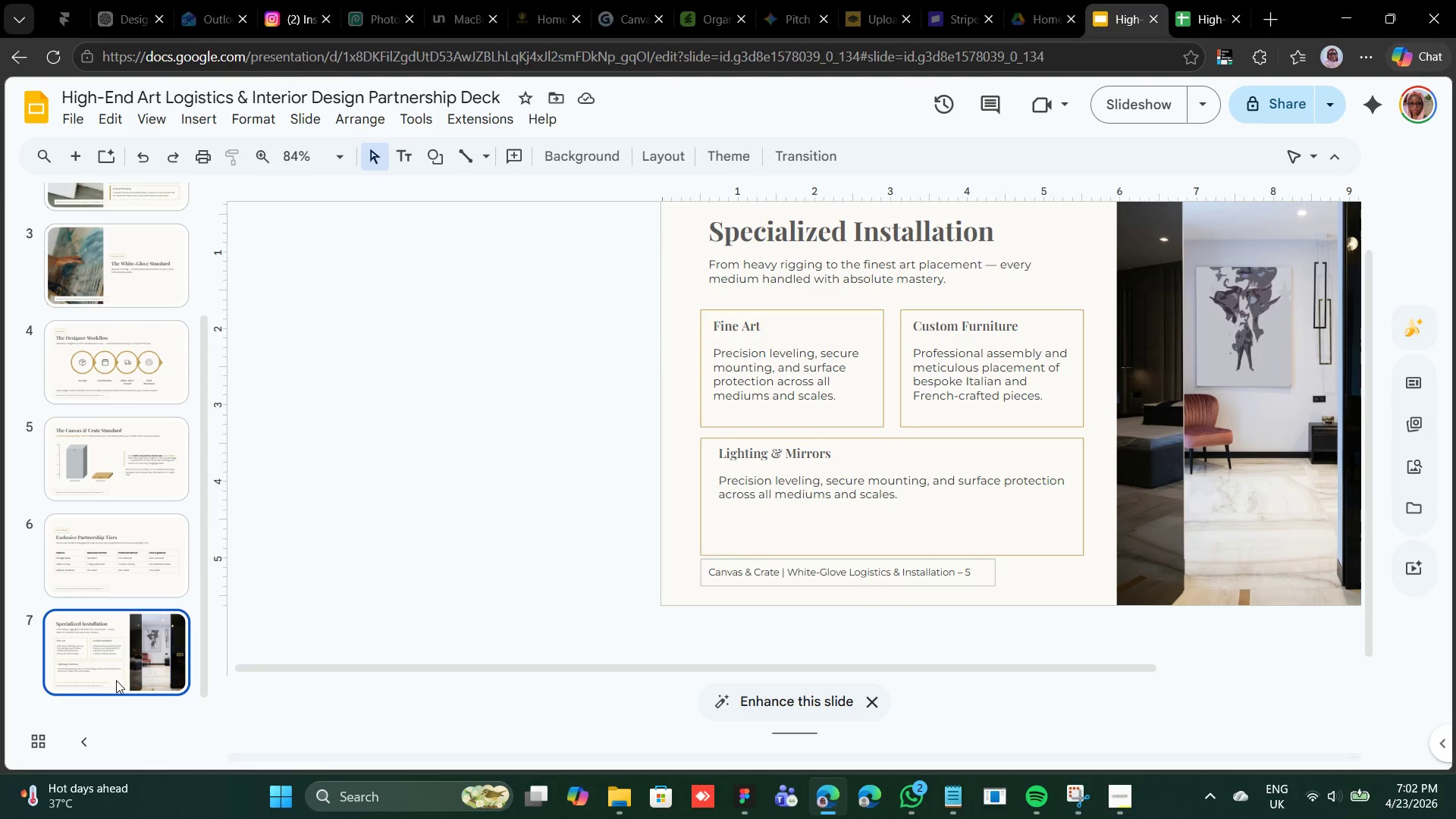 
left_click([1024, 446])
 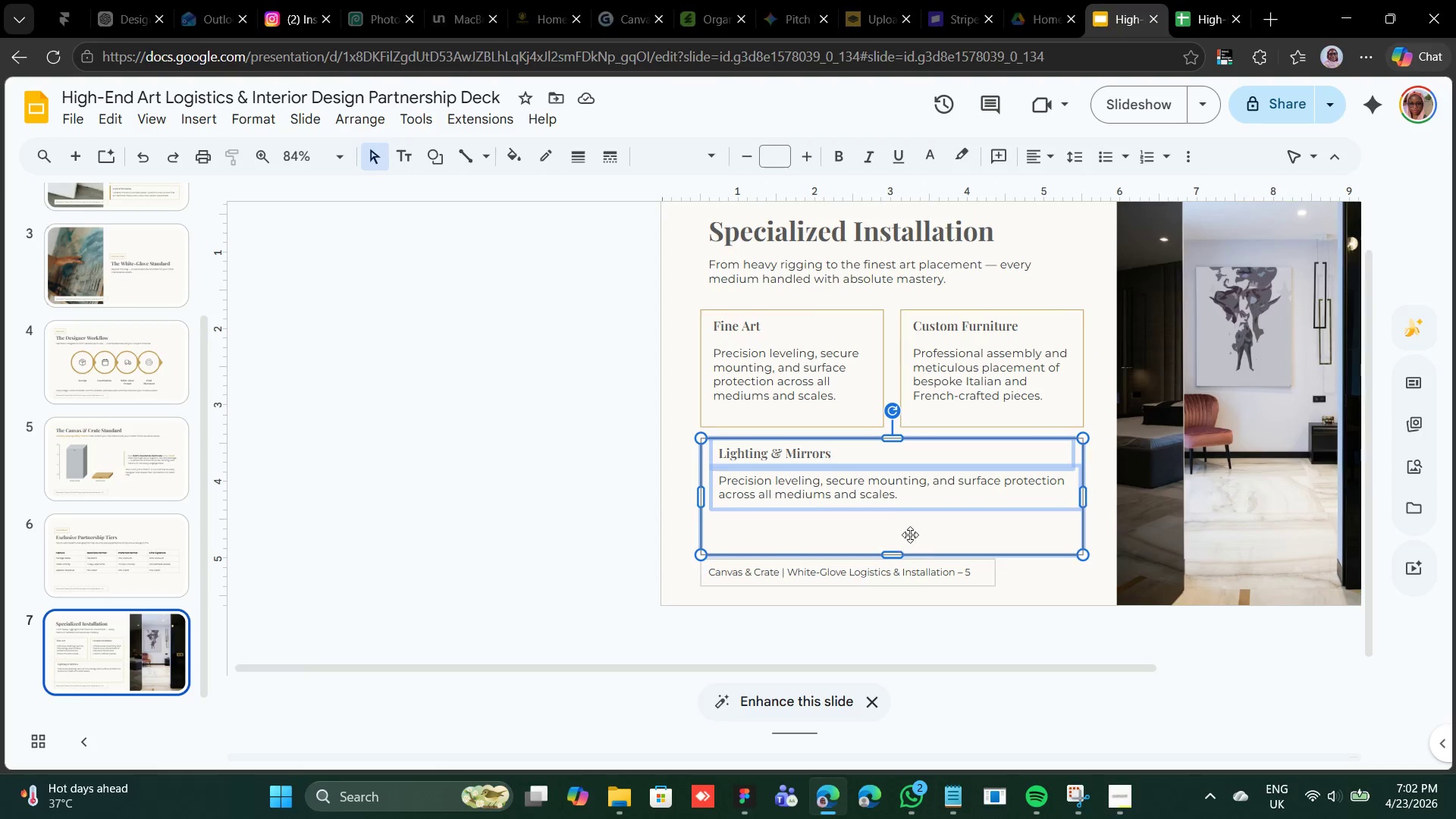 
right_click([917, 510])
 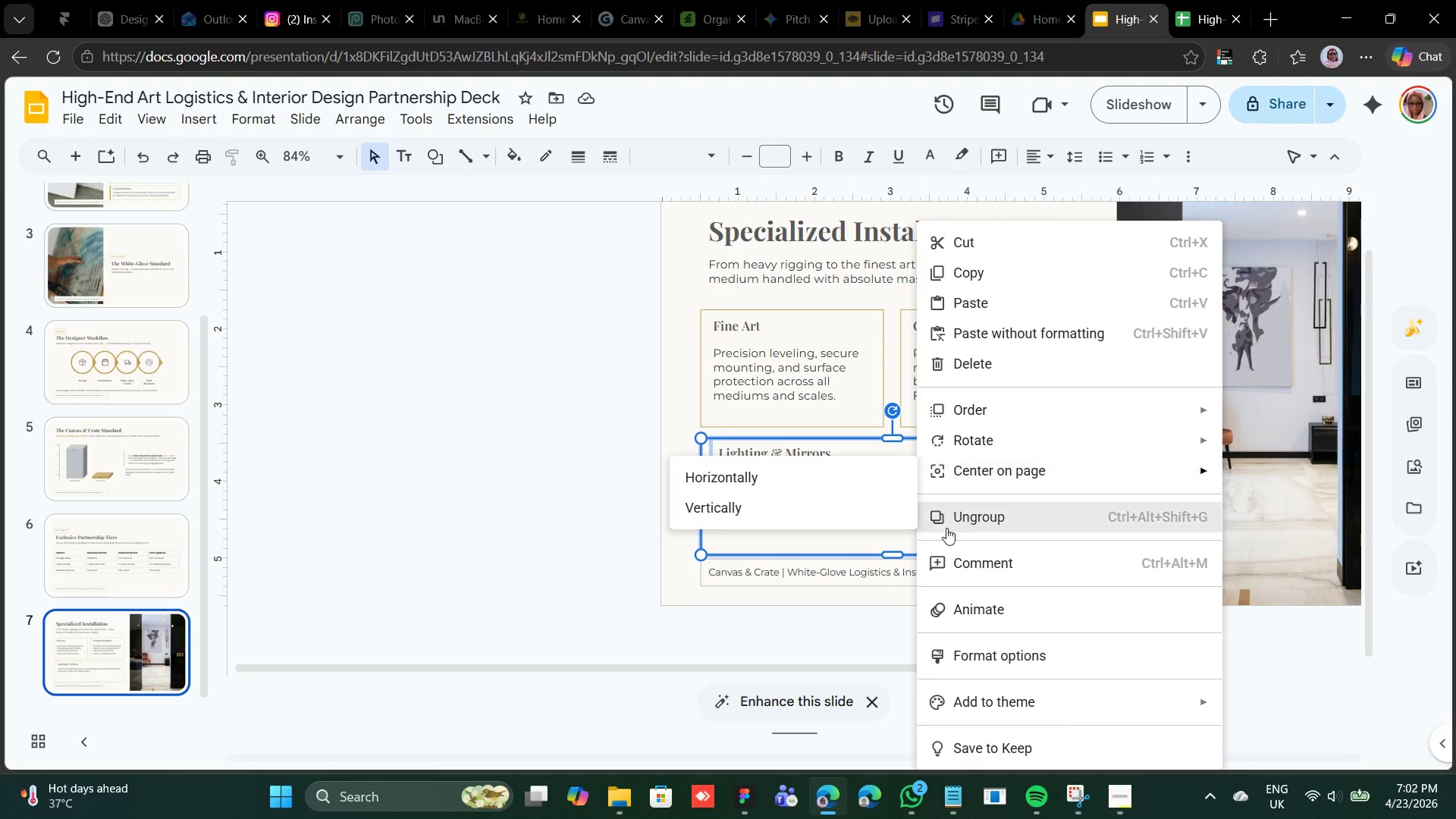 
left_click([949, 527])
 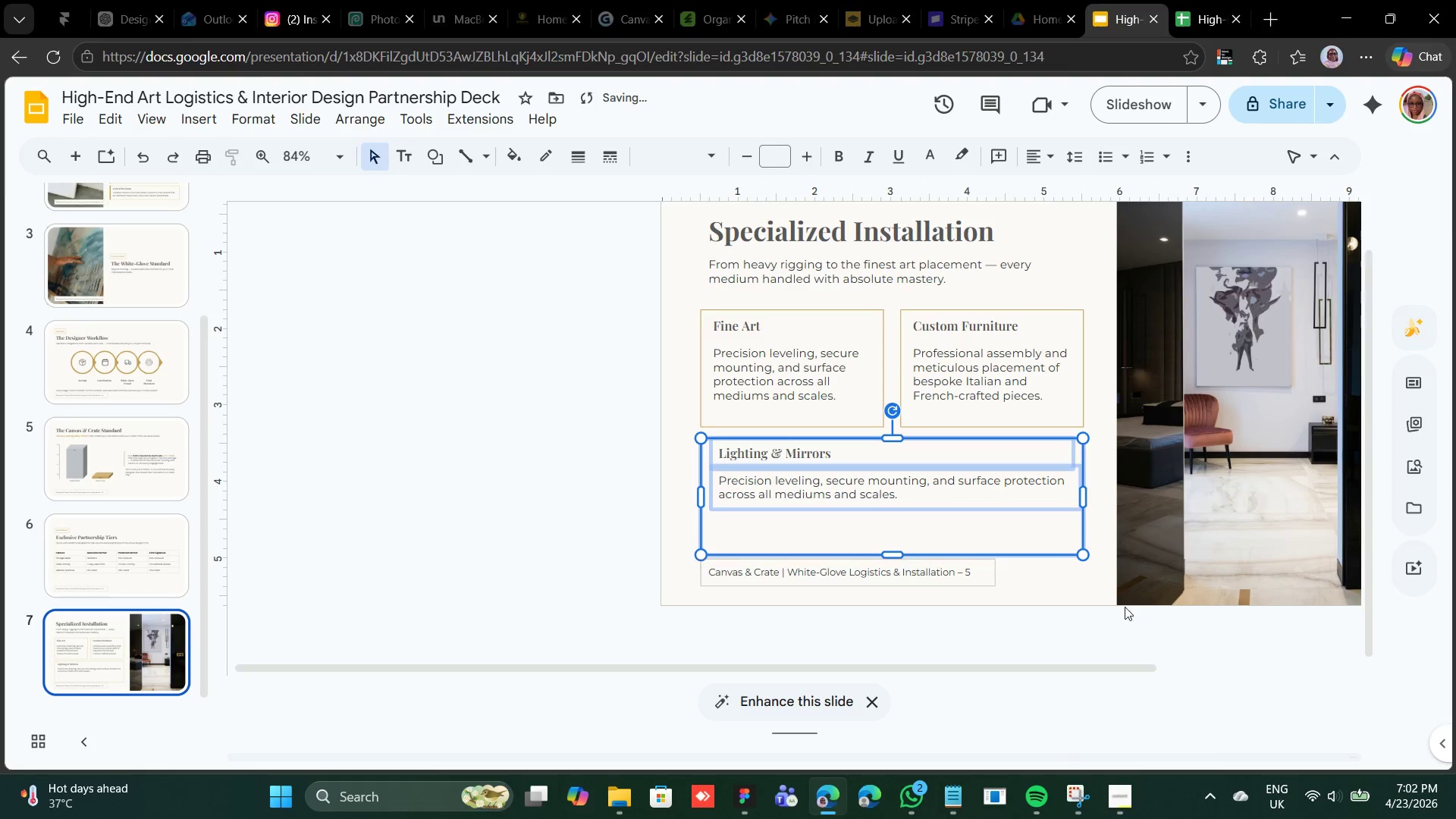 
left_click([1096, 596])
 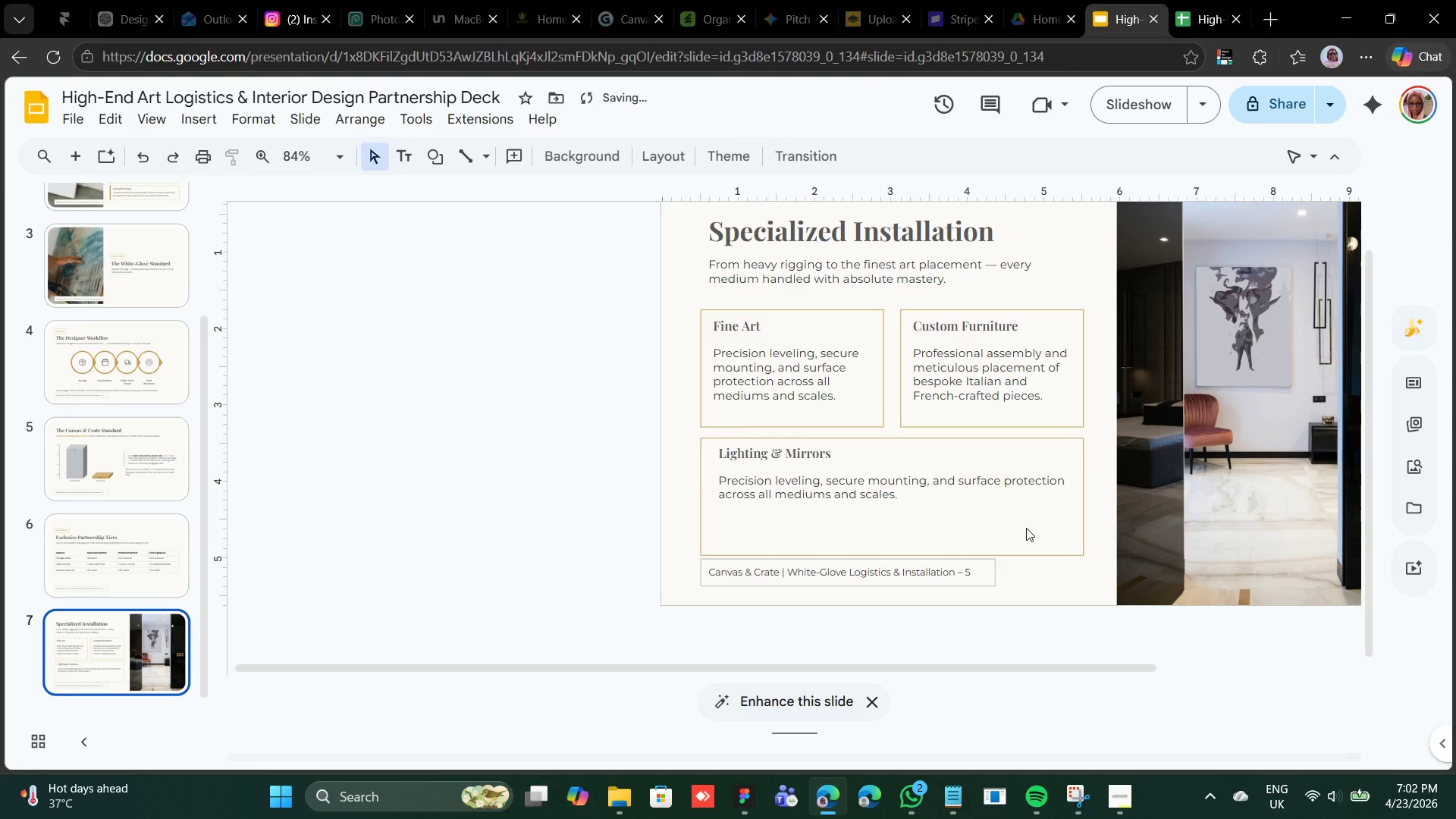 
left_click([1026, 528])
 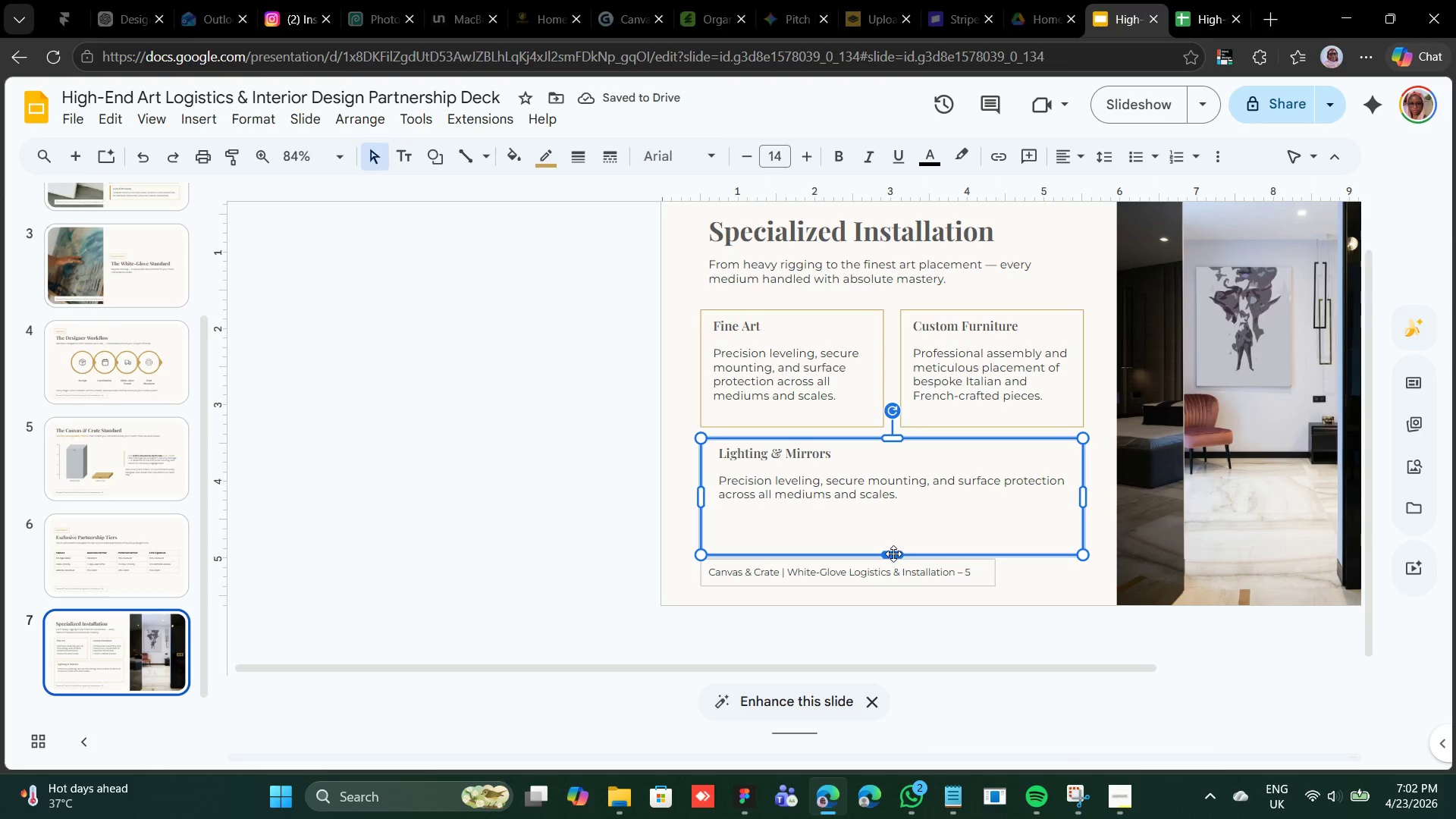 
left_click_drag(start_coordinate=[893, 554], to_coordinate=[896, 519])
 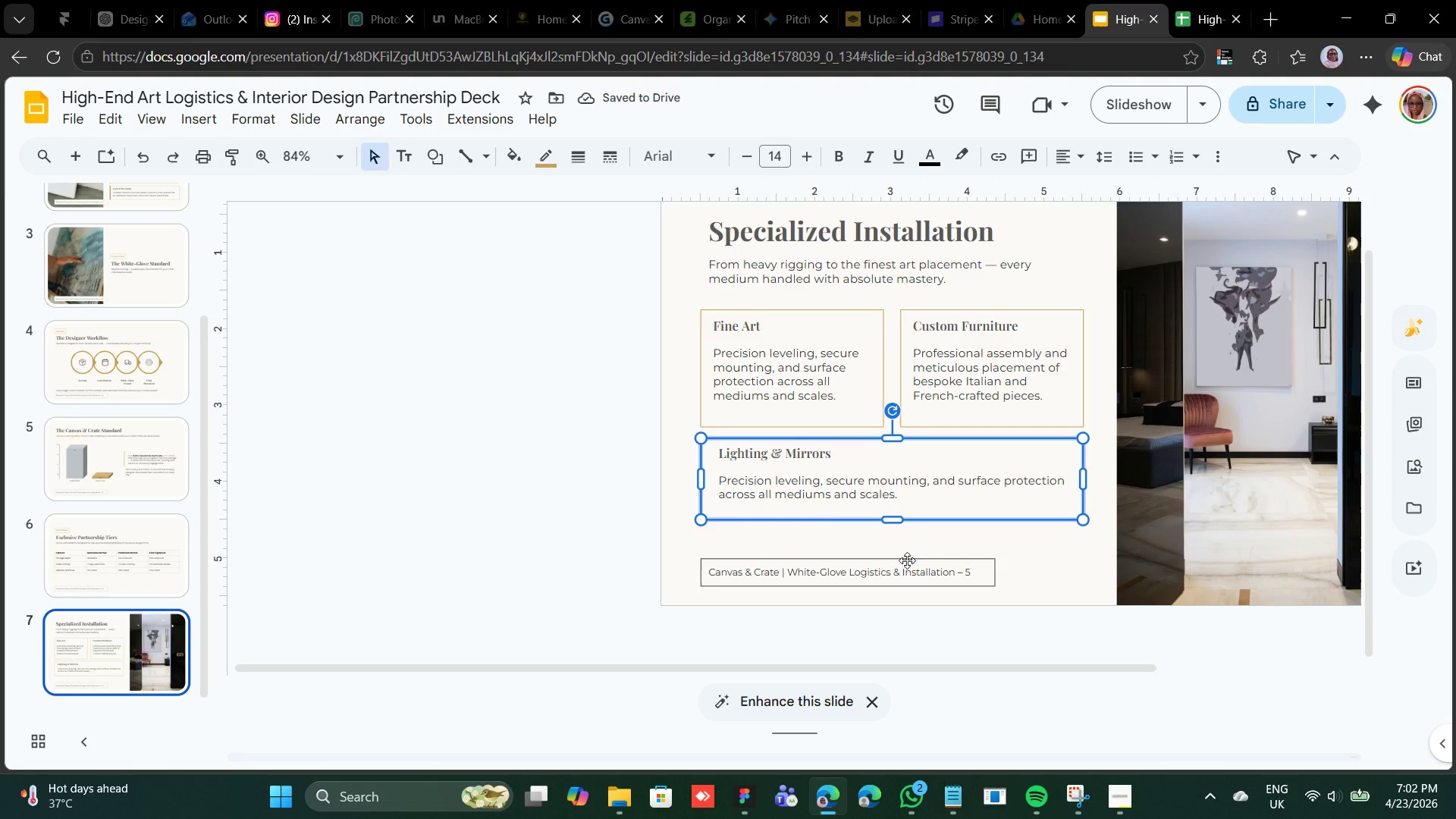 
wait(6.3)
 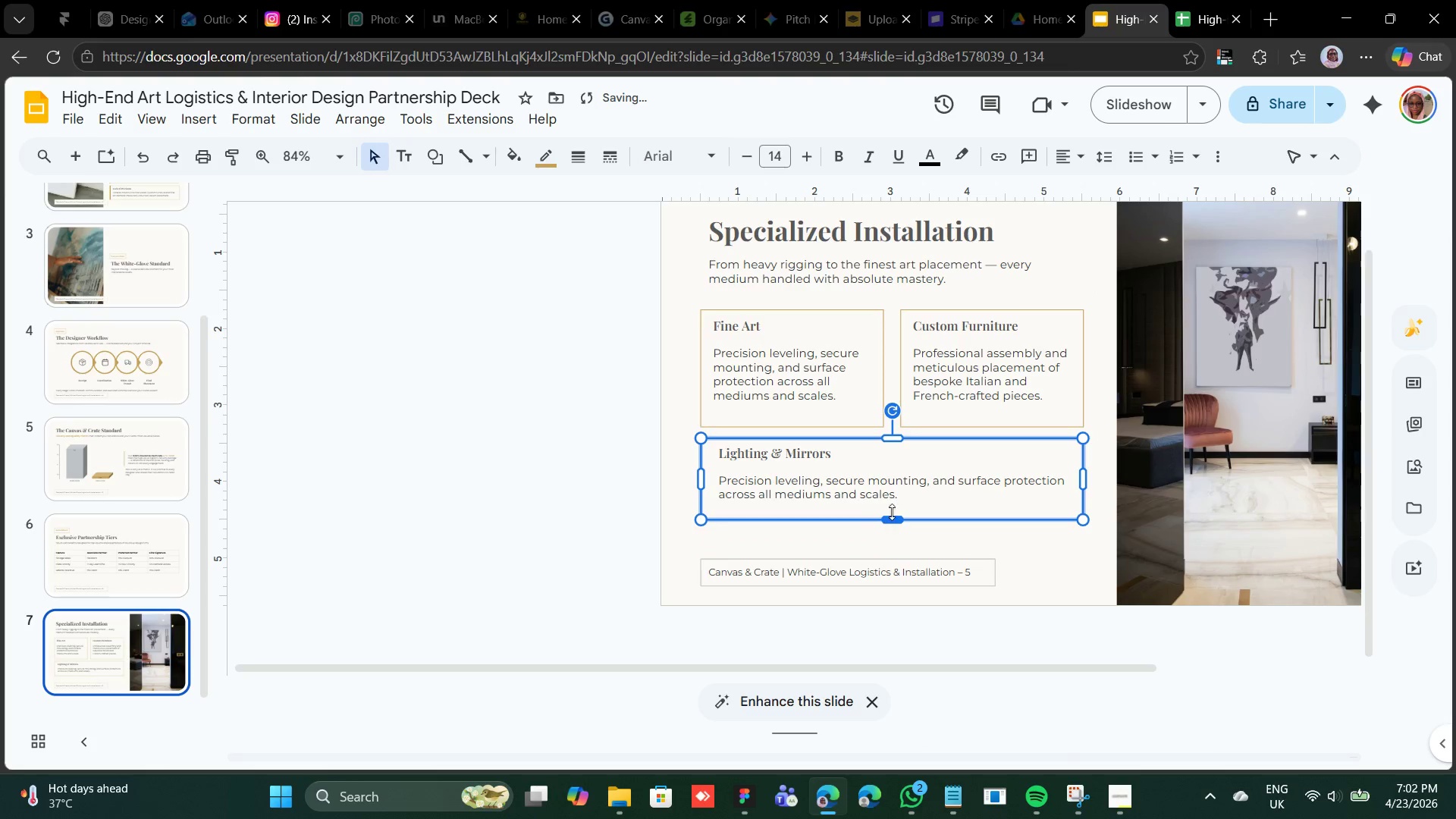 
left_click([1149, 518])
 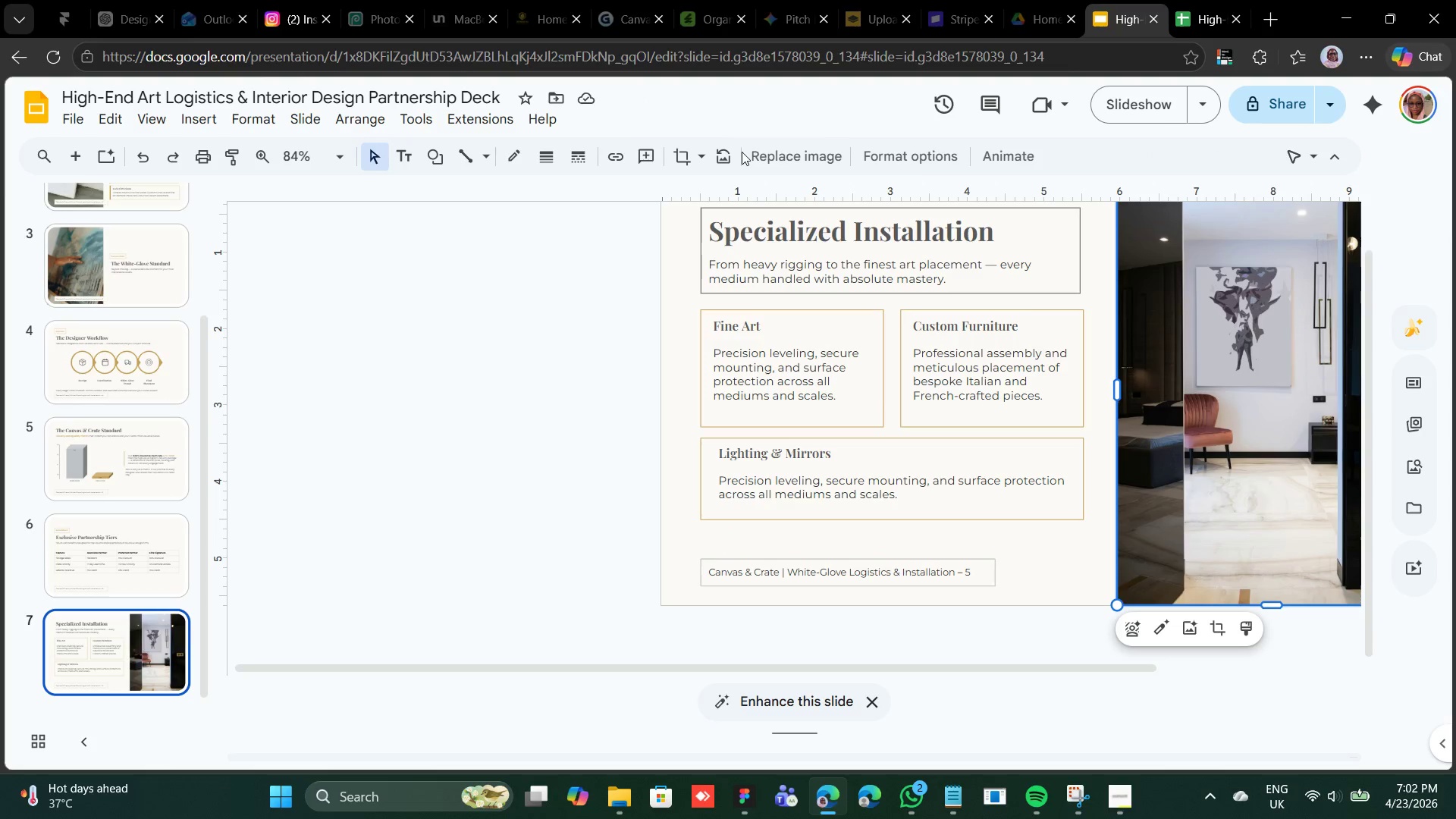 
left_click([763, 155])
 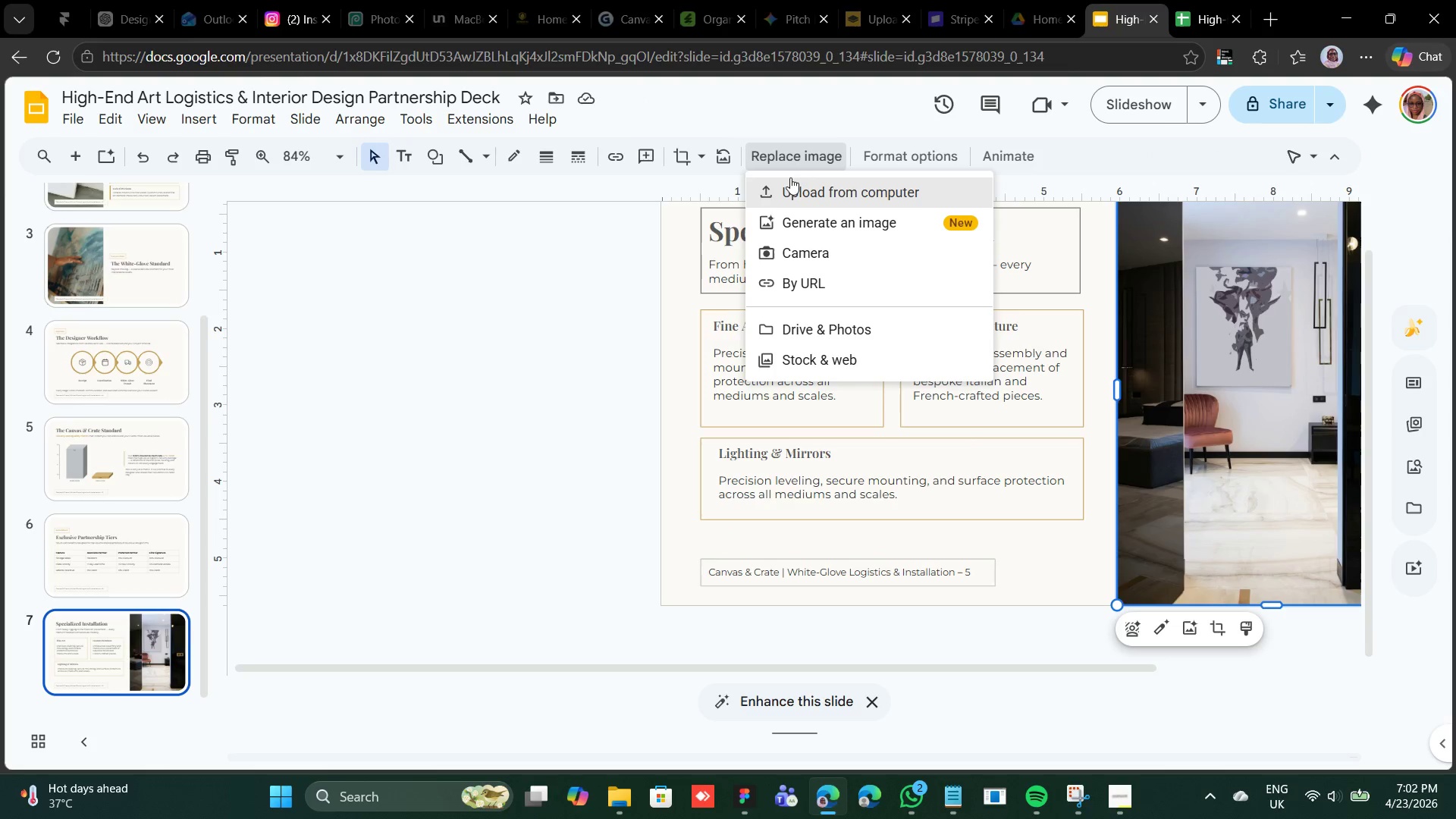 
left_click([792, 181])
 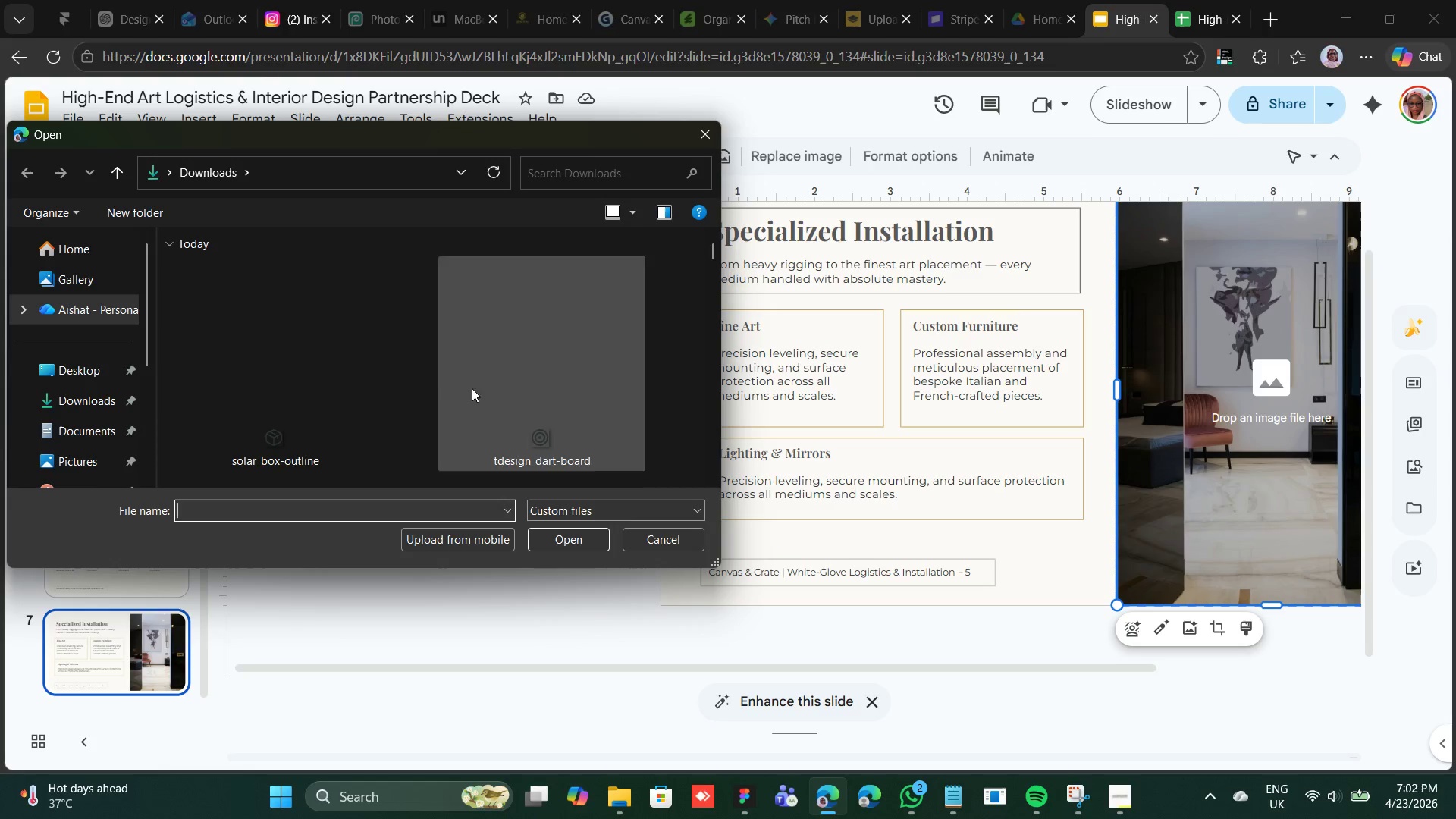 
scroll: coordinate [386, 361], scroll_direction: down, amount: 2.0
 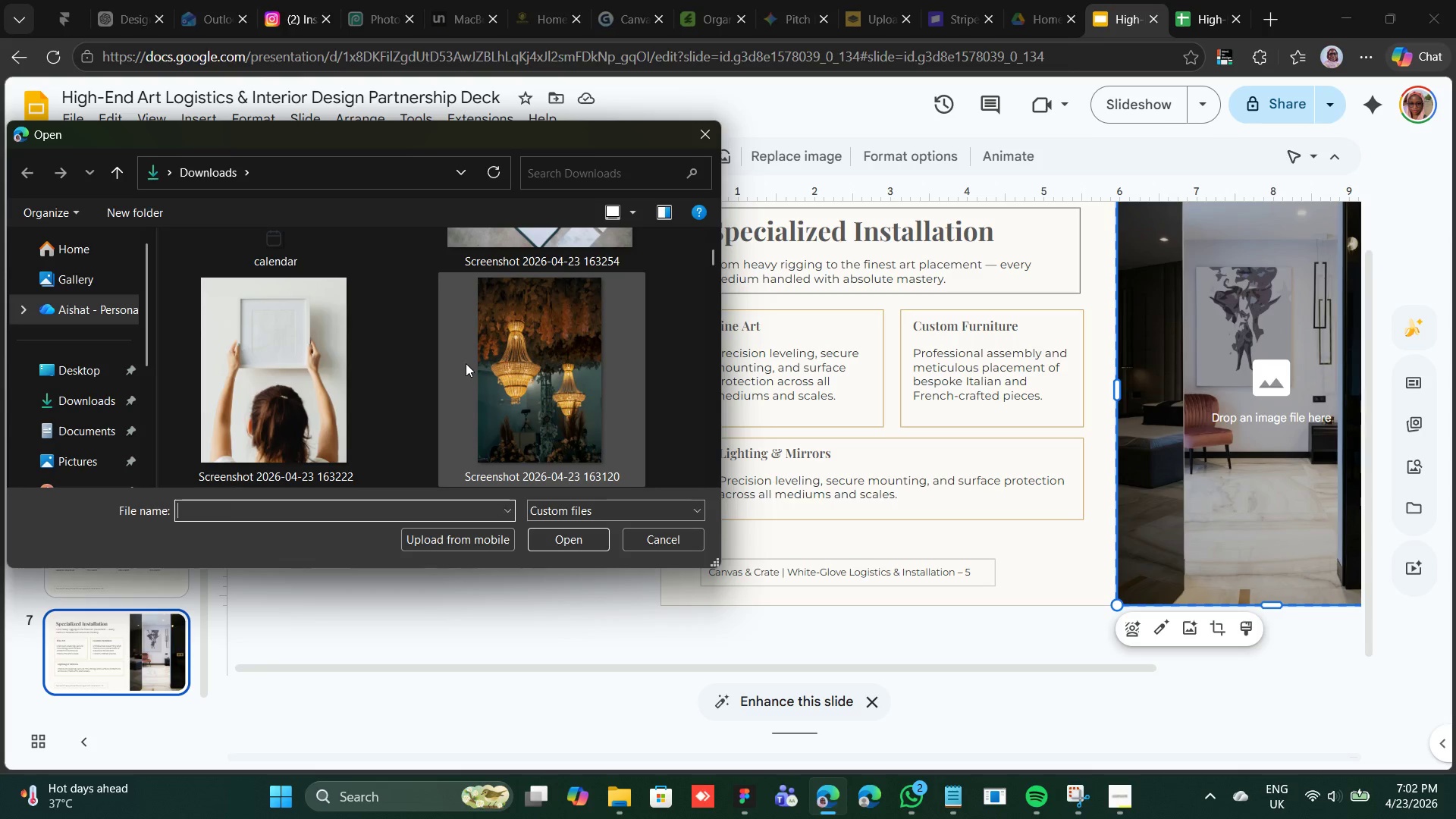 
double_click([464, 363])
 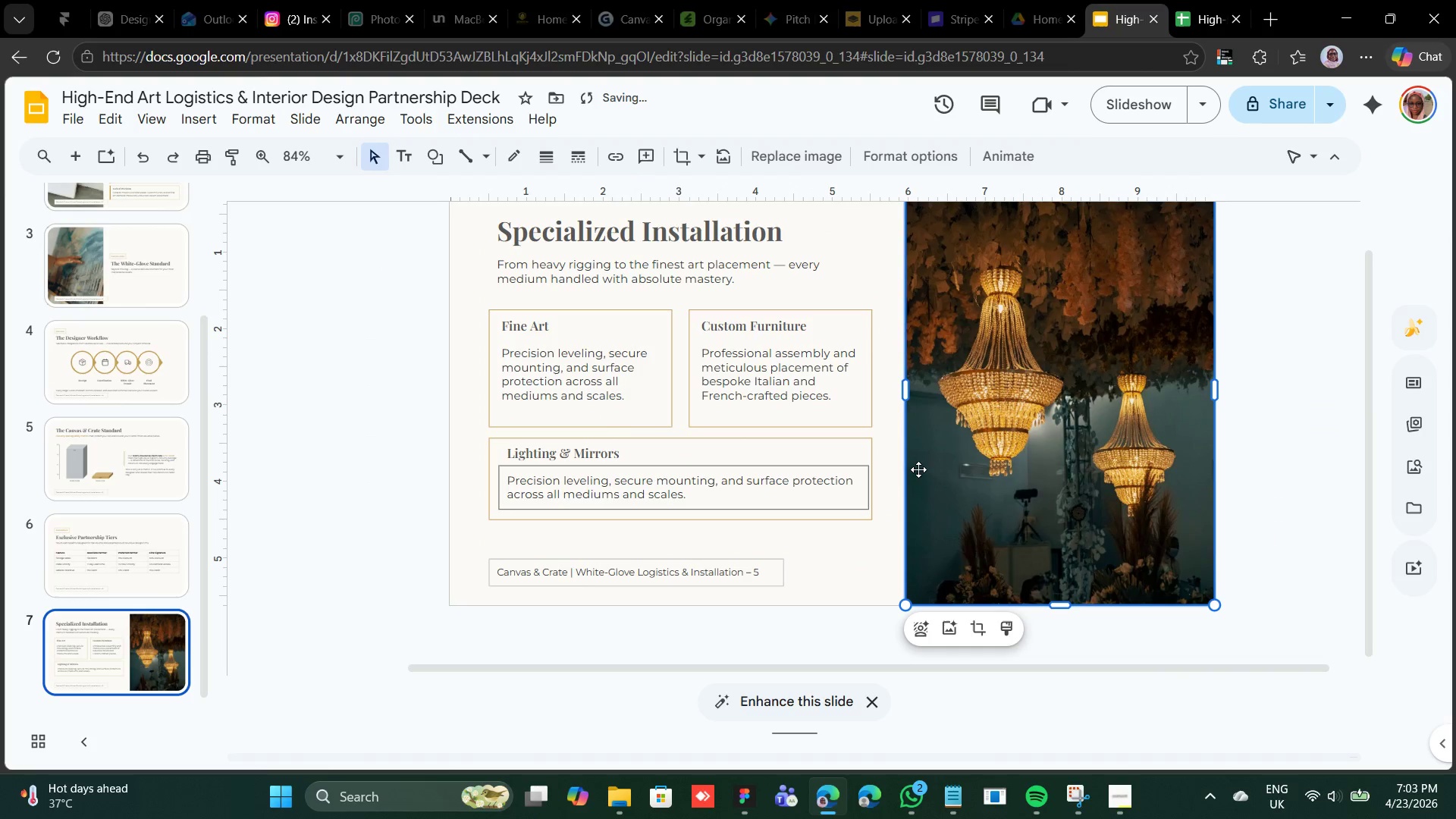 
wait(5.52)
 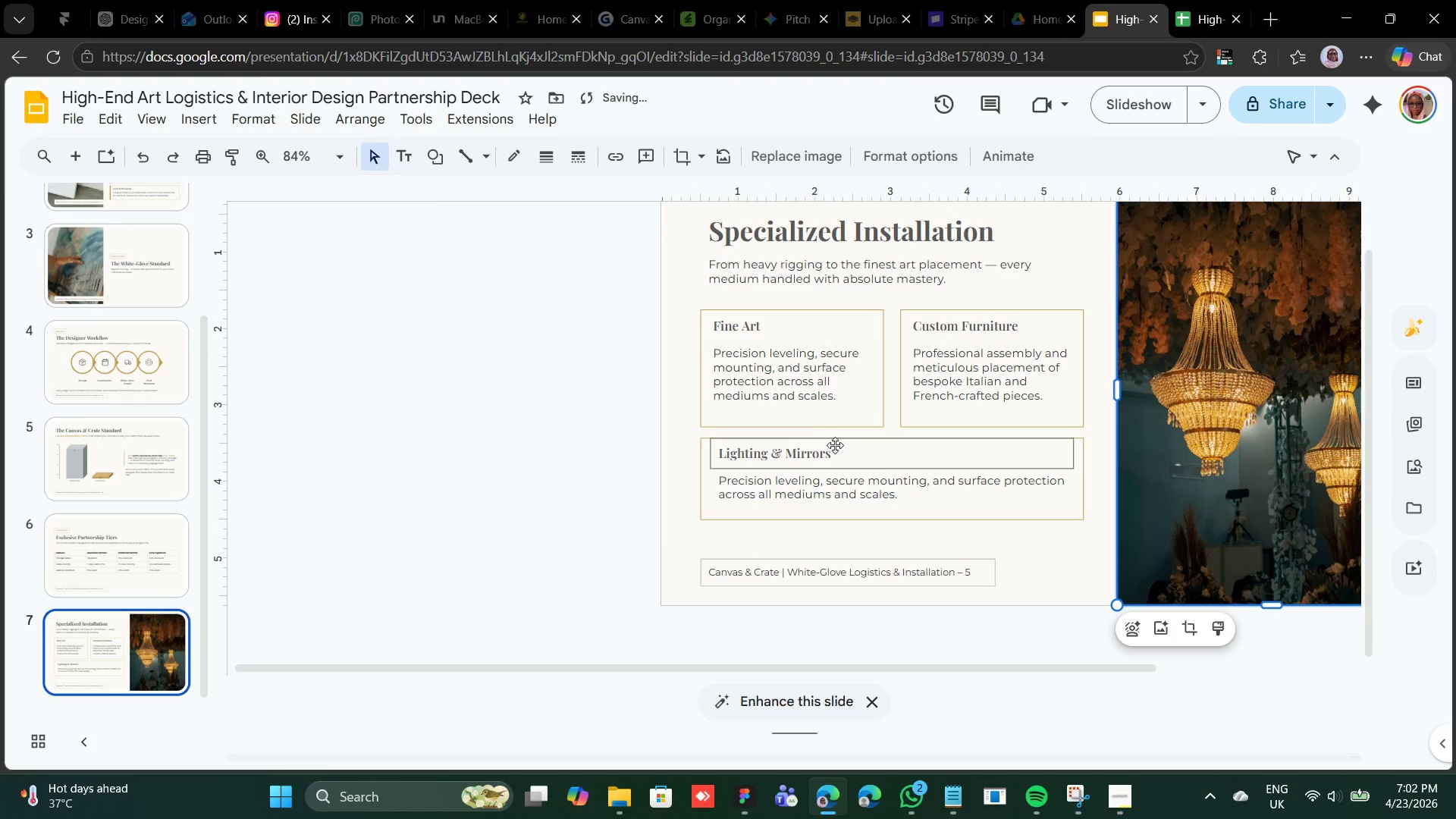 
left_click([946, 787])
 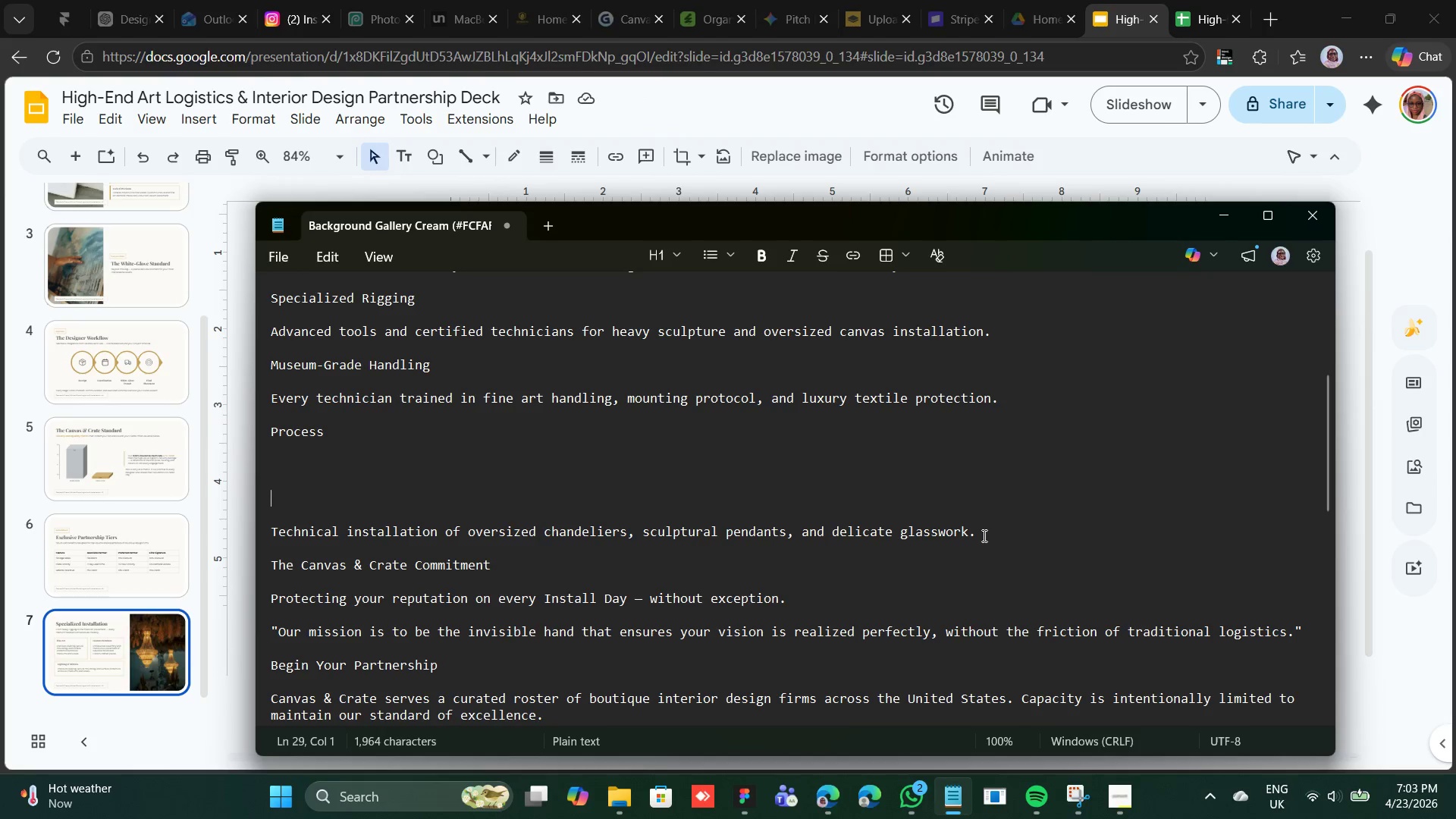 
left_click_drag(start_coordinate=[974, 535], to_coordinate=[258, 529])
 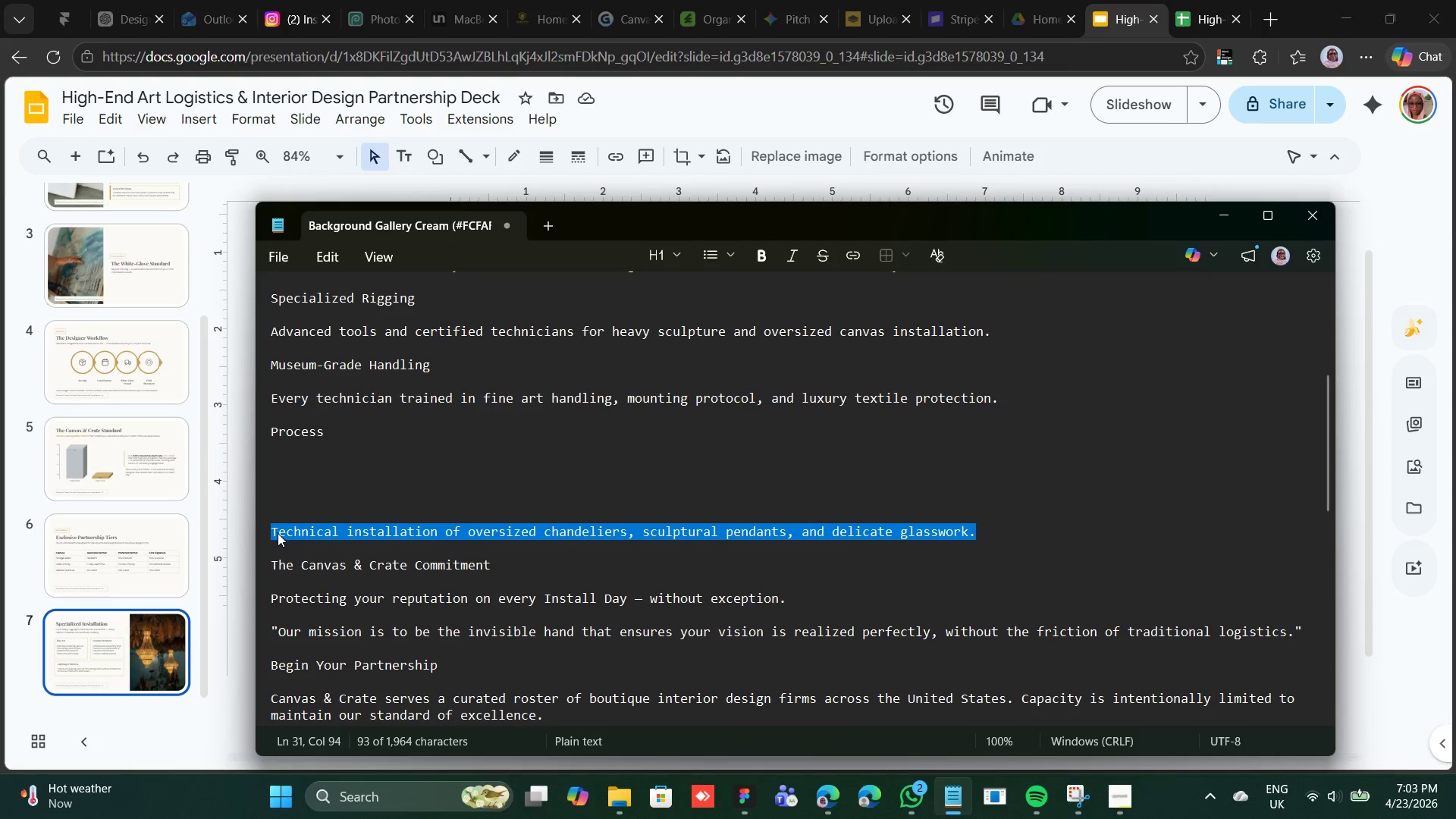 
right_click([278, 533])
 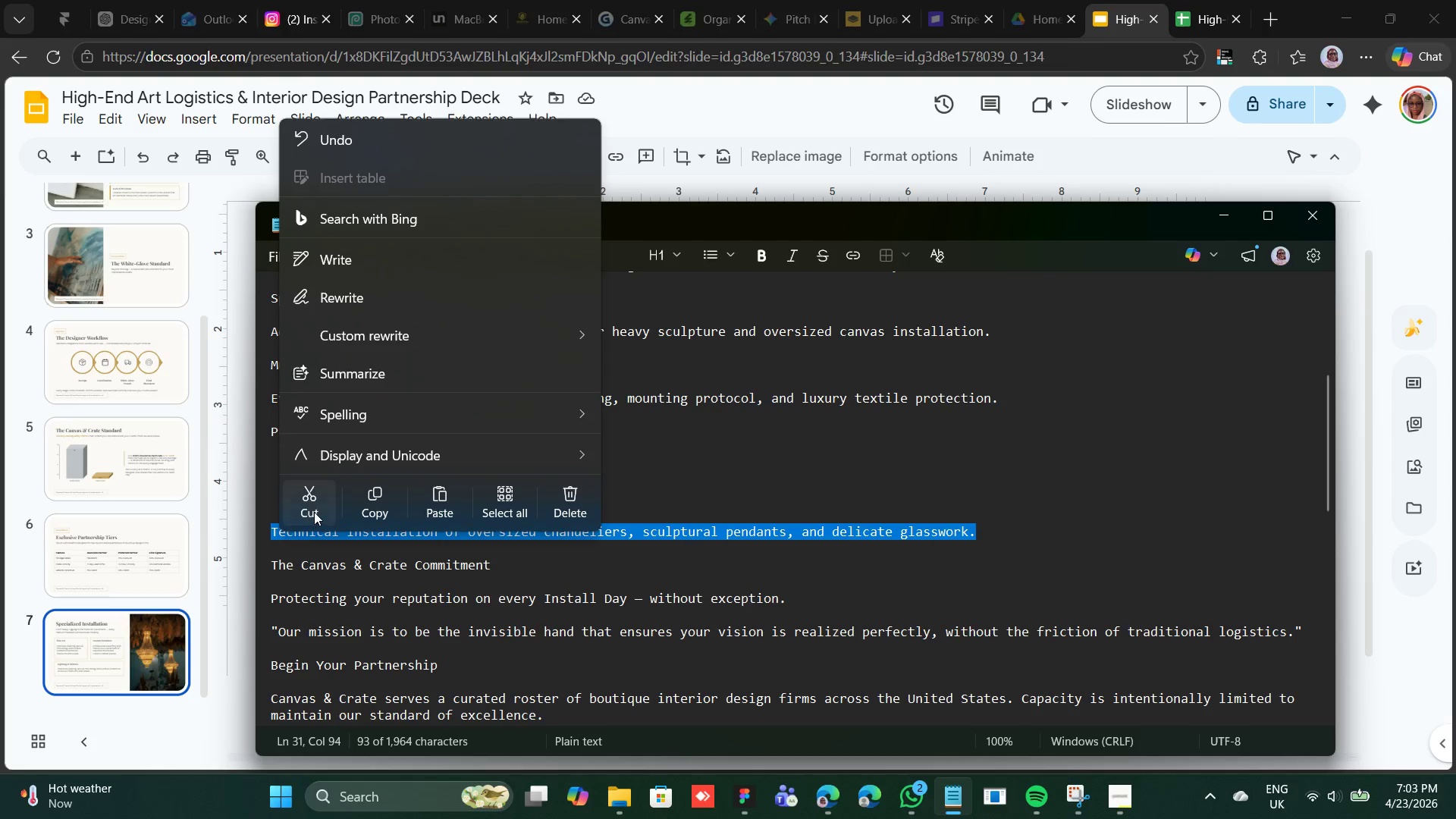 
left_click([315, 510])
 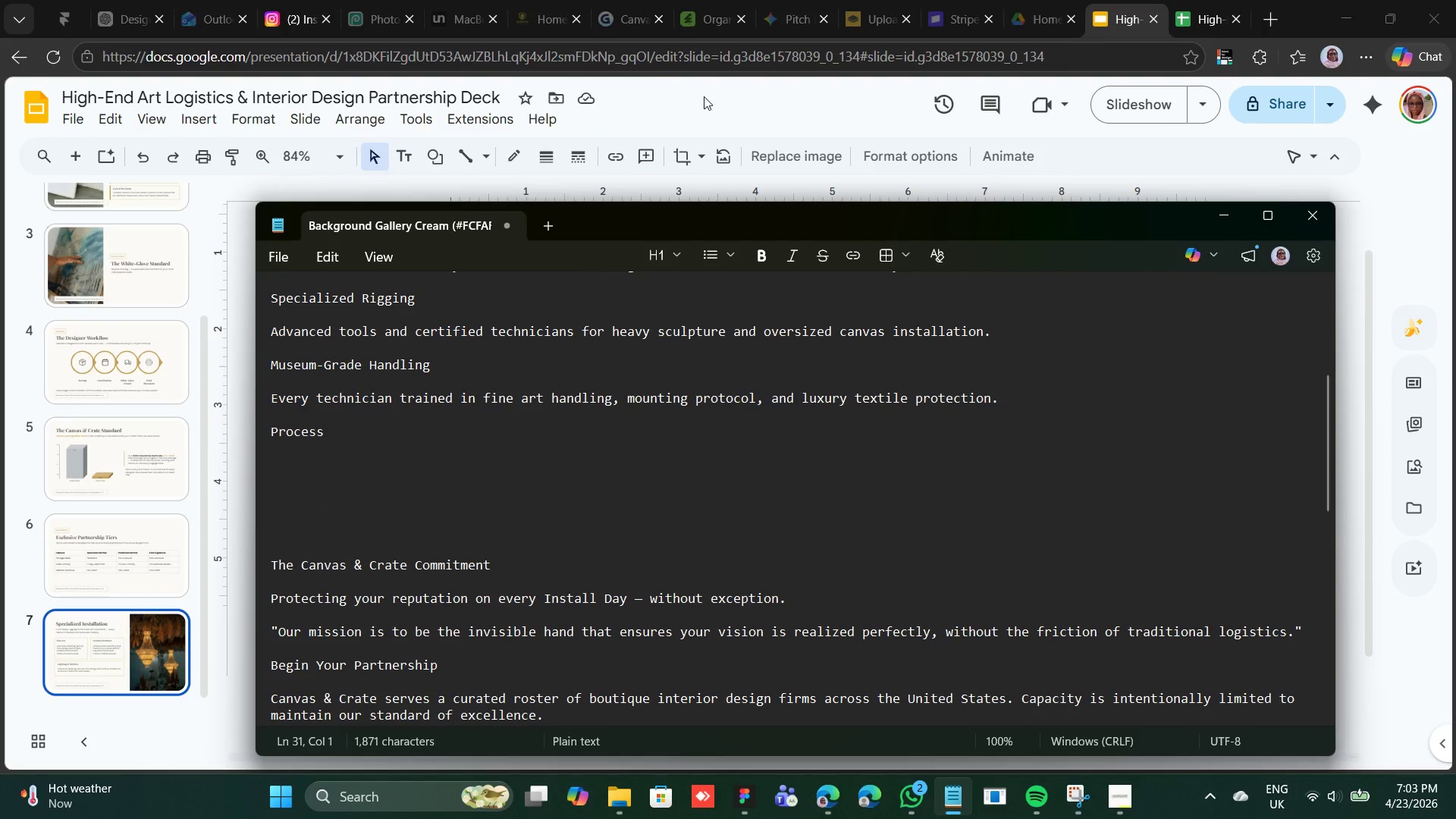 
left_click([698, 101])
 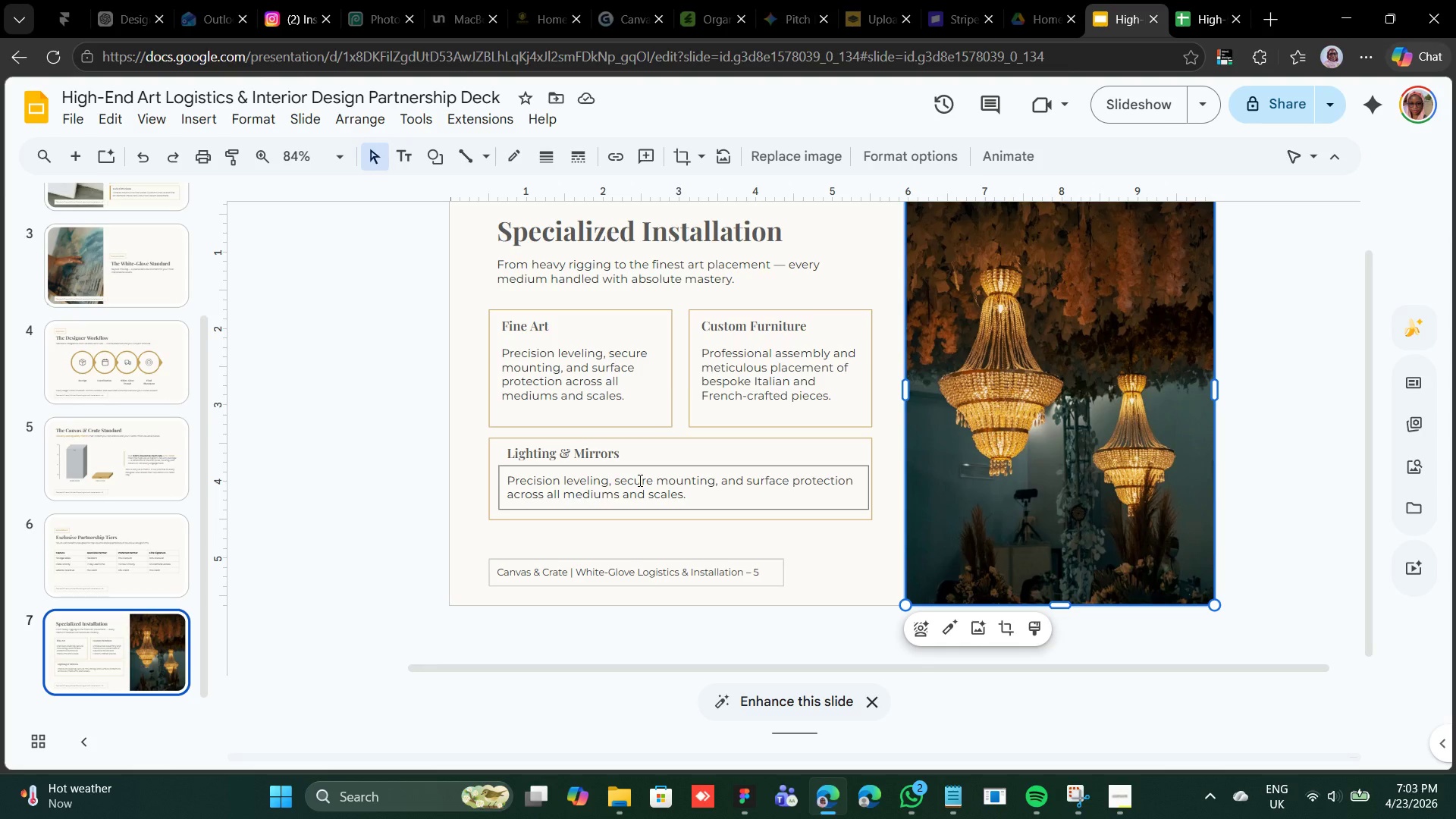 
double_click([639, 480])
 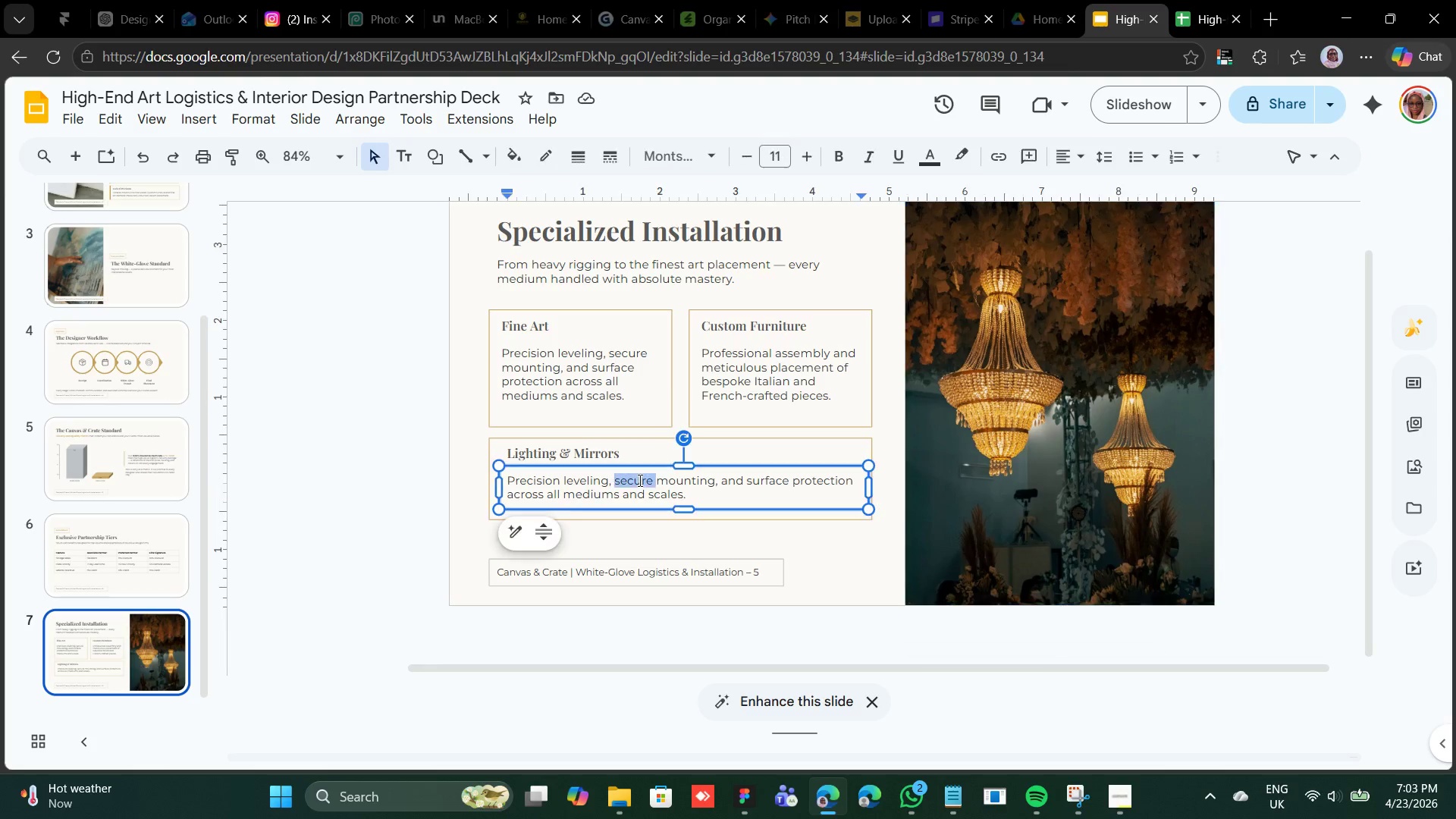 
triple_click([639, 480])
 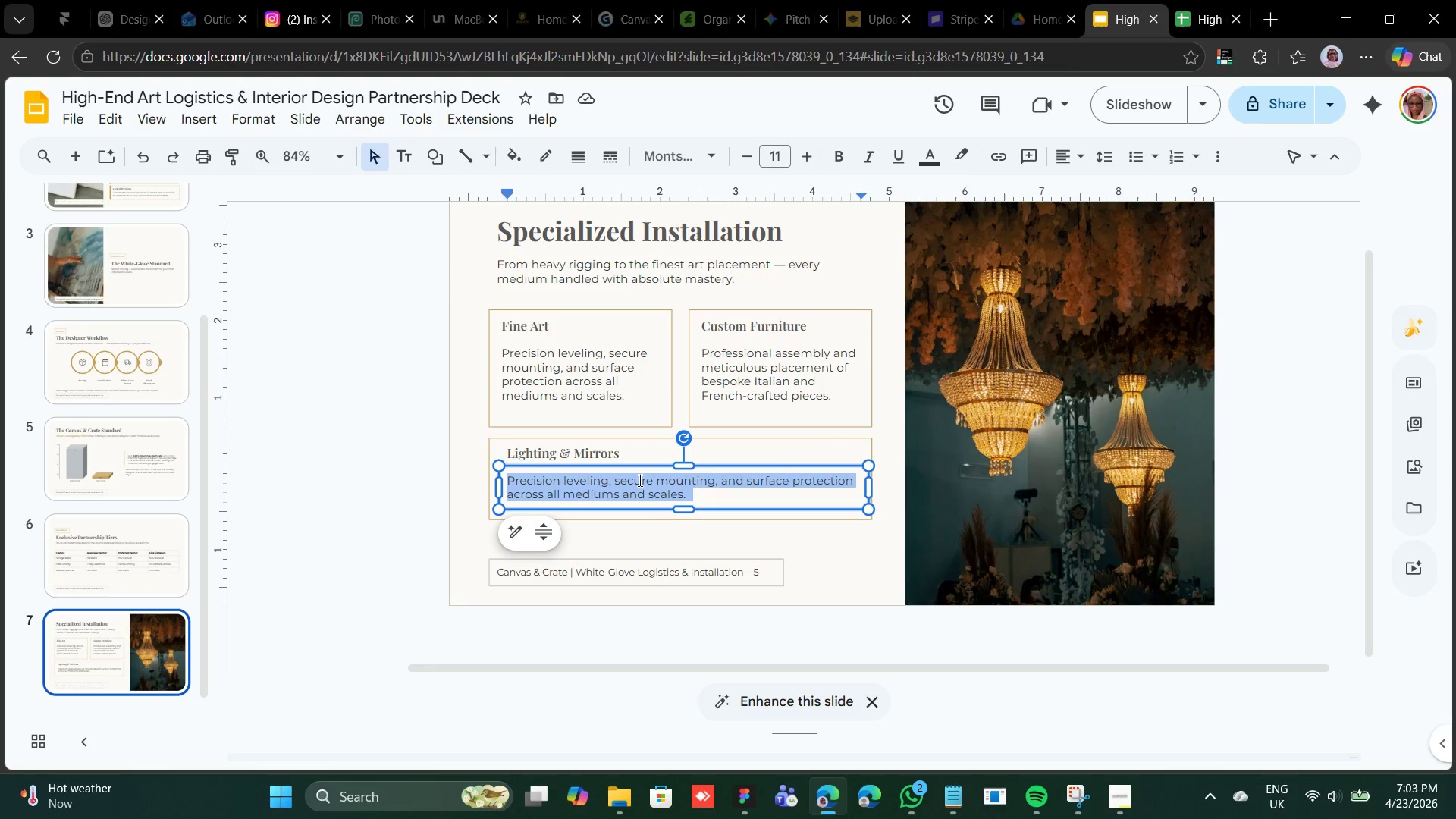 
triple_click([639, 480])
 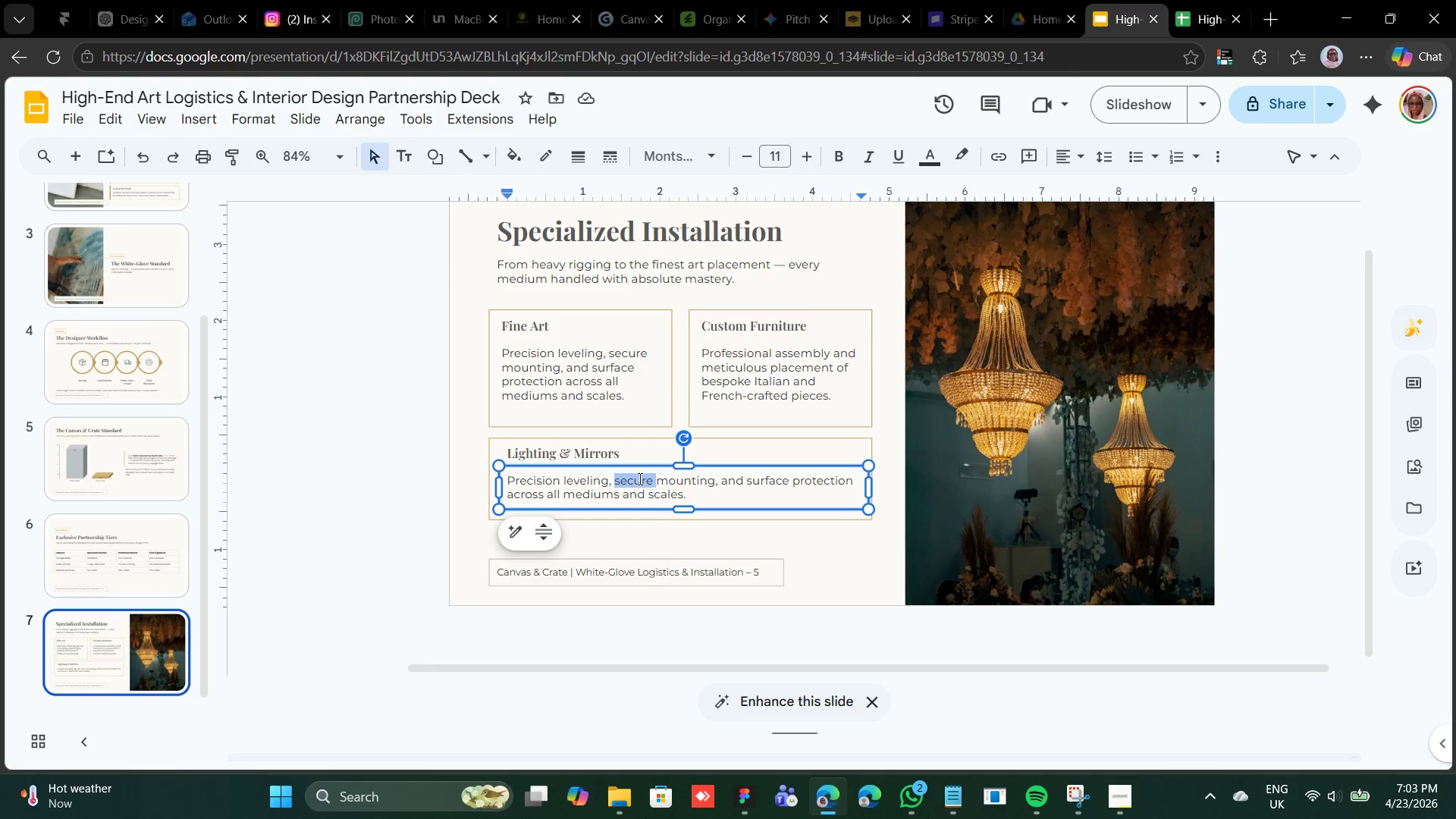 
triple_click([639, 479])
 